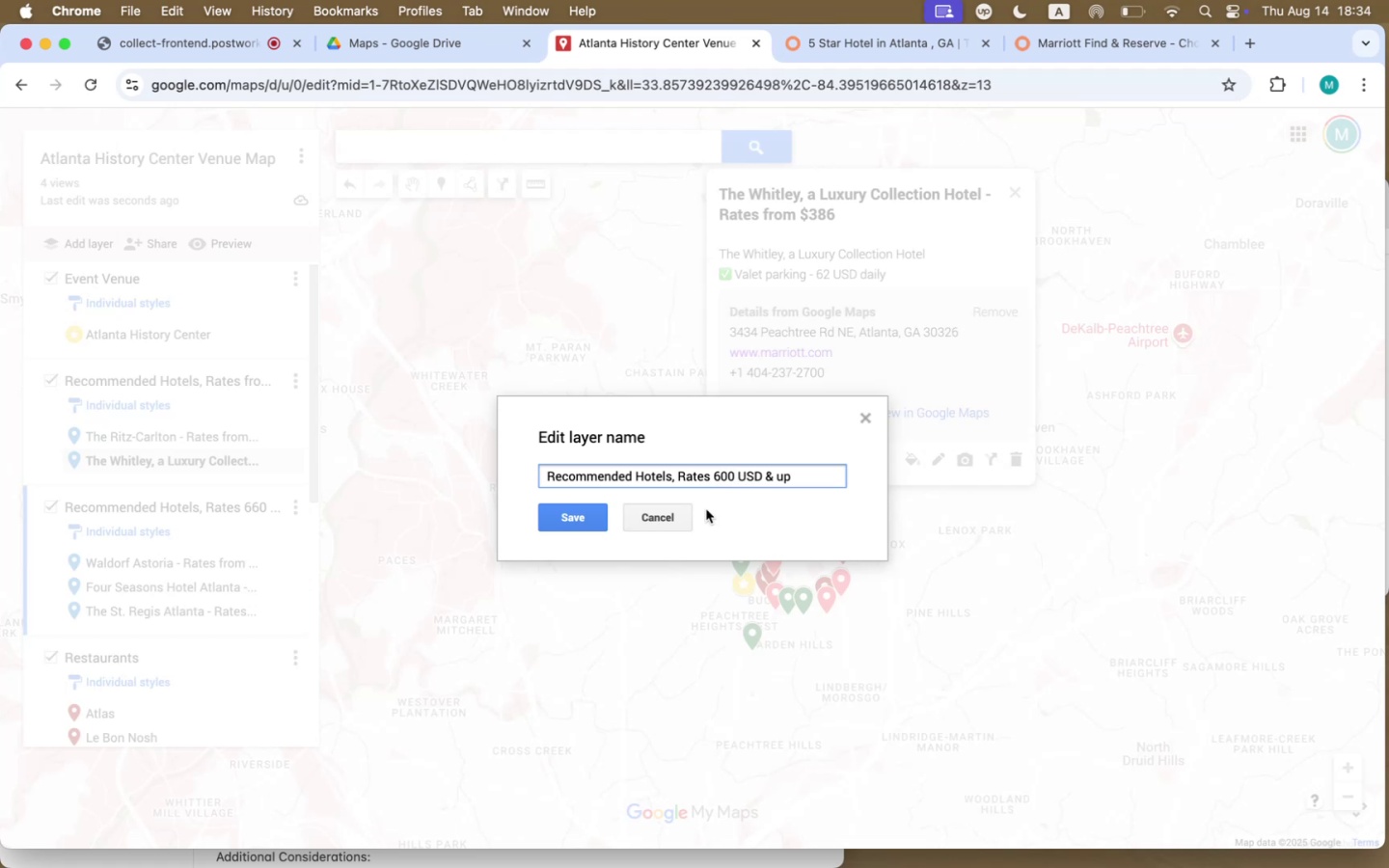 
left_click([573, 525])
 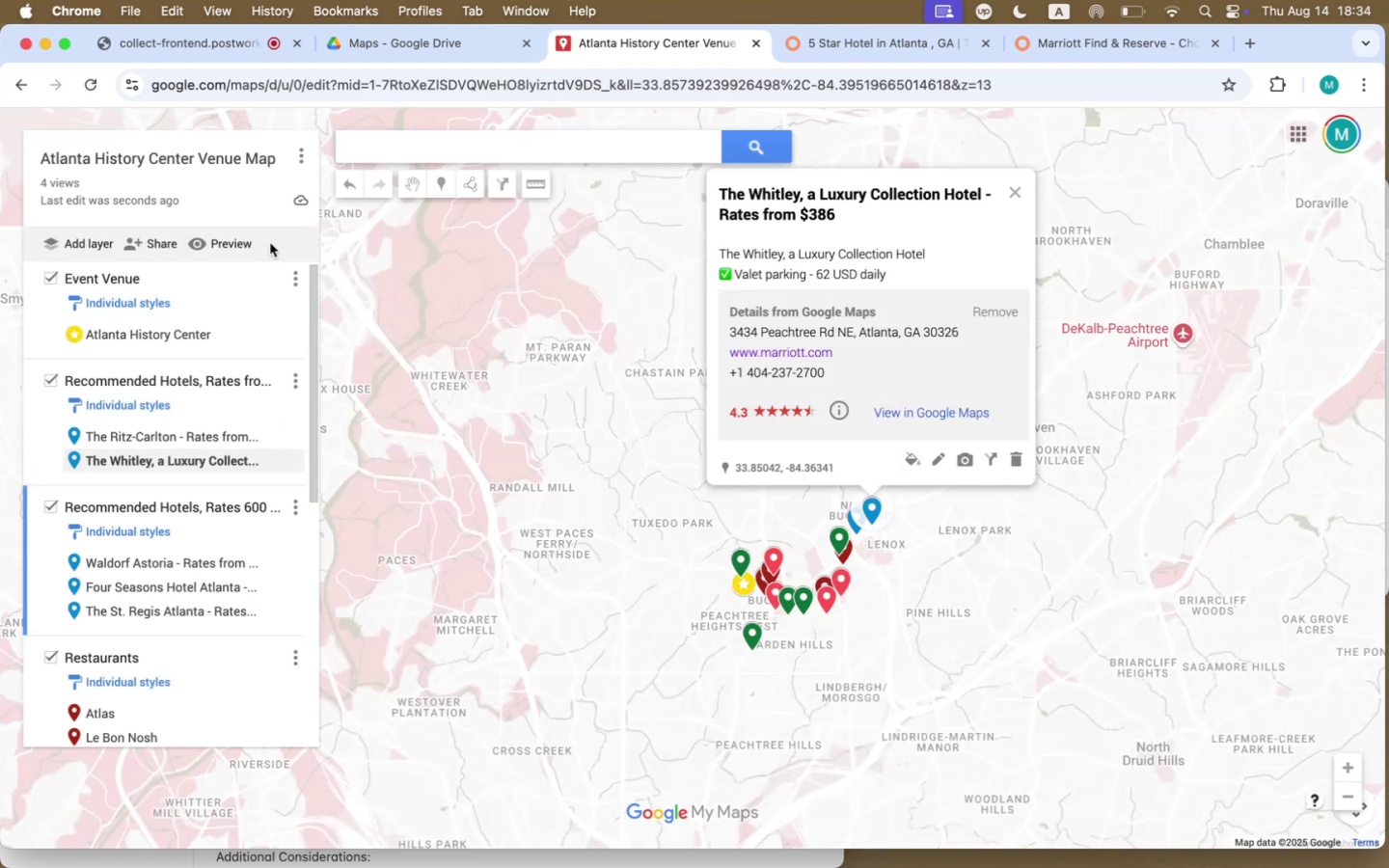 
left_click([225, 240])
 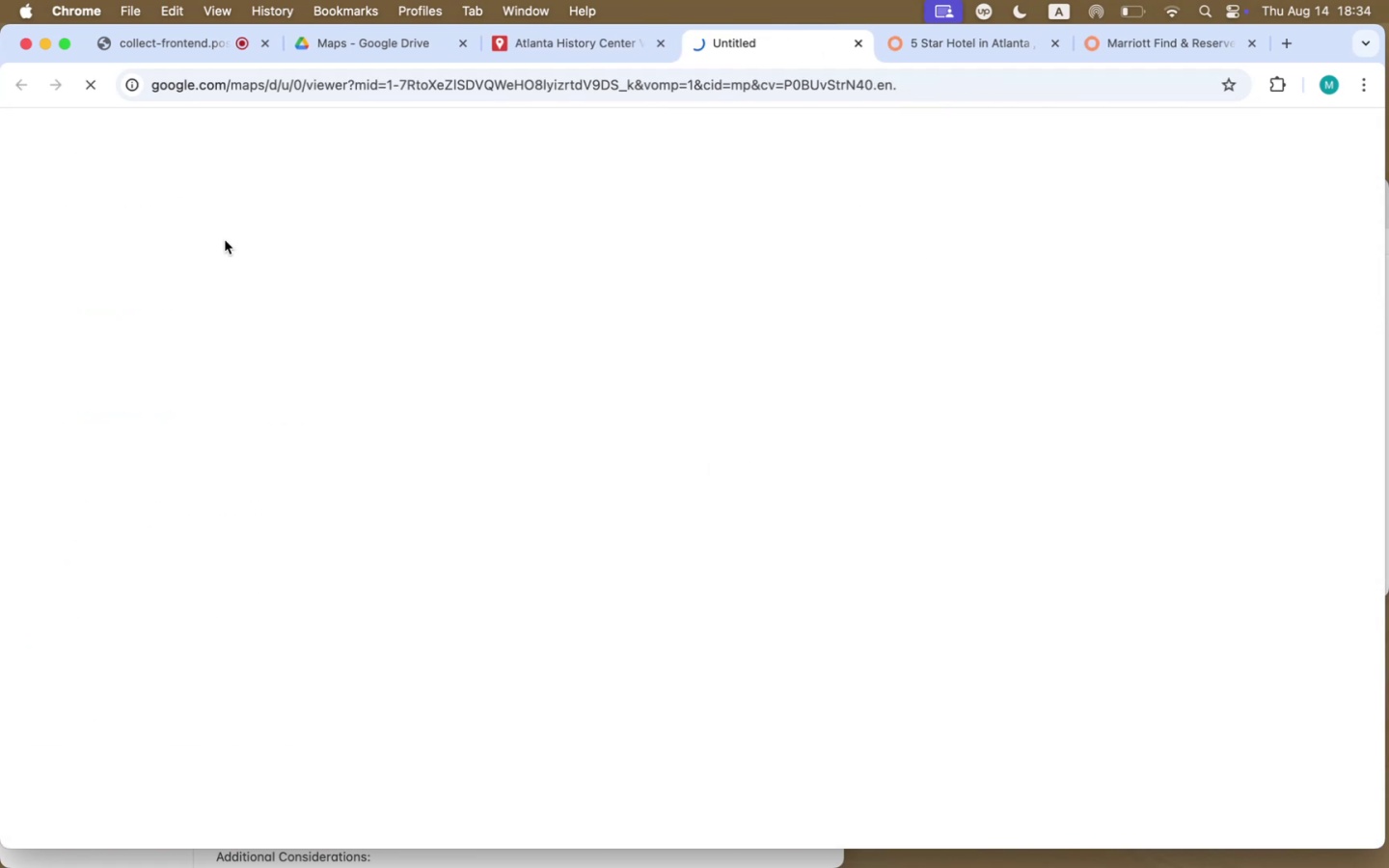 
mouse_move([231, 272])
 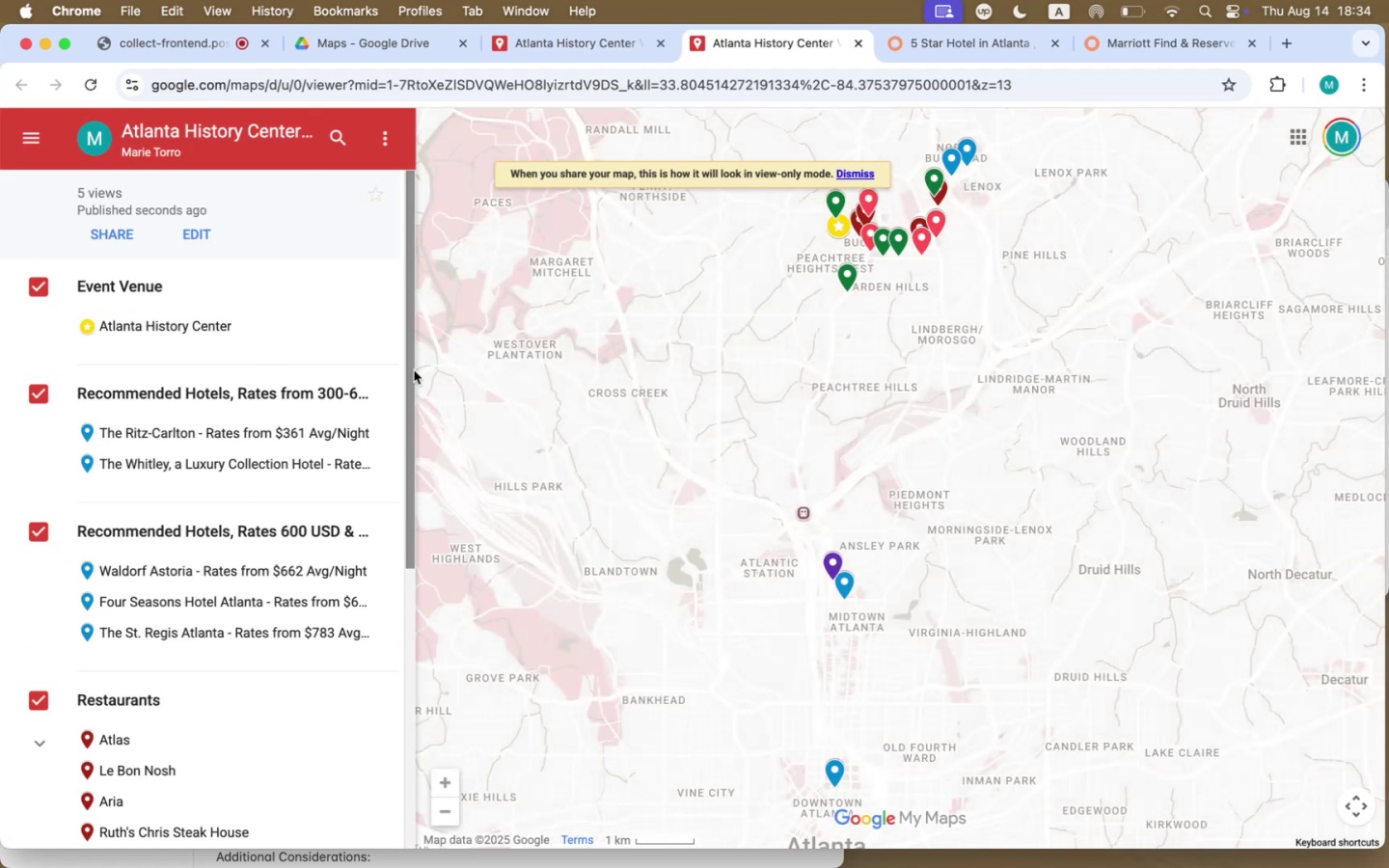 
scroll: coordinate [262, 479], scroll_direction: down, amount: 11.0
 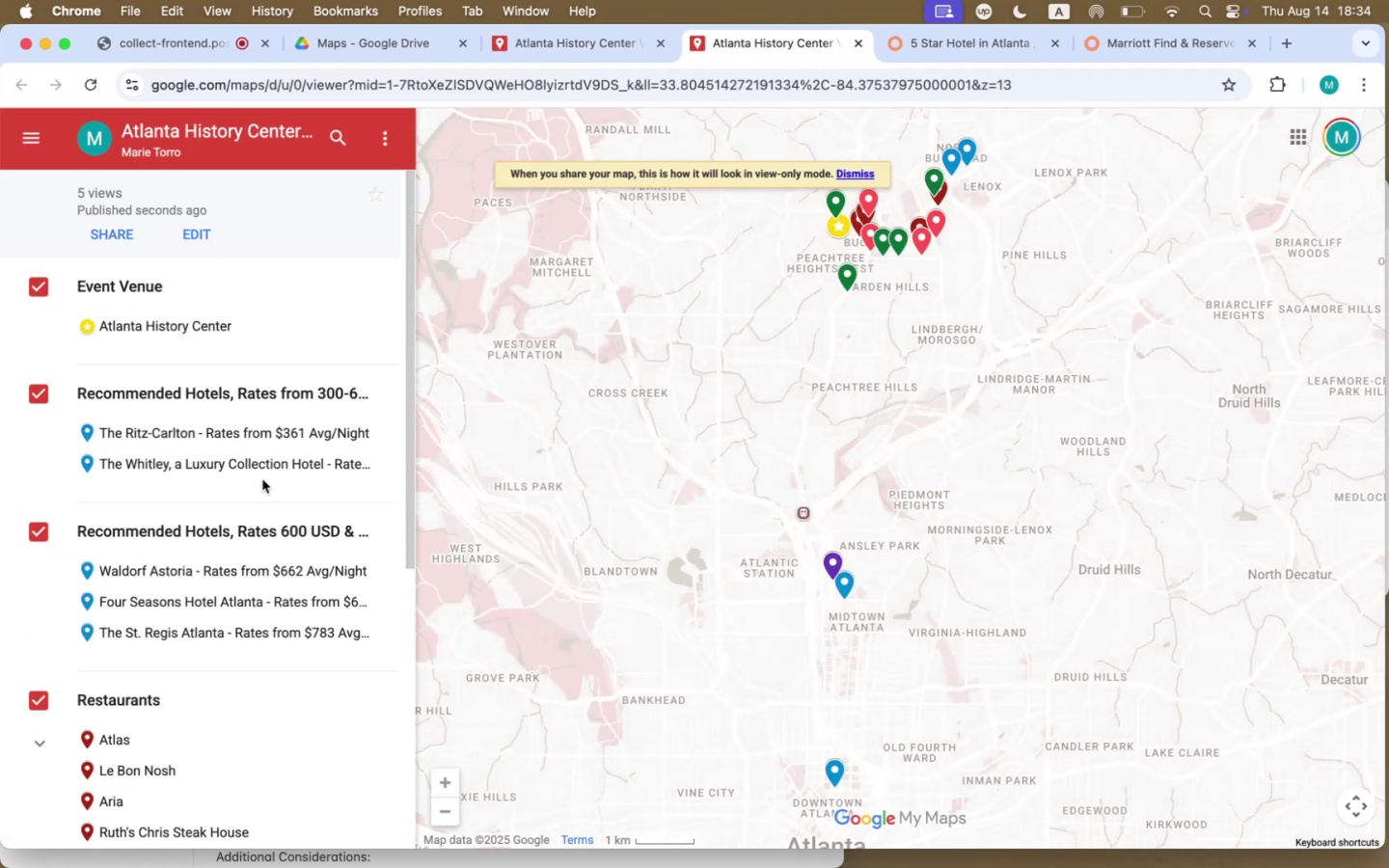 
mouse_move([187, 421])
 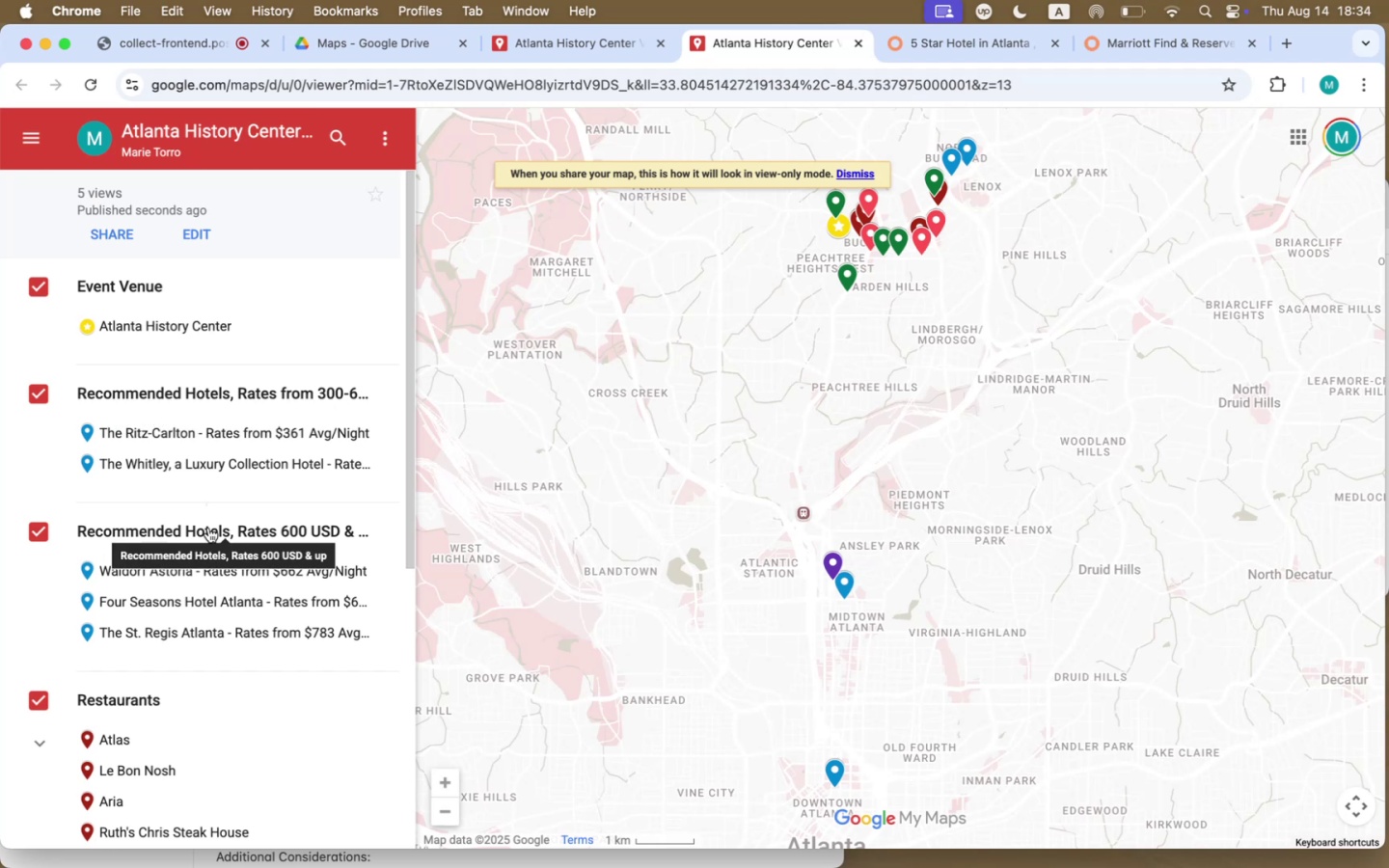 
wait(5.41)
 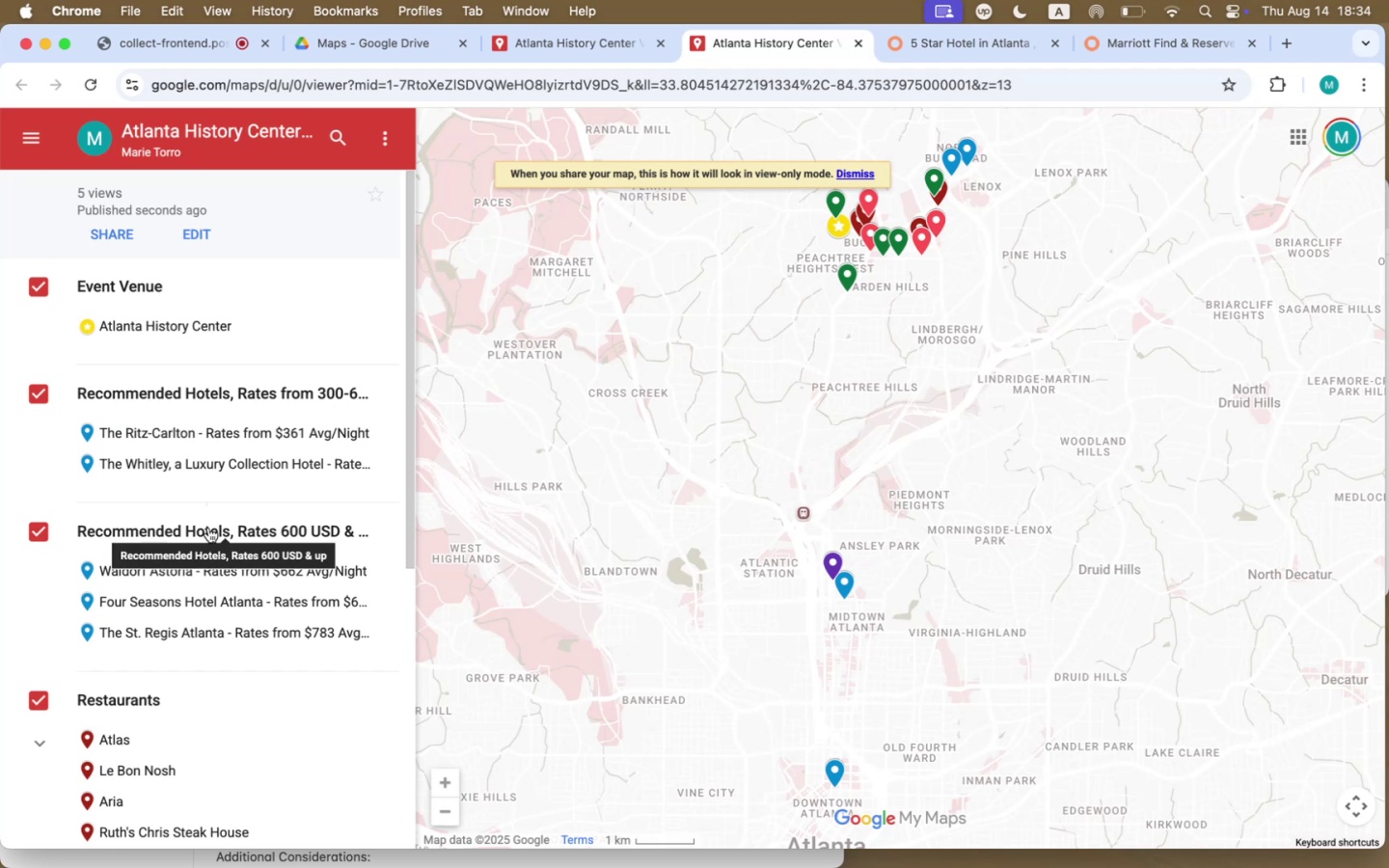 
left_click([853, 42])
 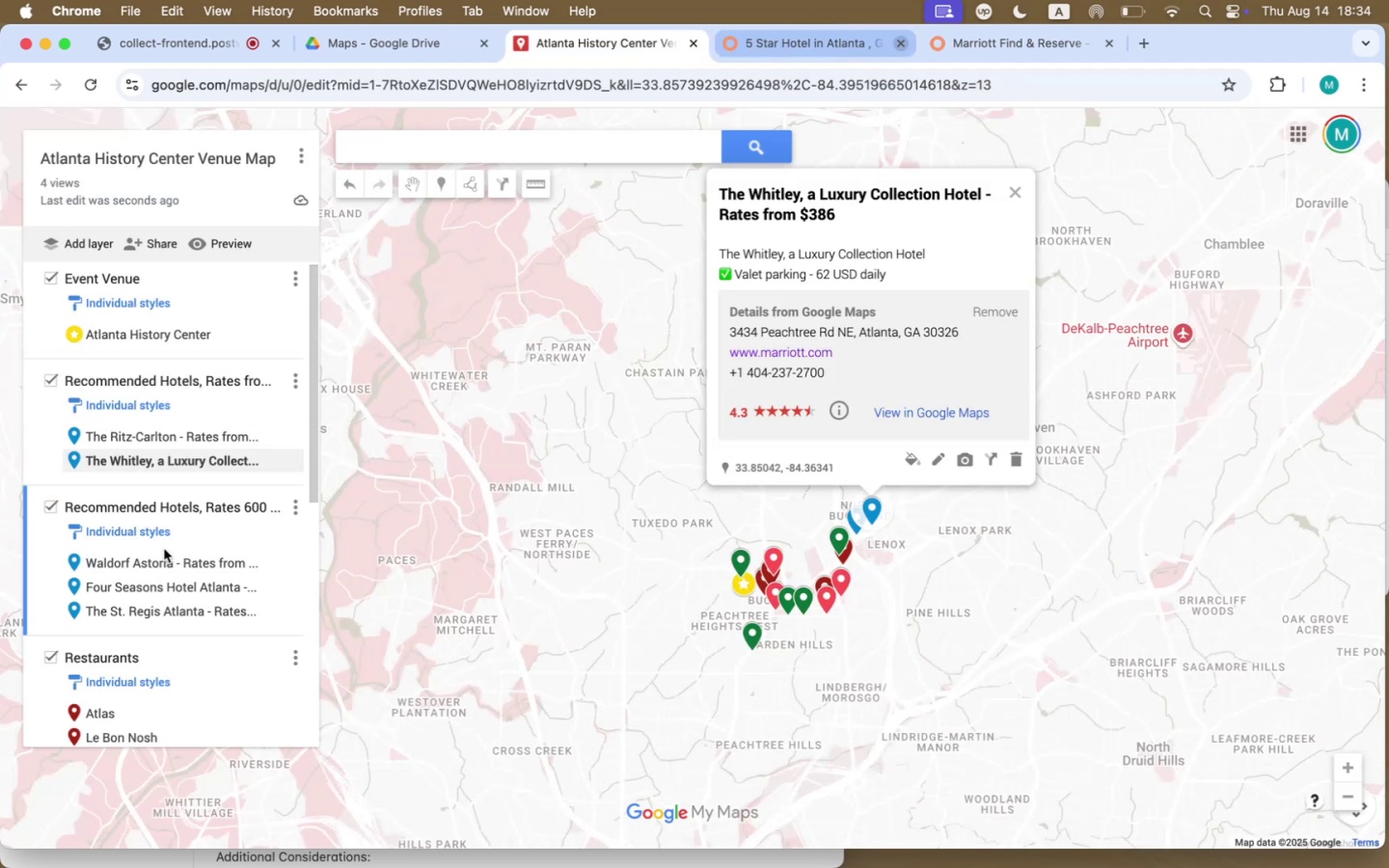 
left_click([174, 504])
 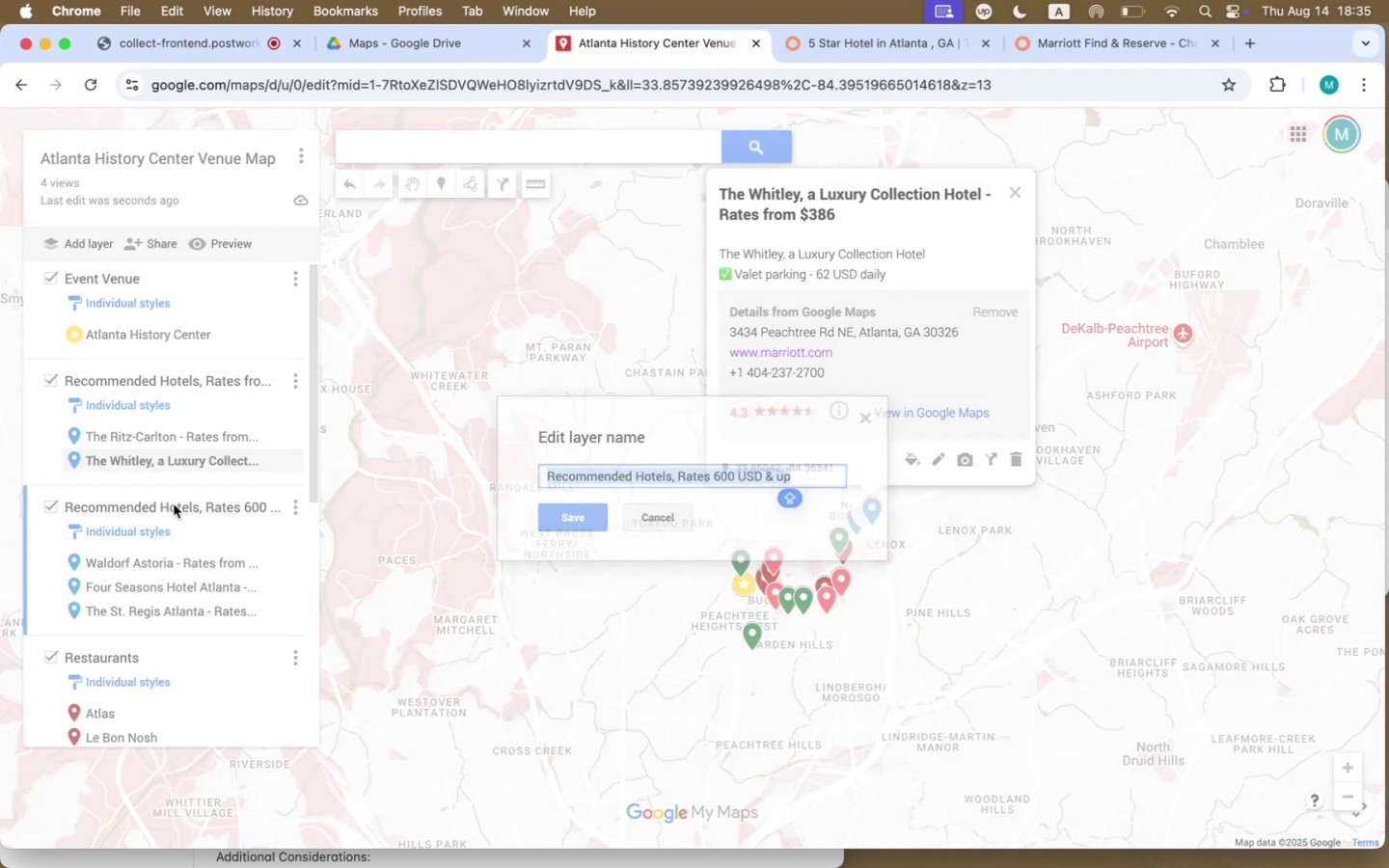 
right_click([174, 504])
 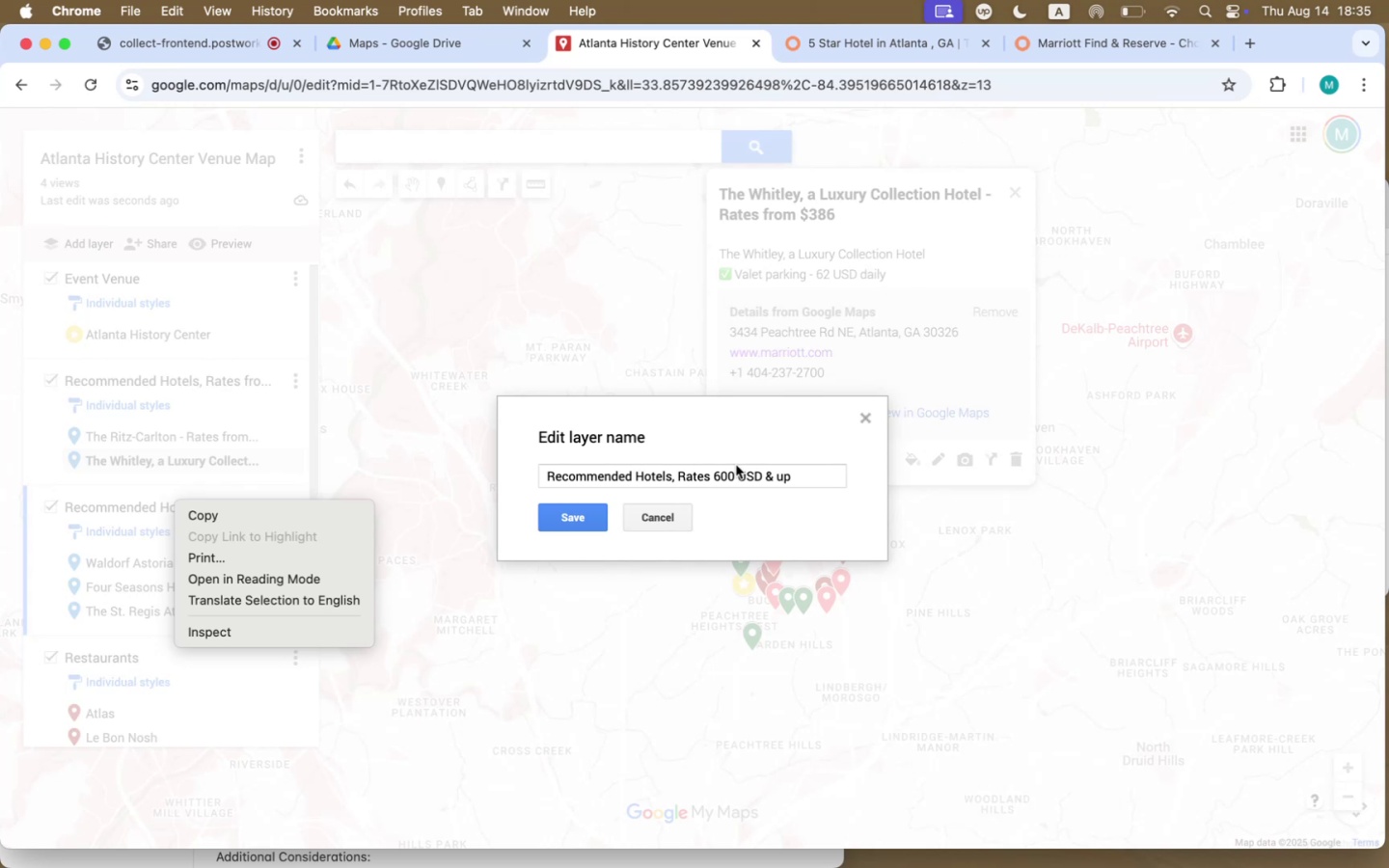 
left_click([770, 478])
 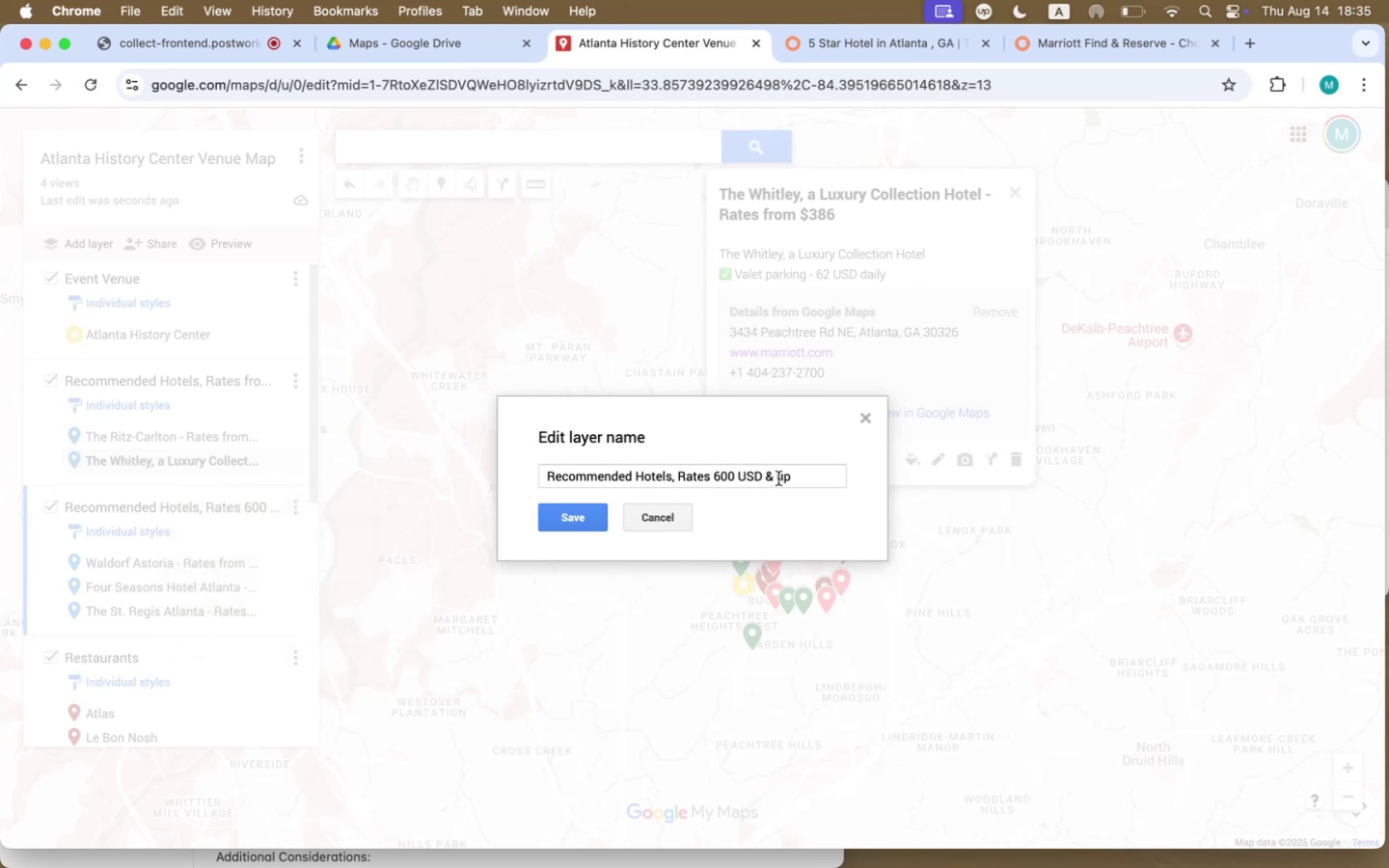 
left_click([781, 476])
 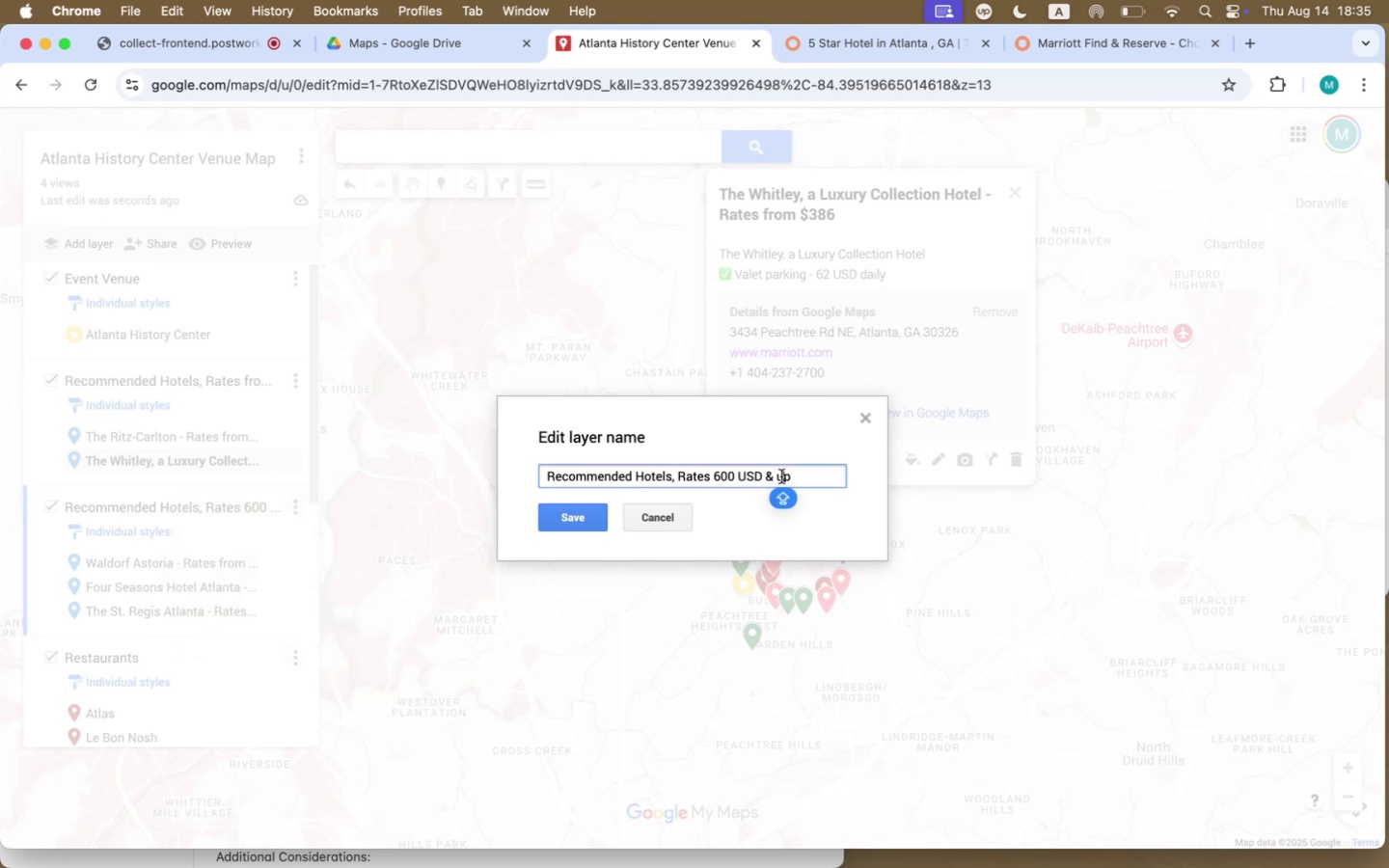 
key(Backspace)
 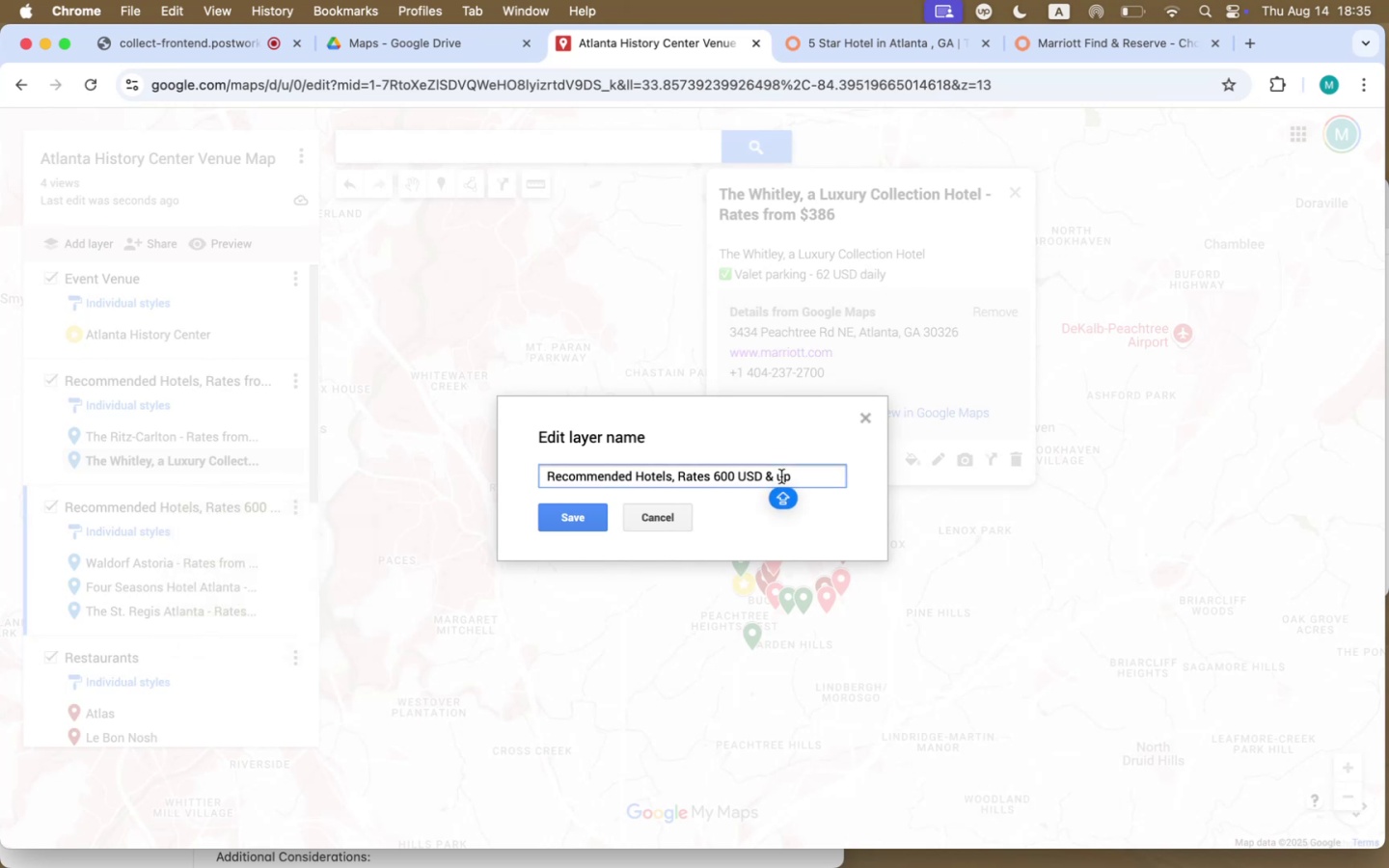 
key(Shift+U)
 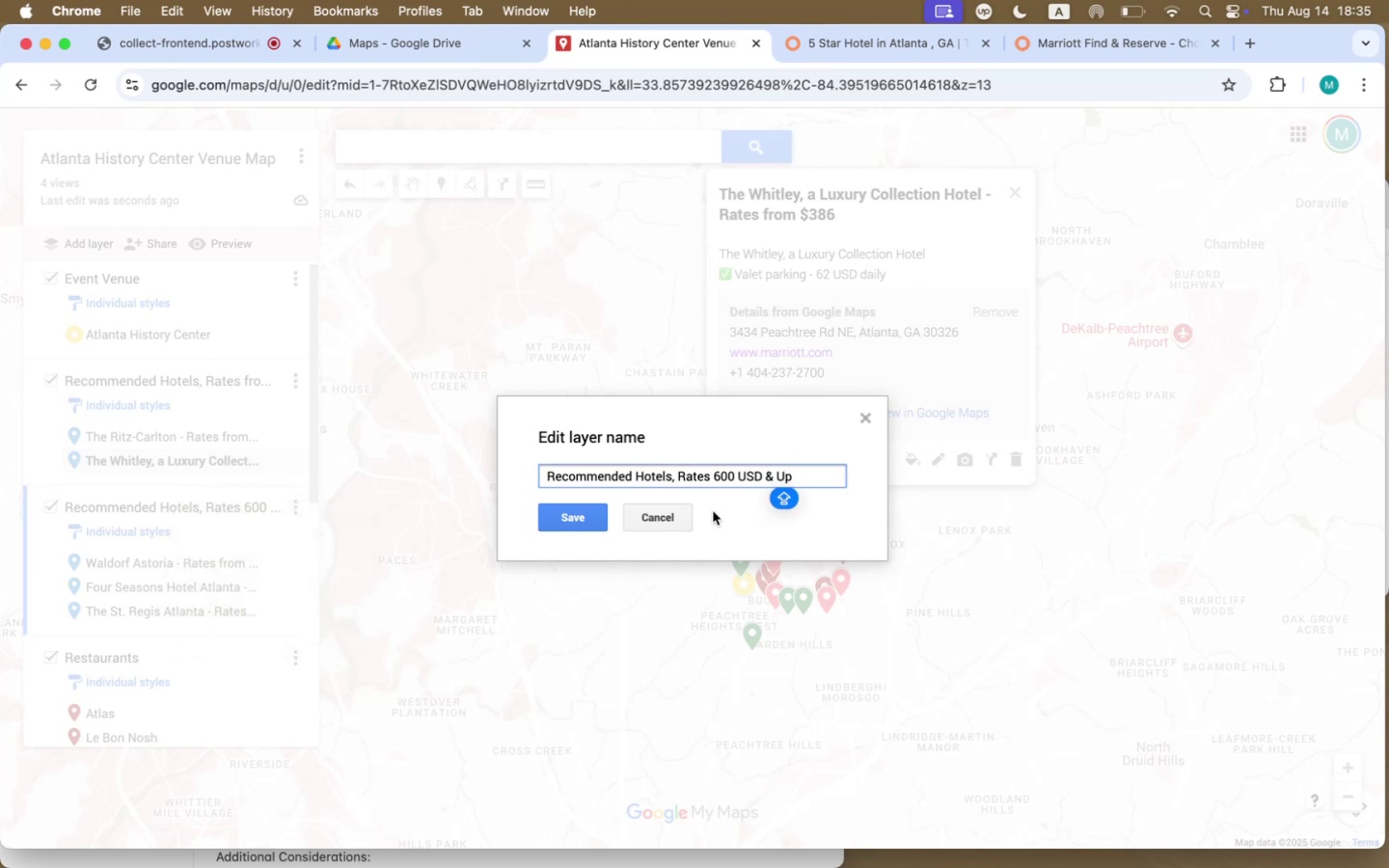 
left_click([584, 512])
 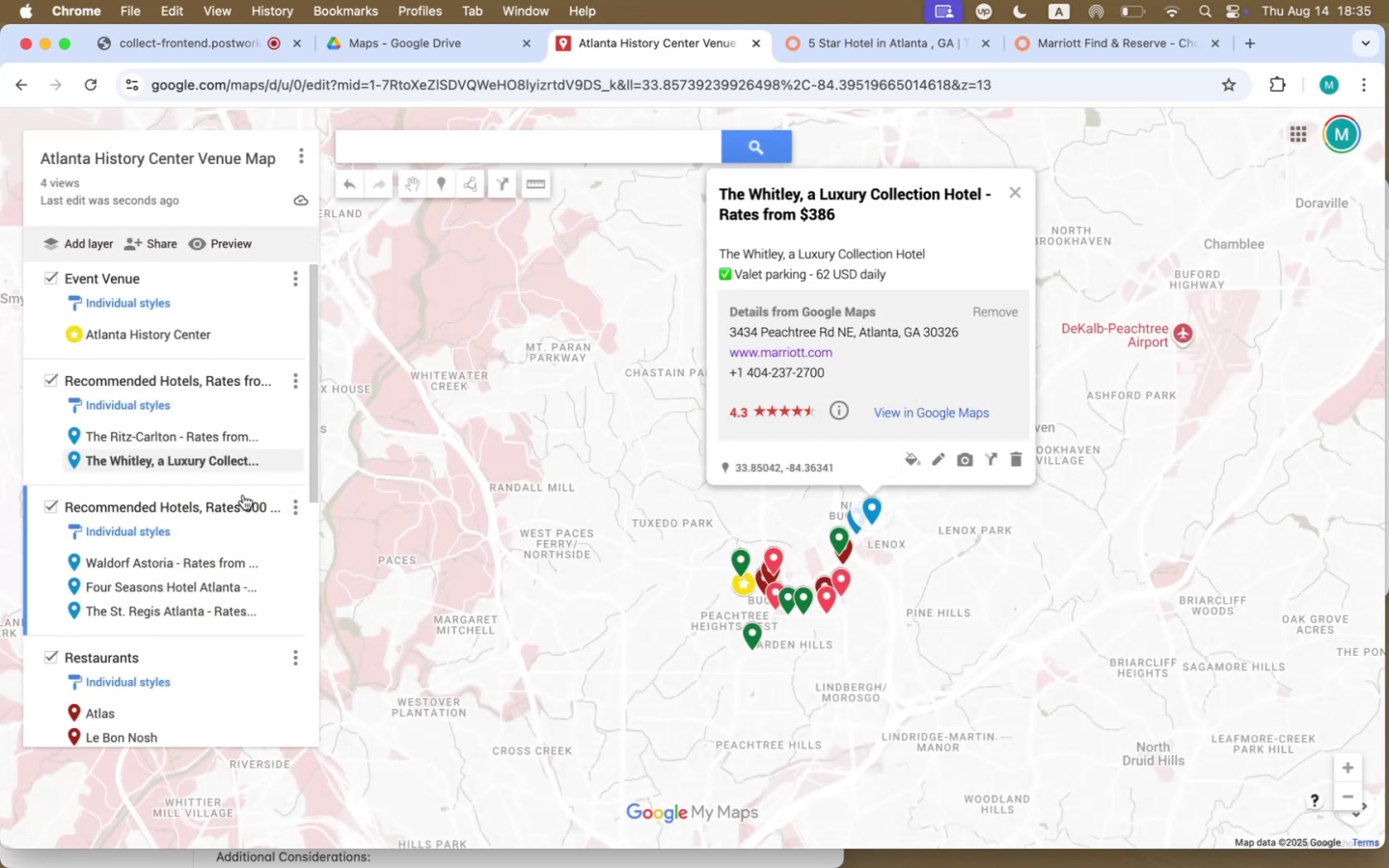 
scroll: coordinate [928, 197], scroll_direction: down, amount: 3.0
 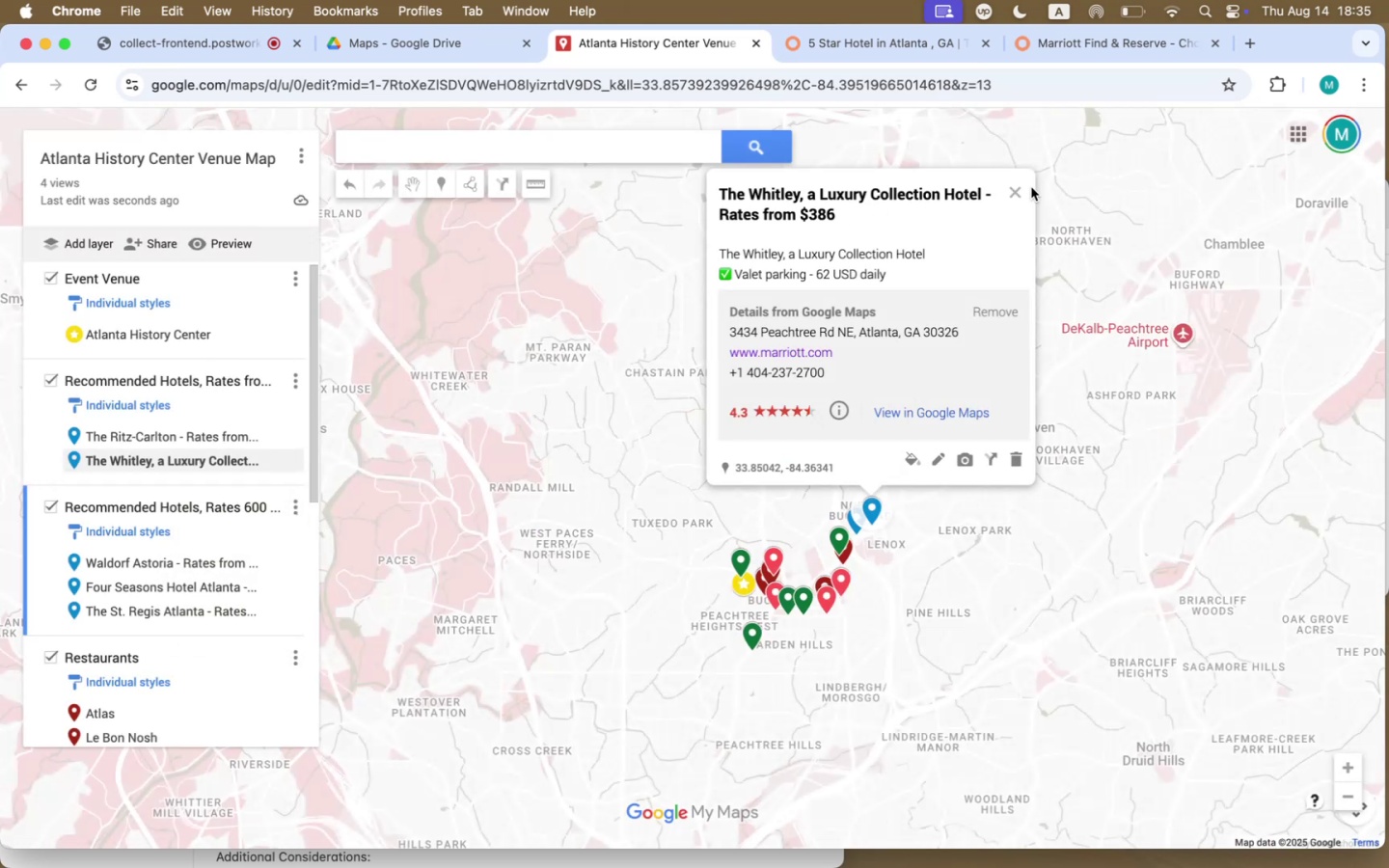 
left_click([1015, 192])
 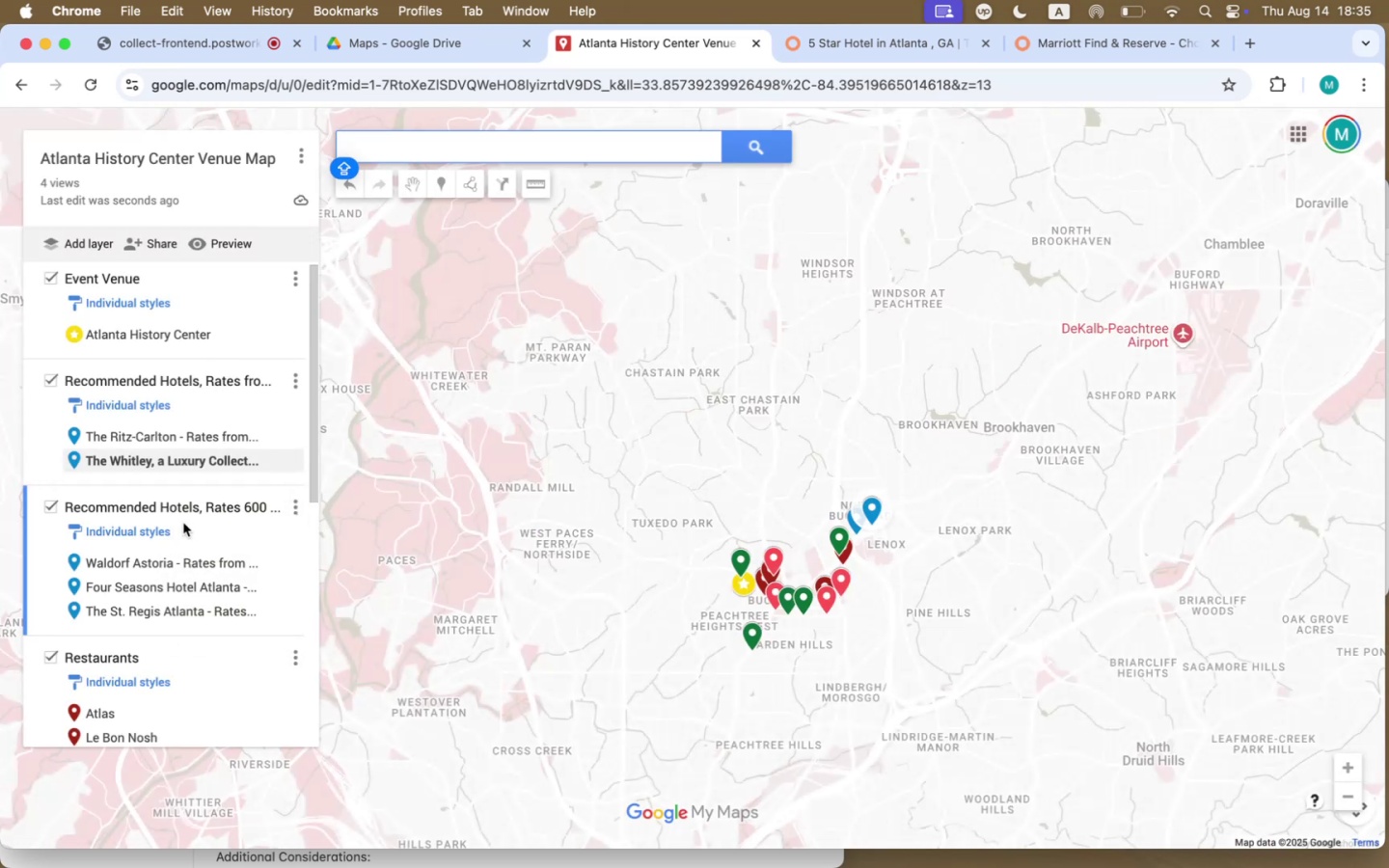 
scroll: coordinate [192, 521], scroll_direction: up, amount: 12.0
 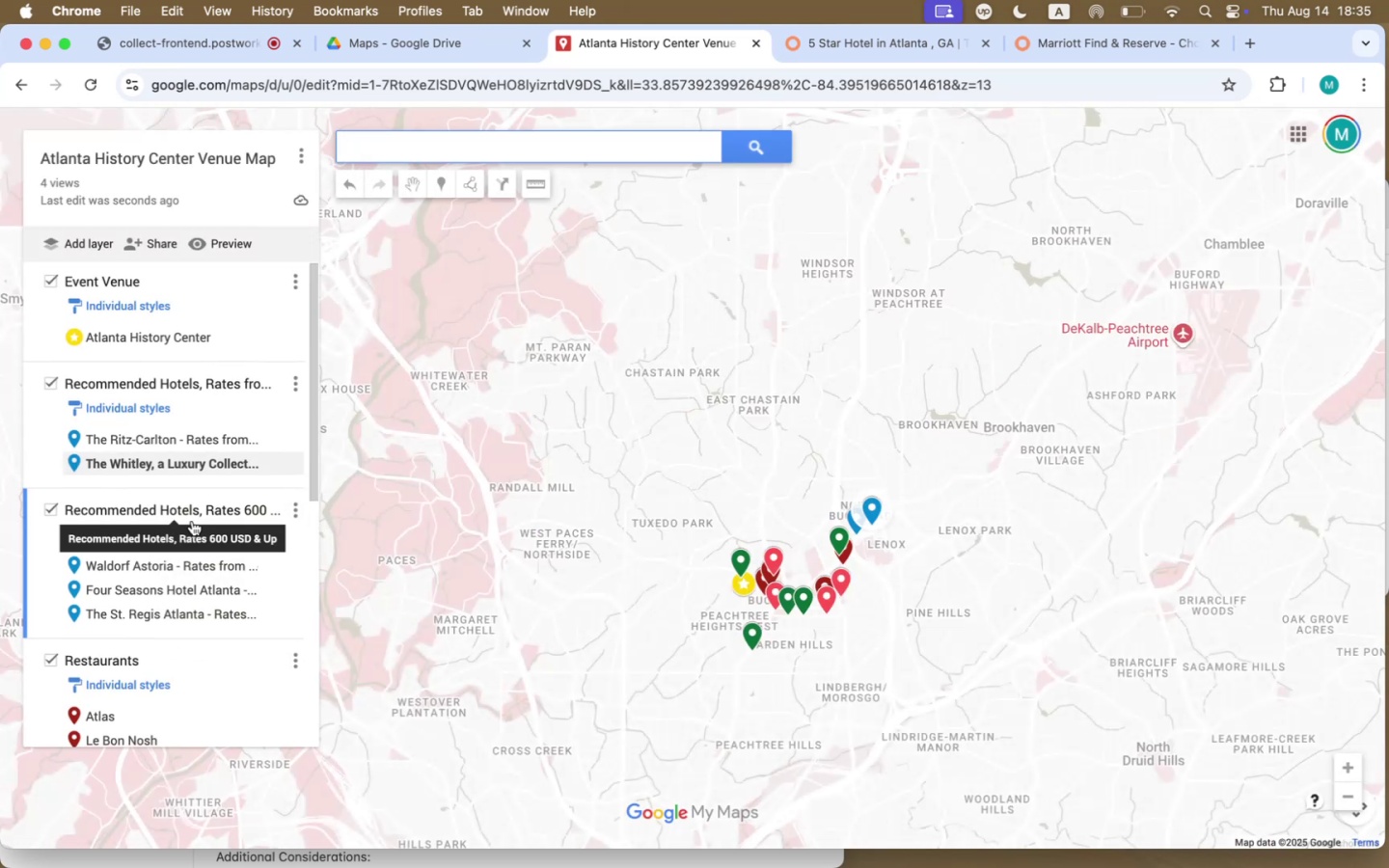 
scroll: coordinate [203, 571], scroll_direction: down, amount: 51.0
 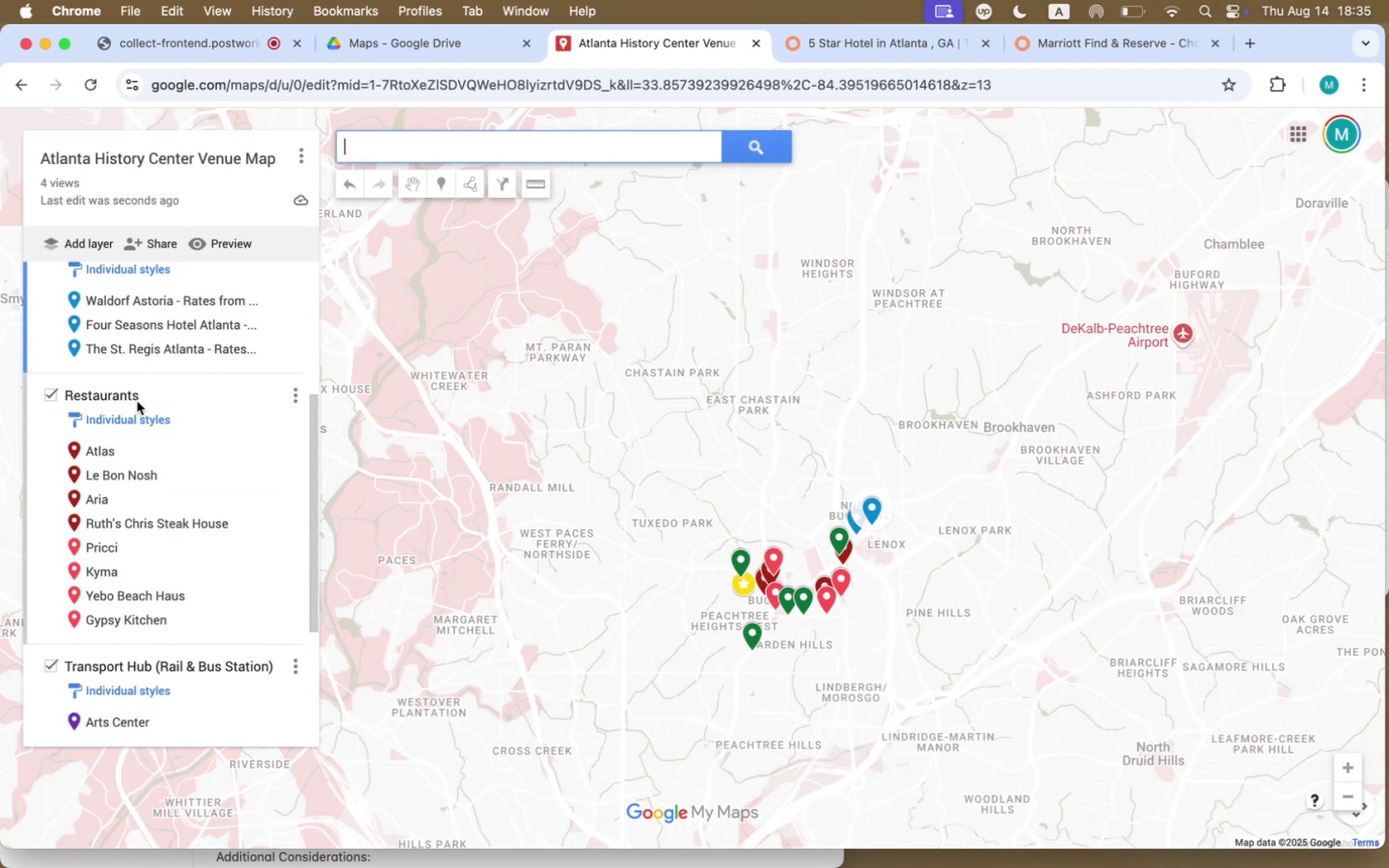 
mouse_move([138, 432])
 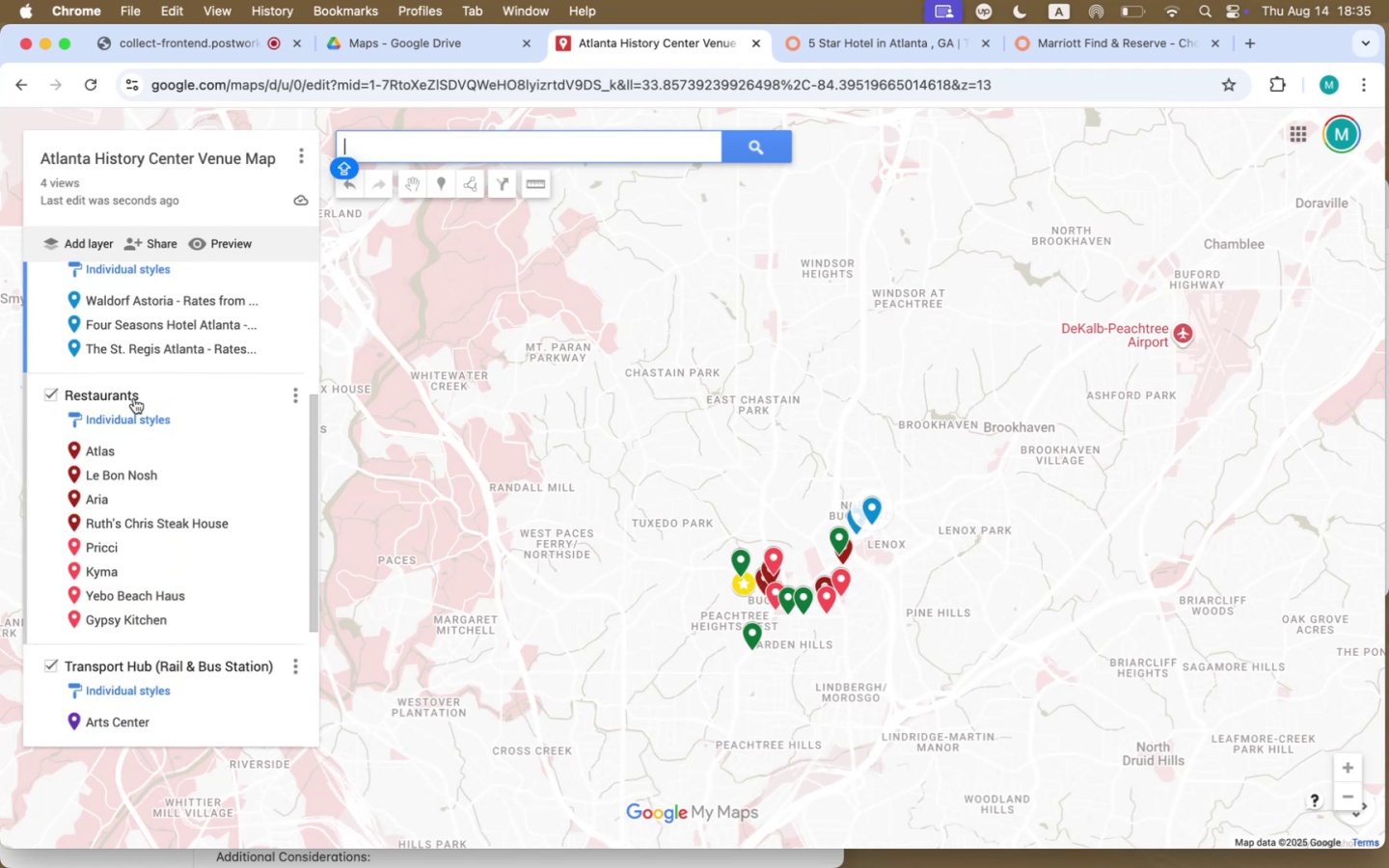 
left_click([136, 391])
 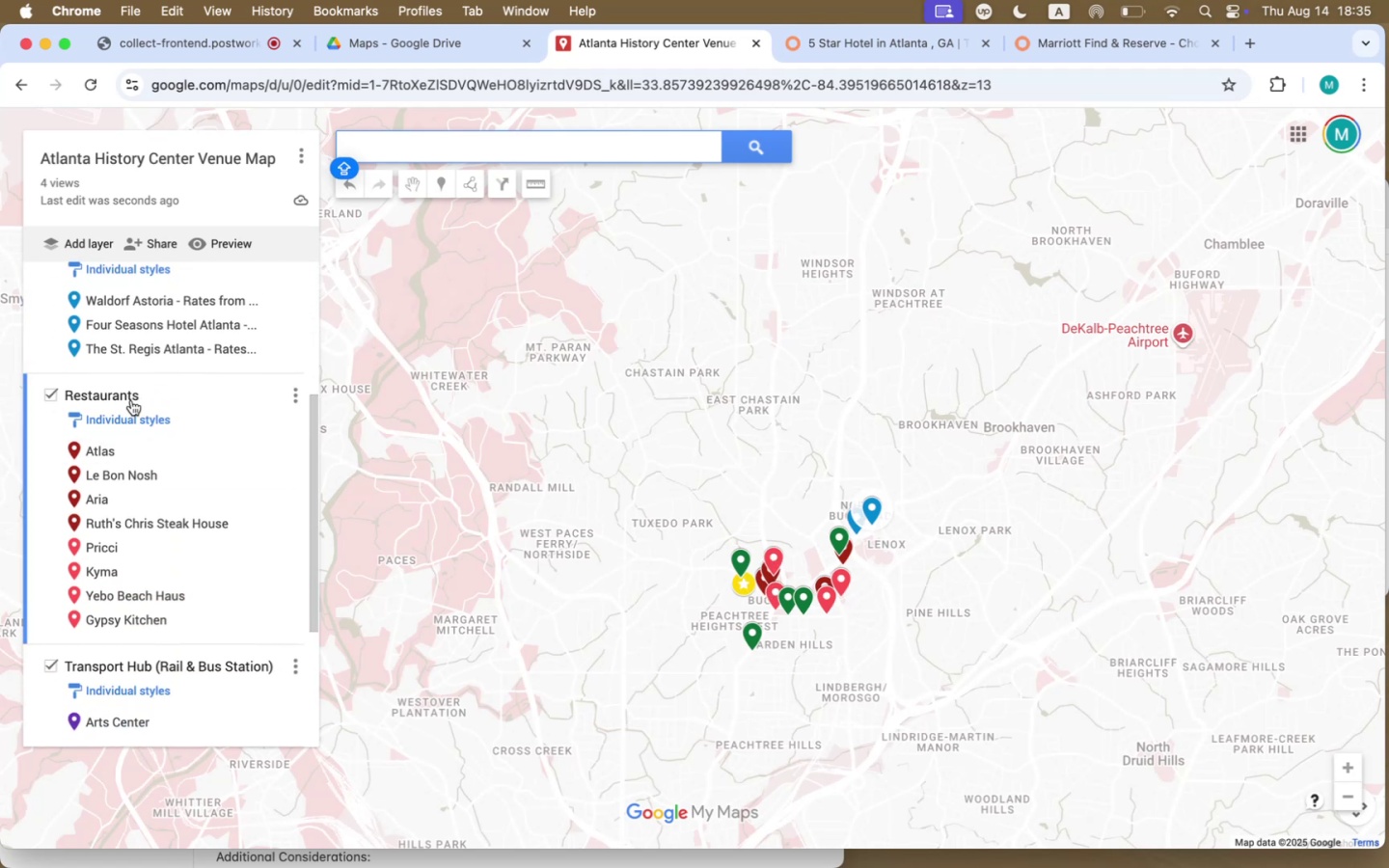 
right_click([105, 393])
 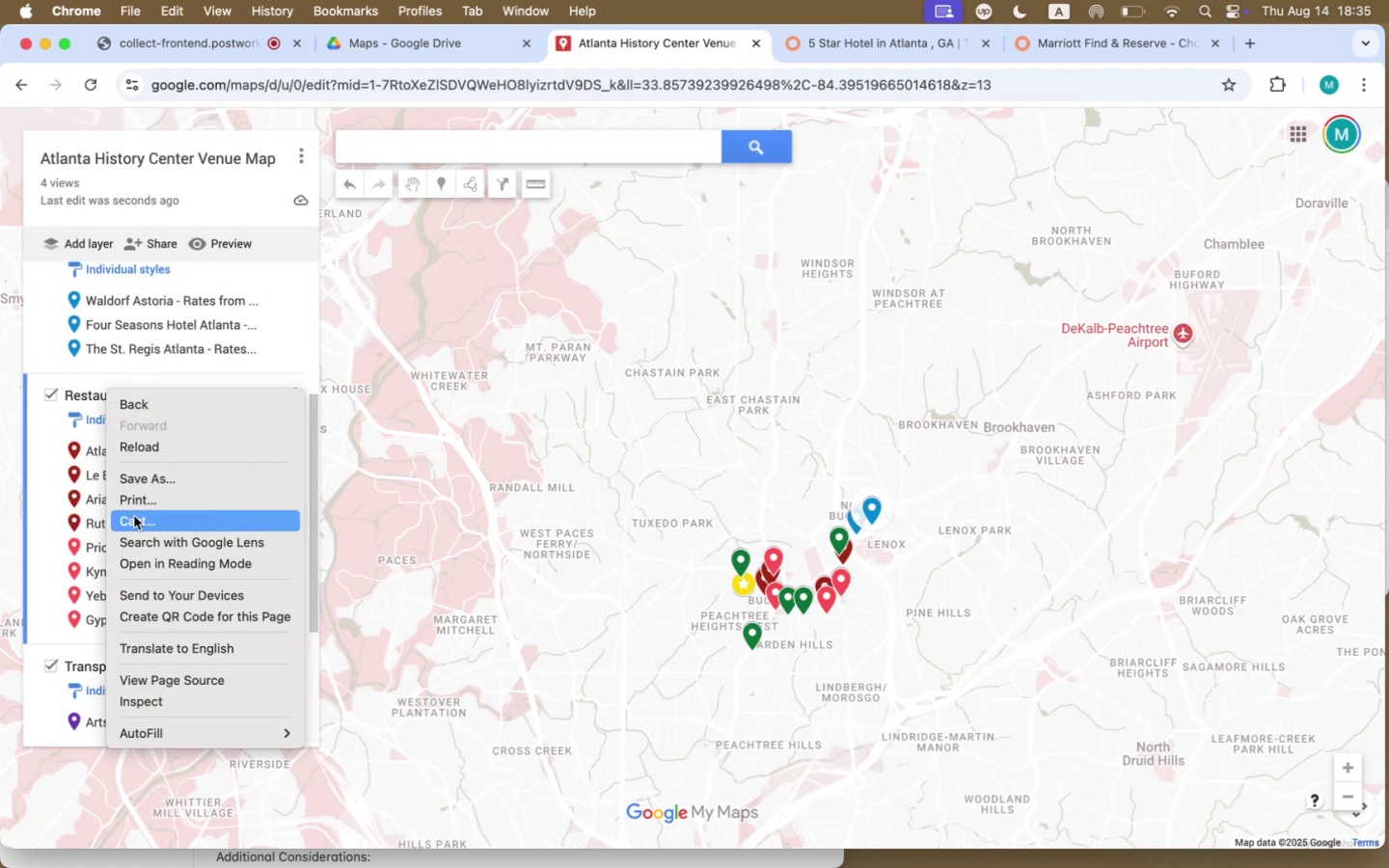 
left_click([85, 390])
 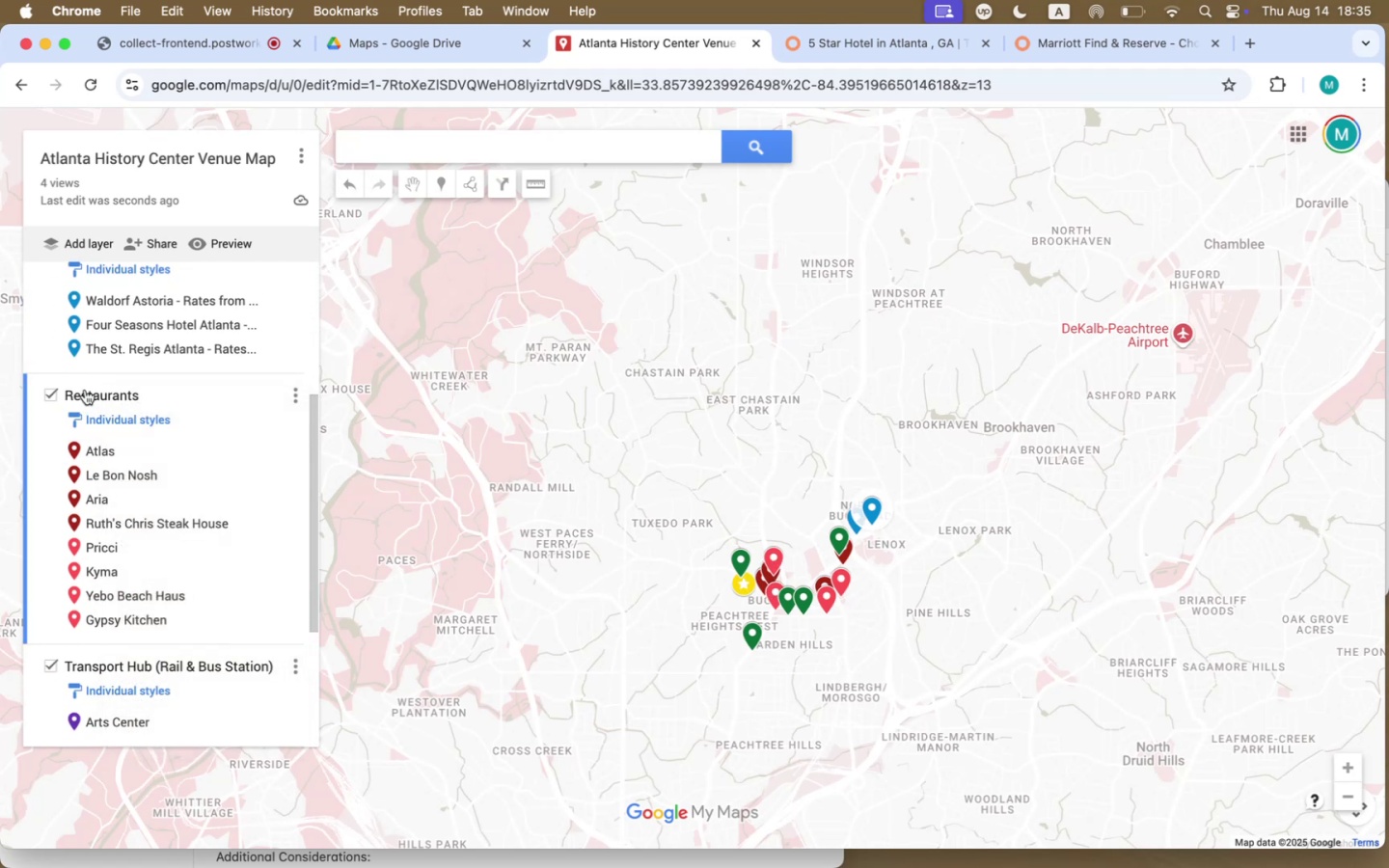 
left_click([73, 387])
 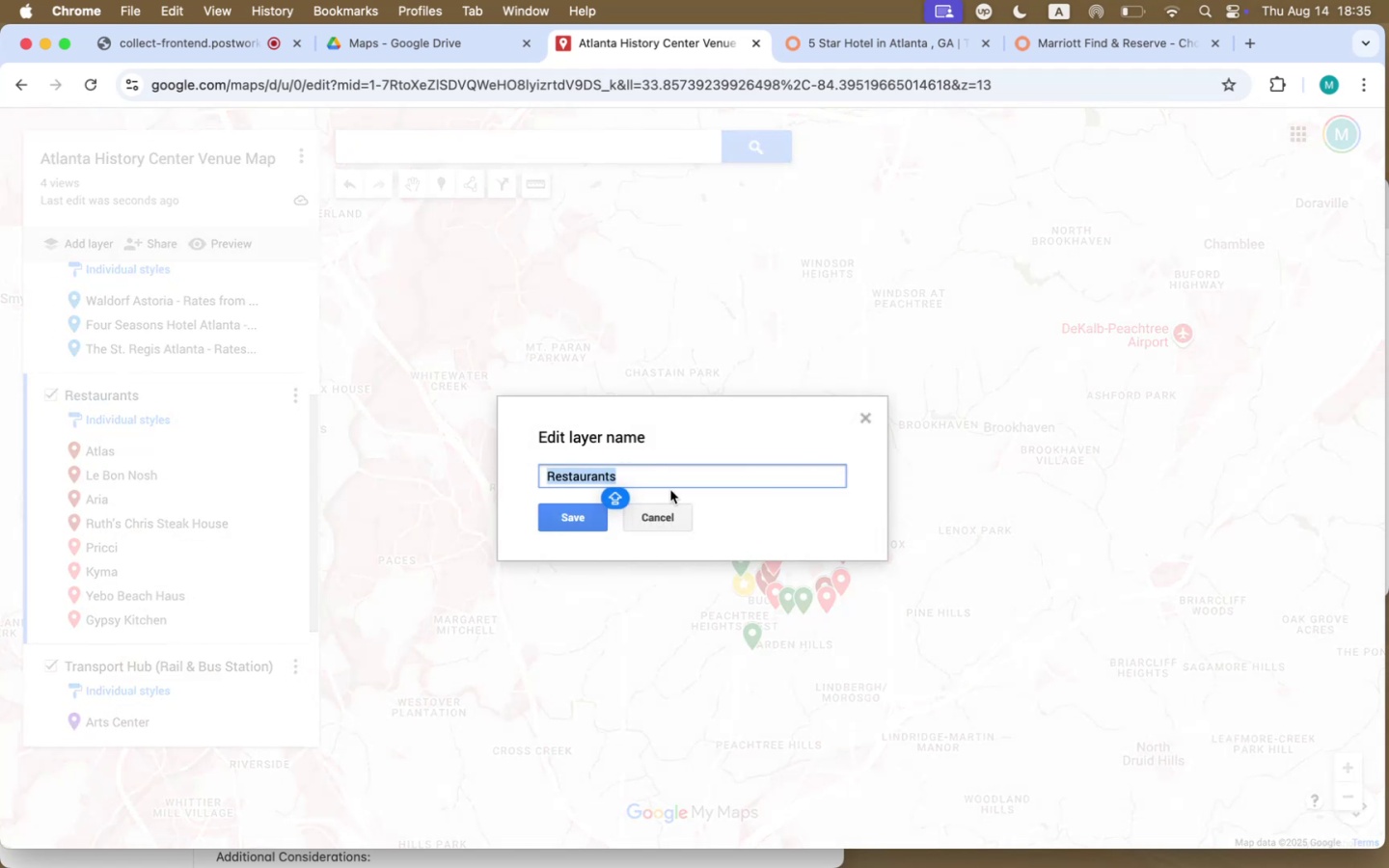 
left_click([660, 470])
 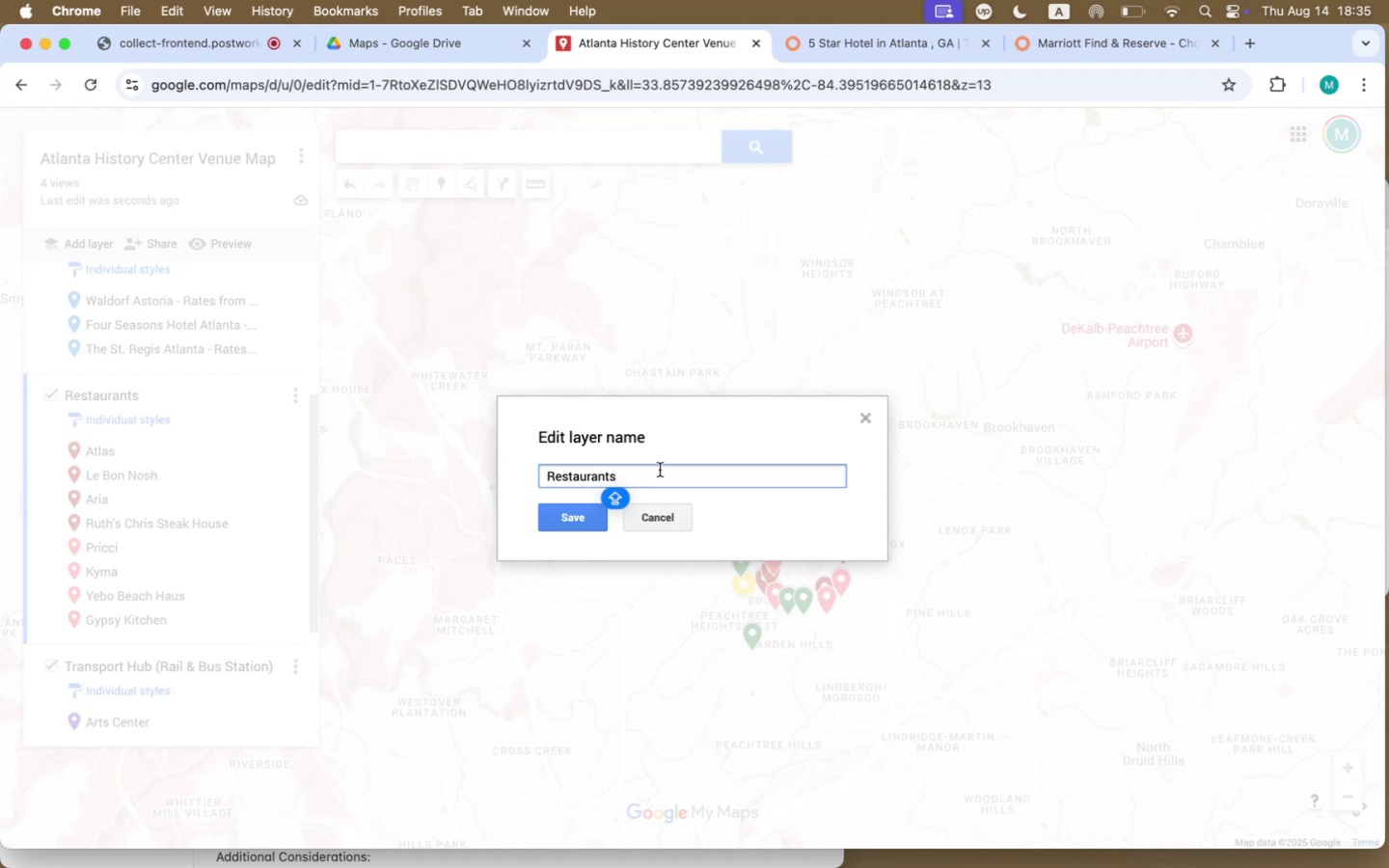 
type(, $$$$)
 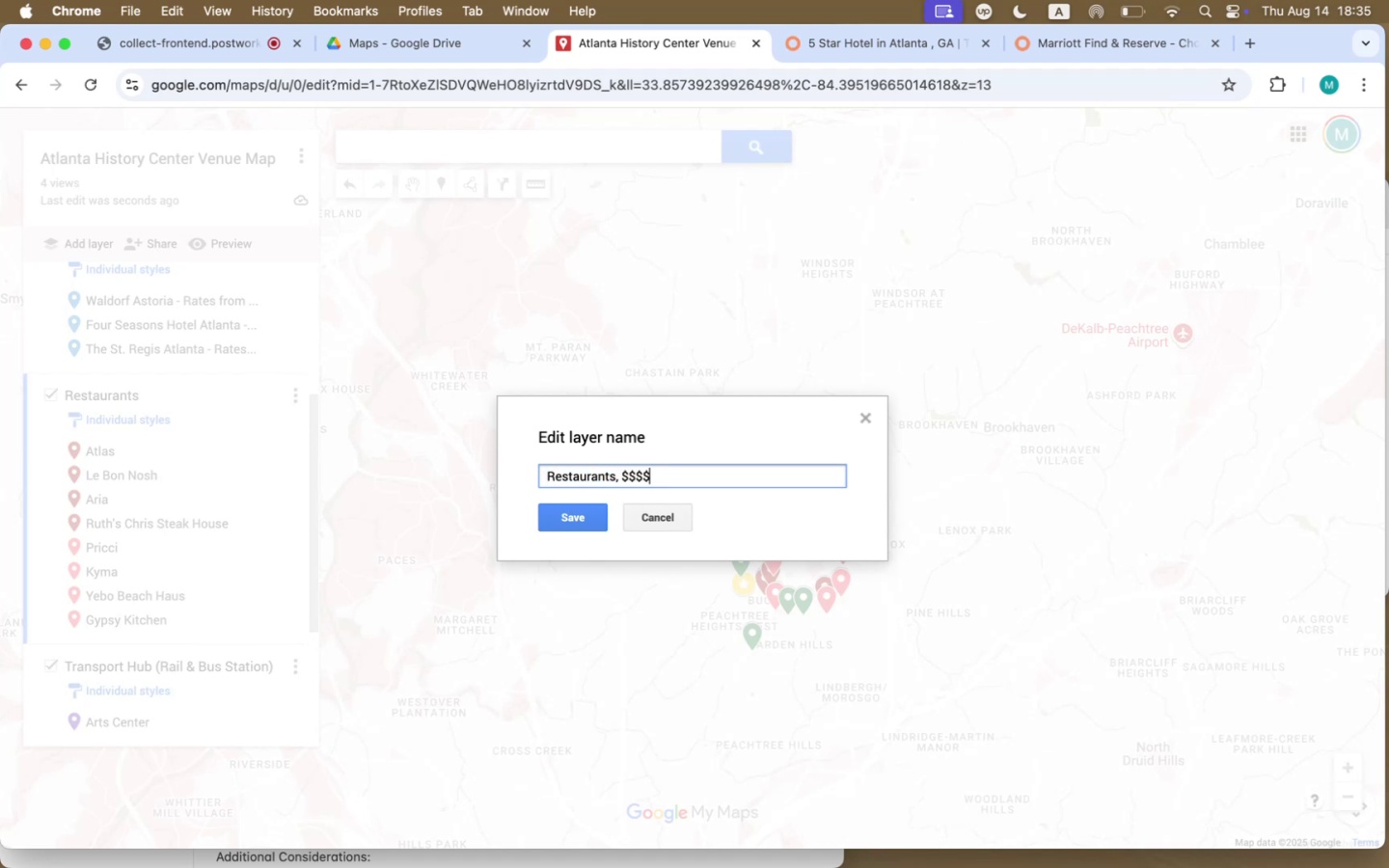 
double_click([622, 475])
 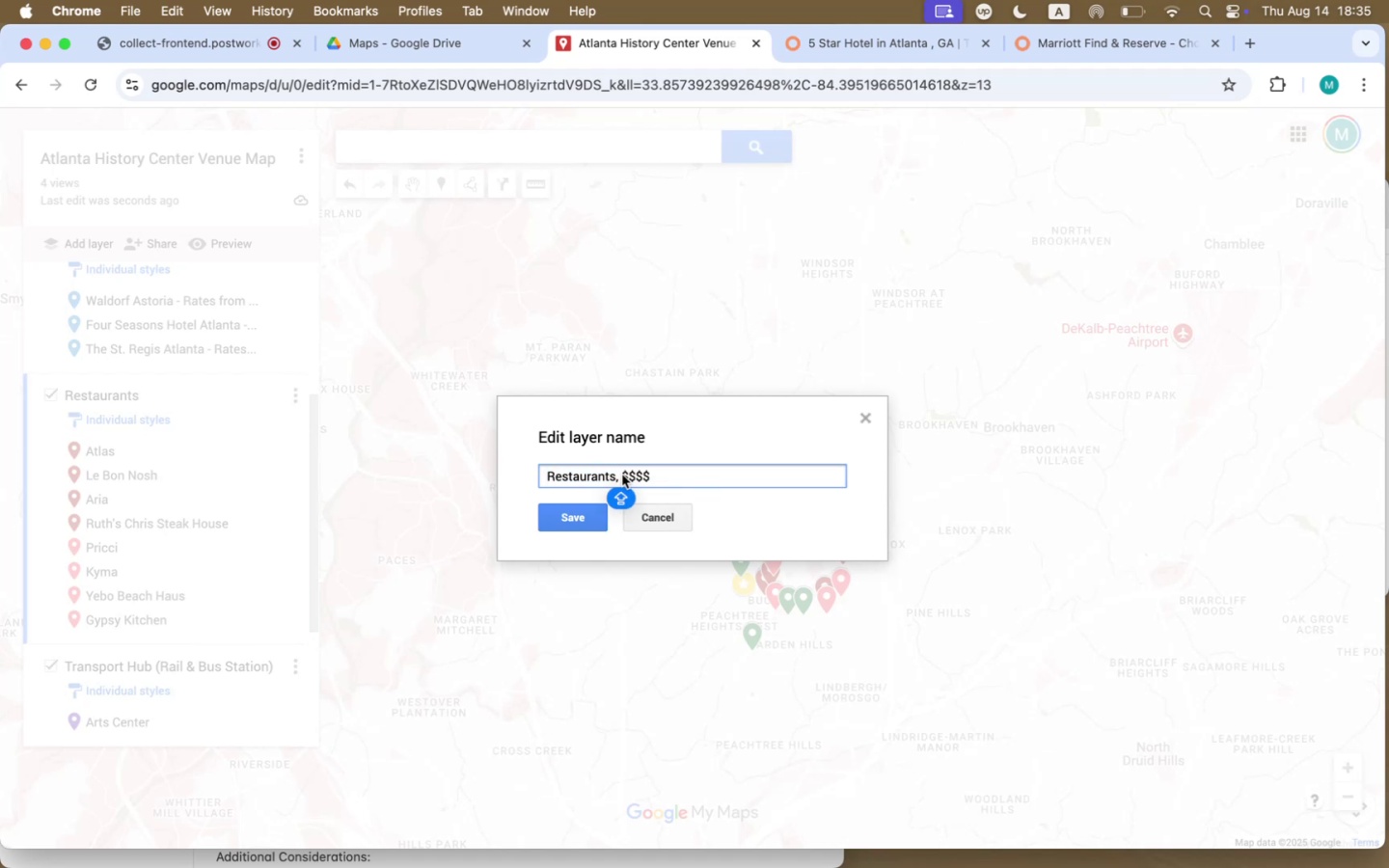 
type(Price Range: )
key(Backspace)
key(Backspace)
key(Backspace)
type(RICE rANGE: )
 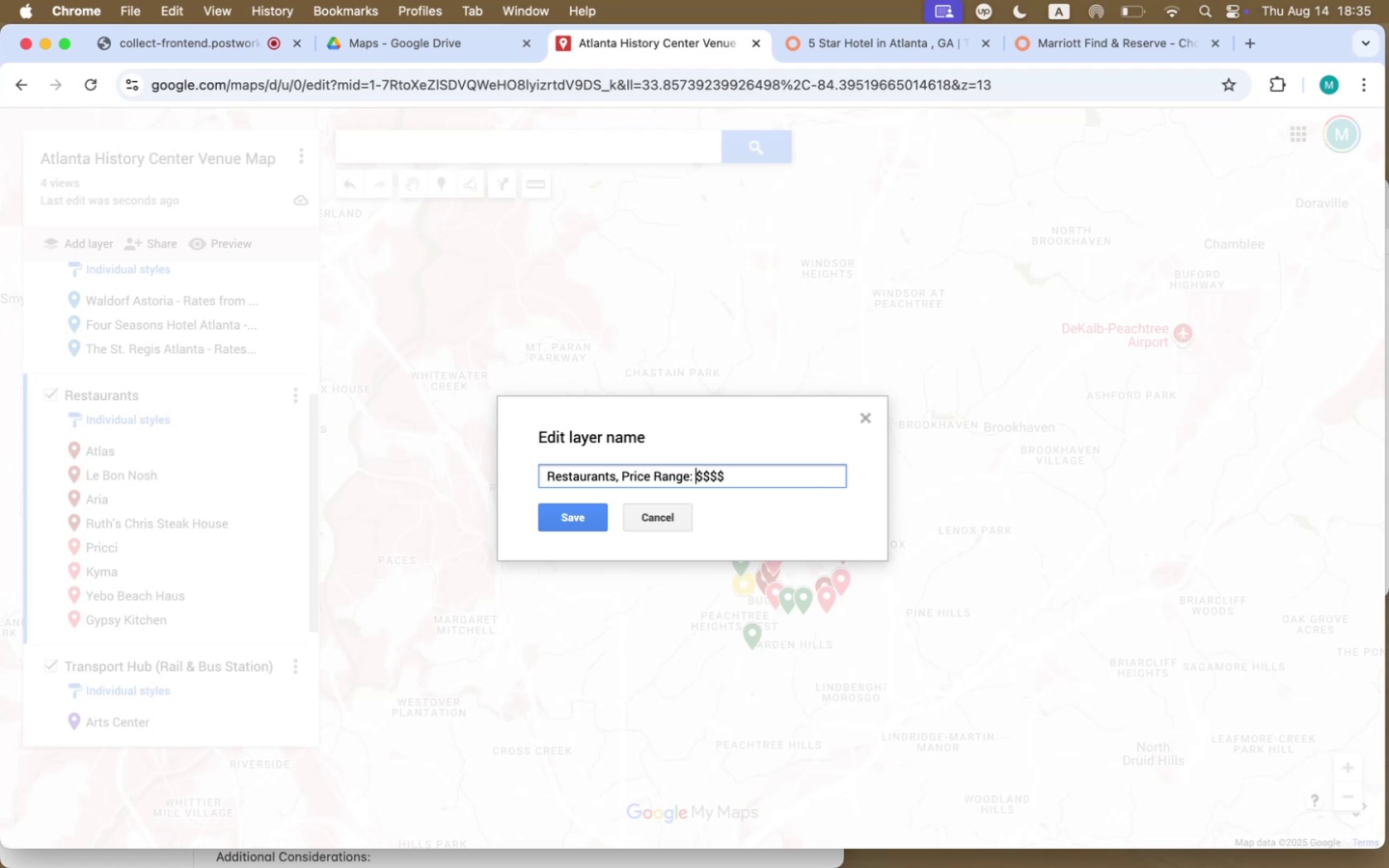 
left_click([592, 521])
 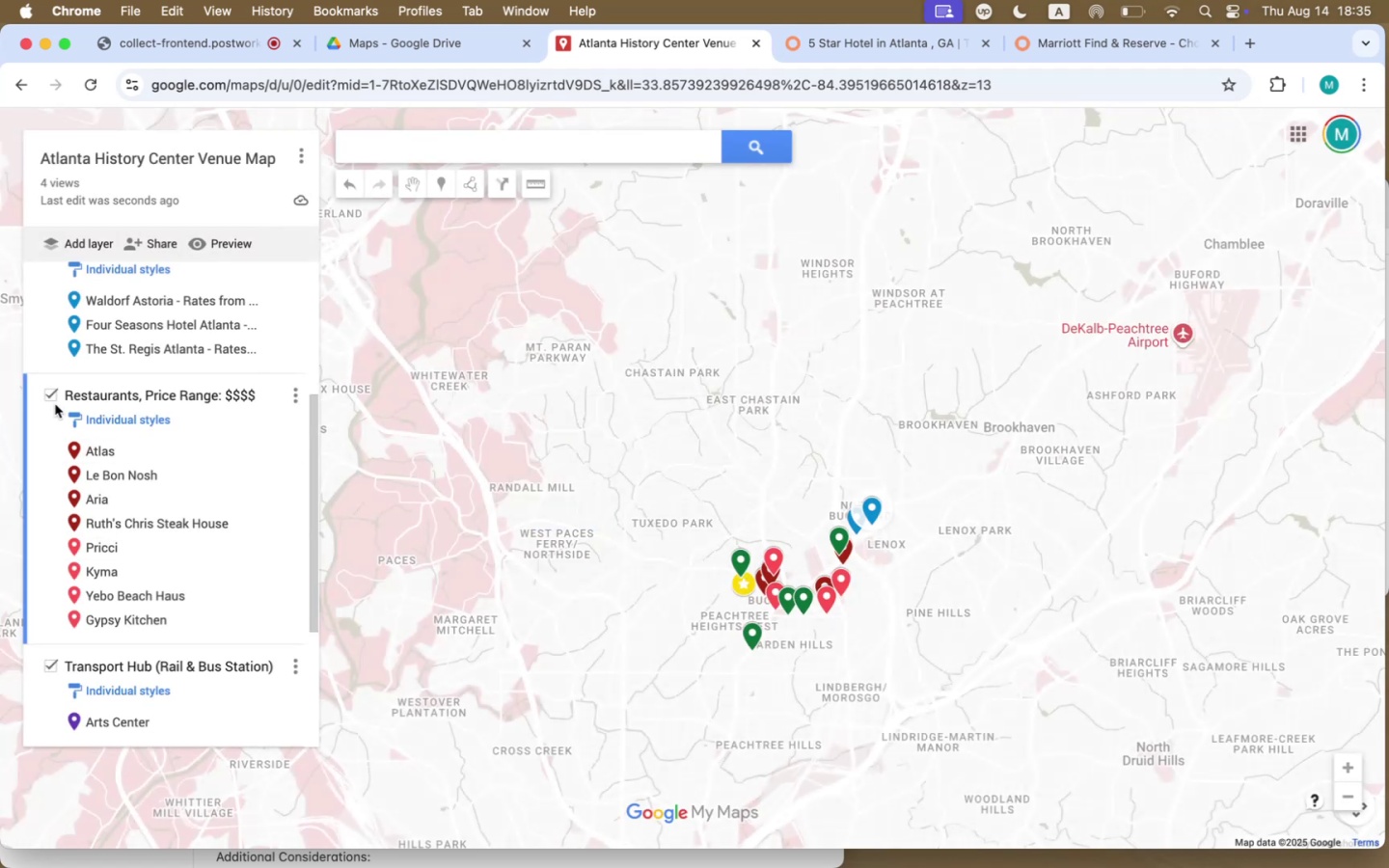 
left_click([85, 247])
 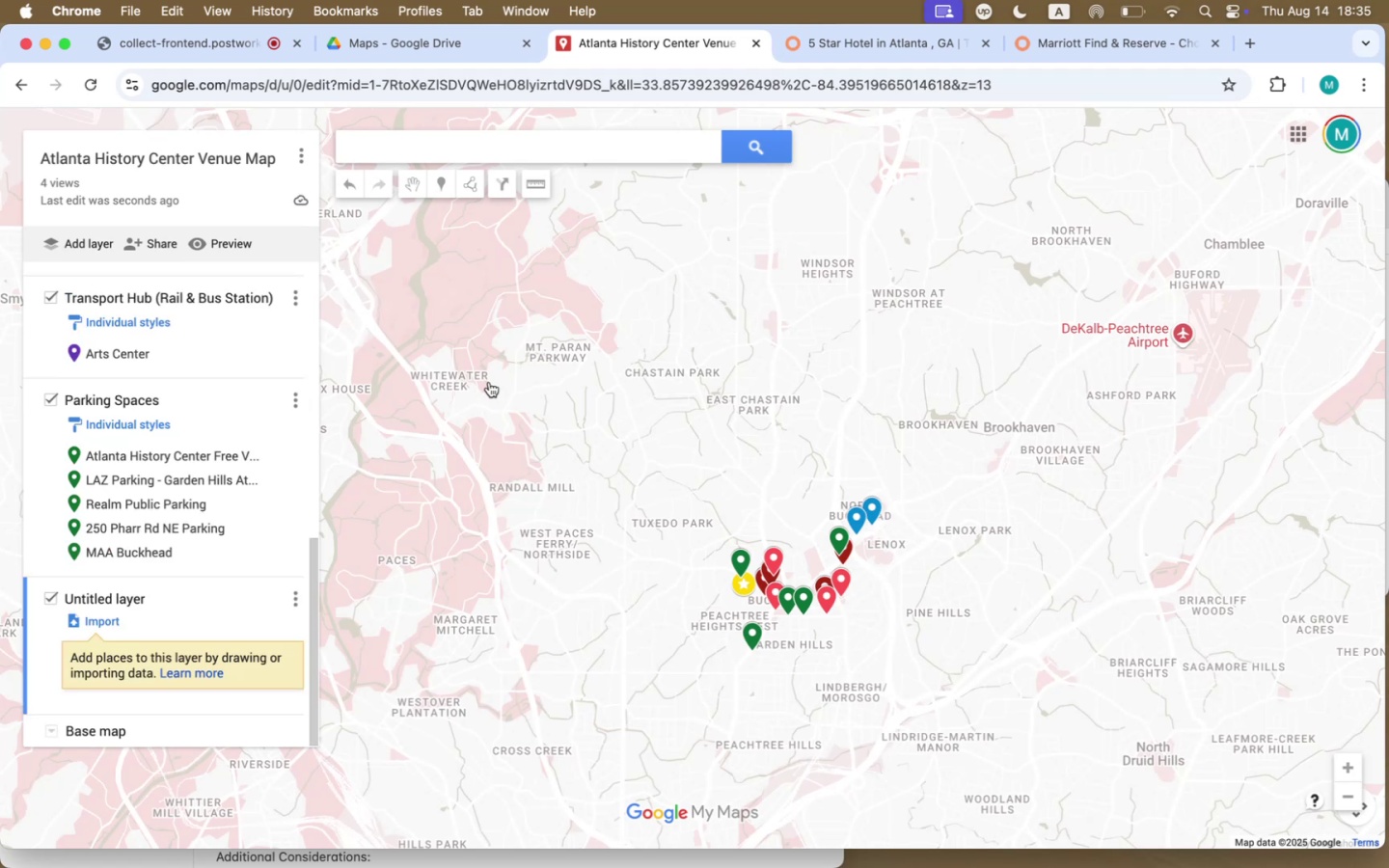 
left_click([135, 600])
 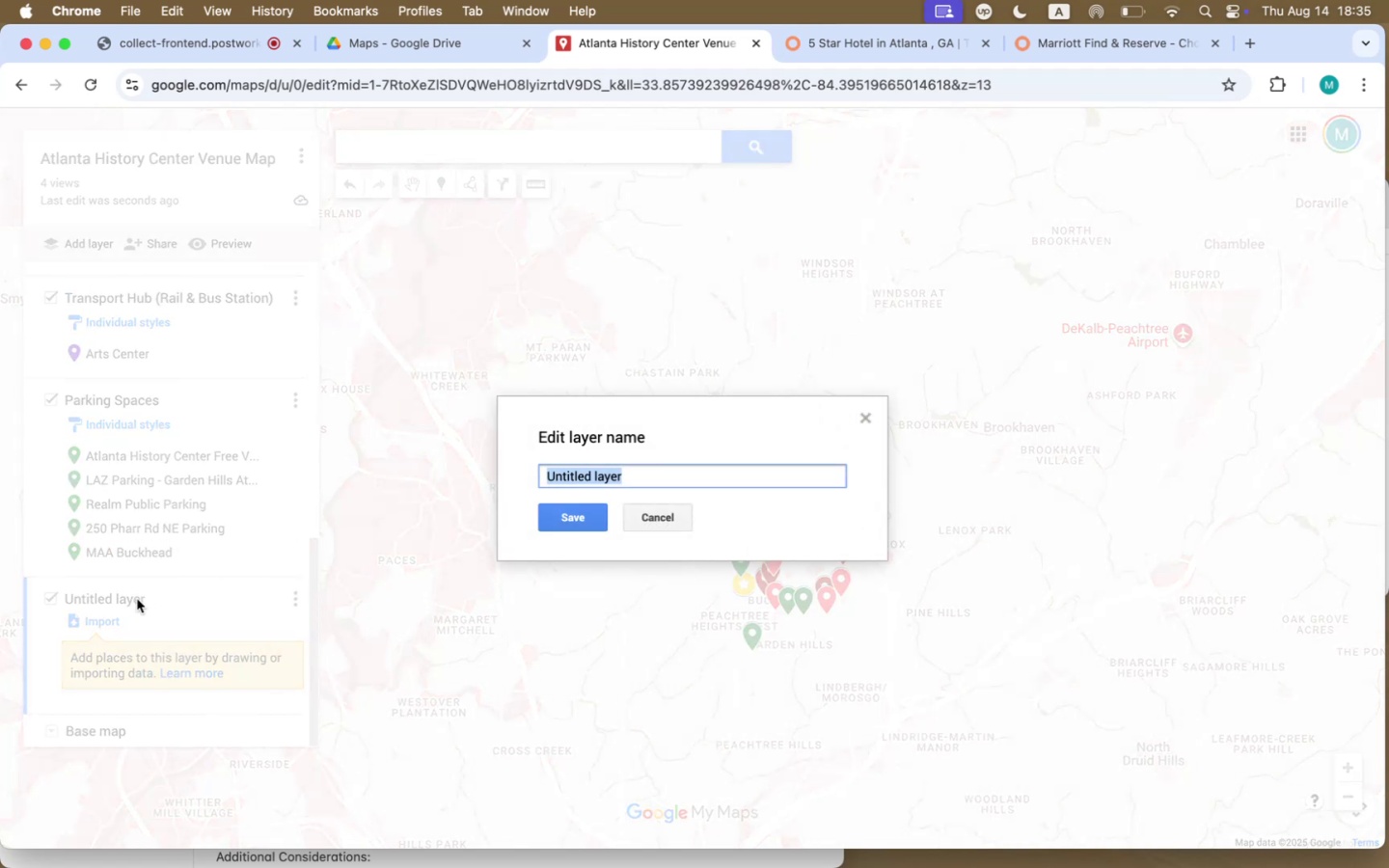 
type(Restaurants")
key(Backspace)
type(: Prince)
key(Backspace)
key(Backspace)
key(Backspace)
type(ce Range: $$$)
 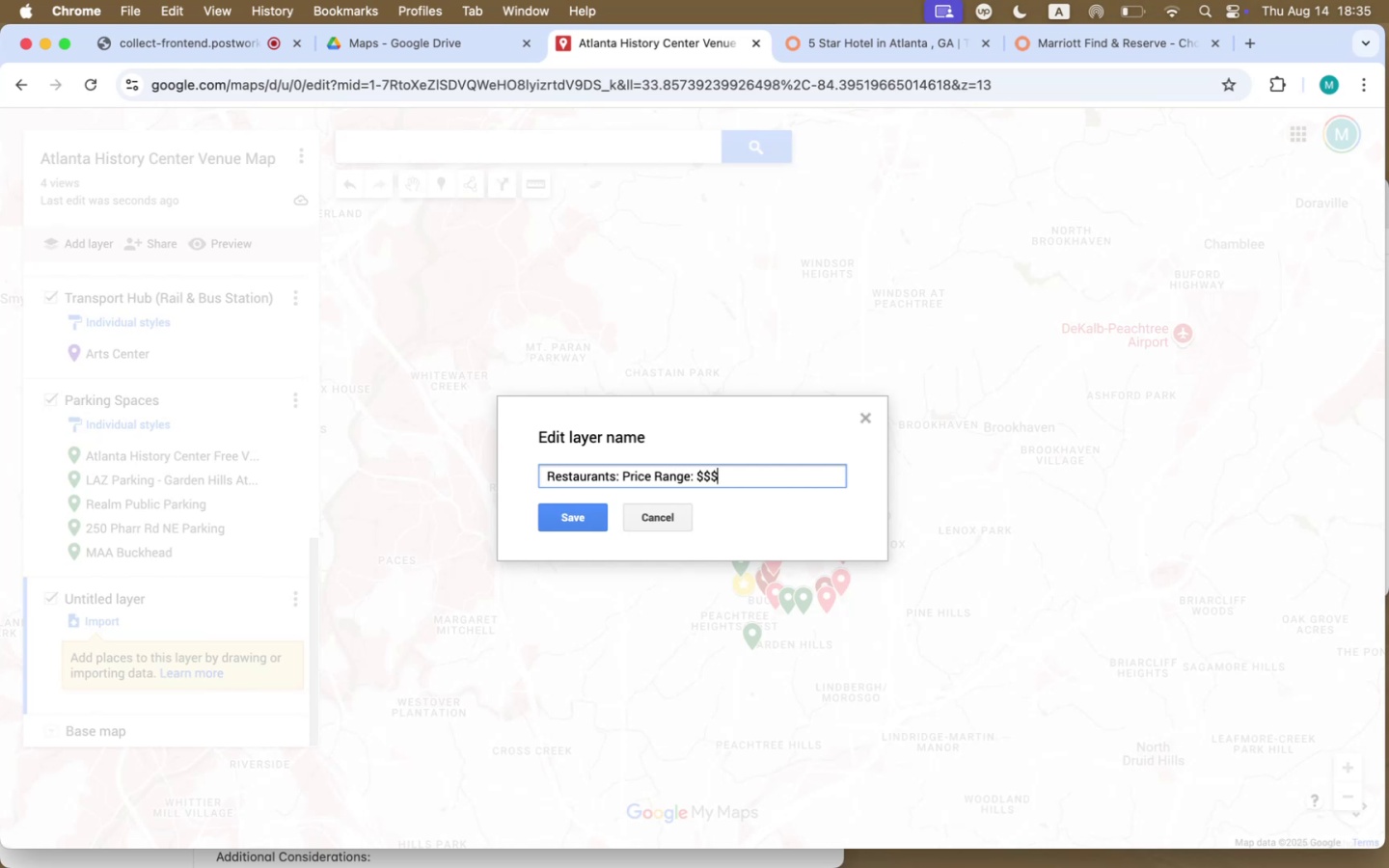 
left_click([627, 475])
 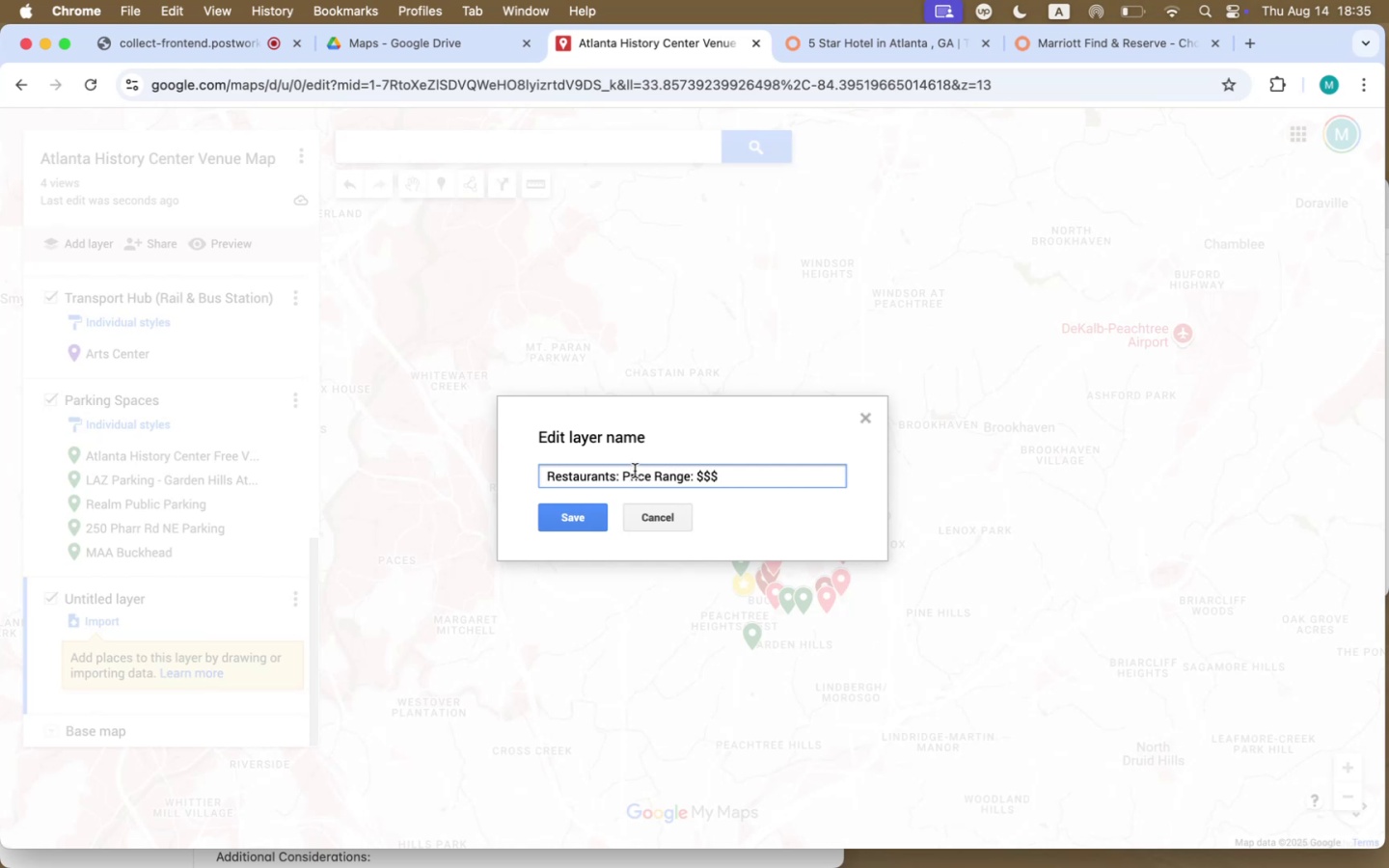 
key(ArrowLeft)
 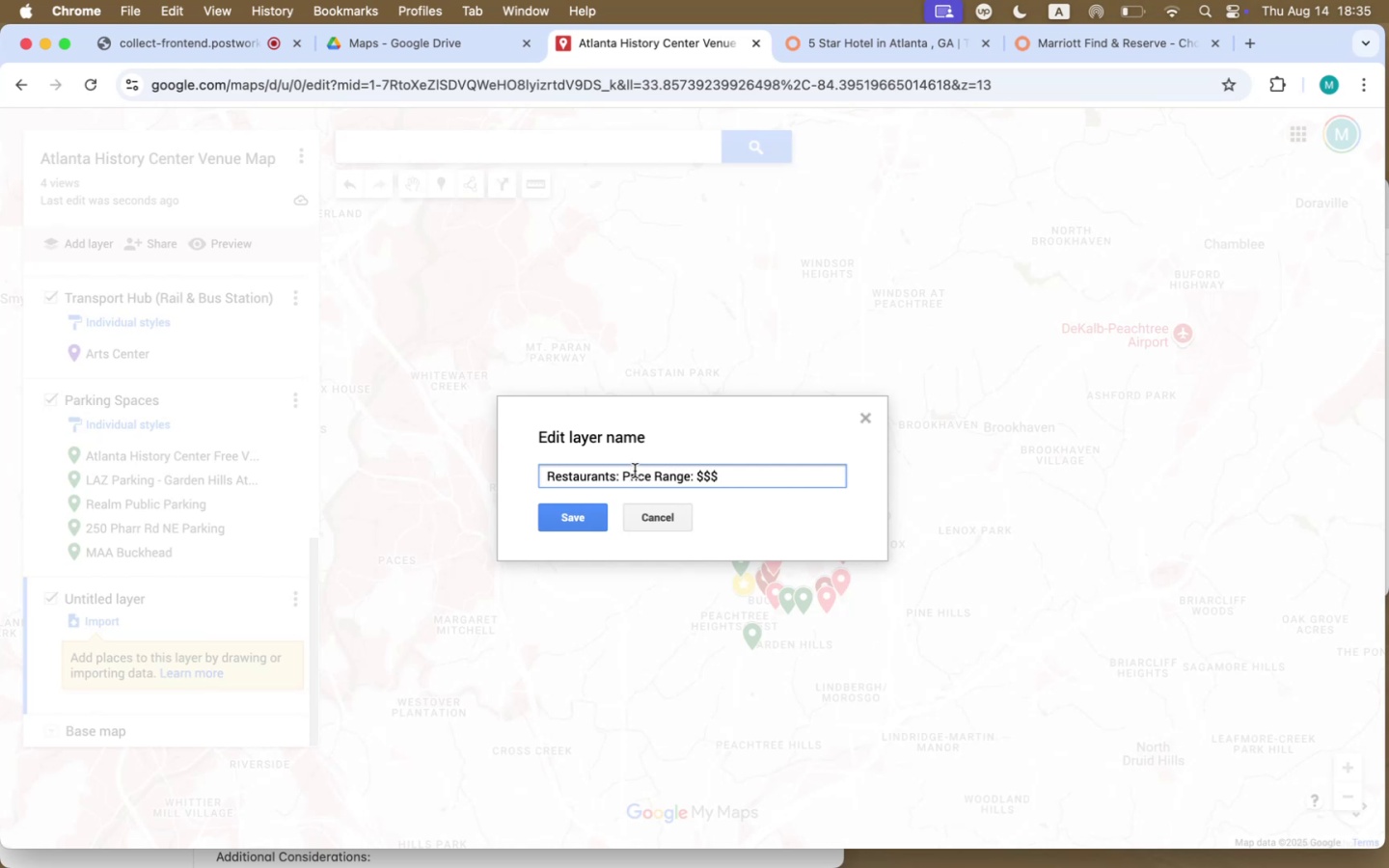 
key(ArrowLeft)
 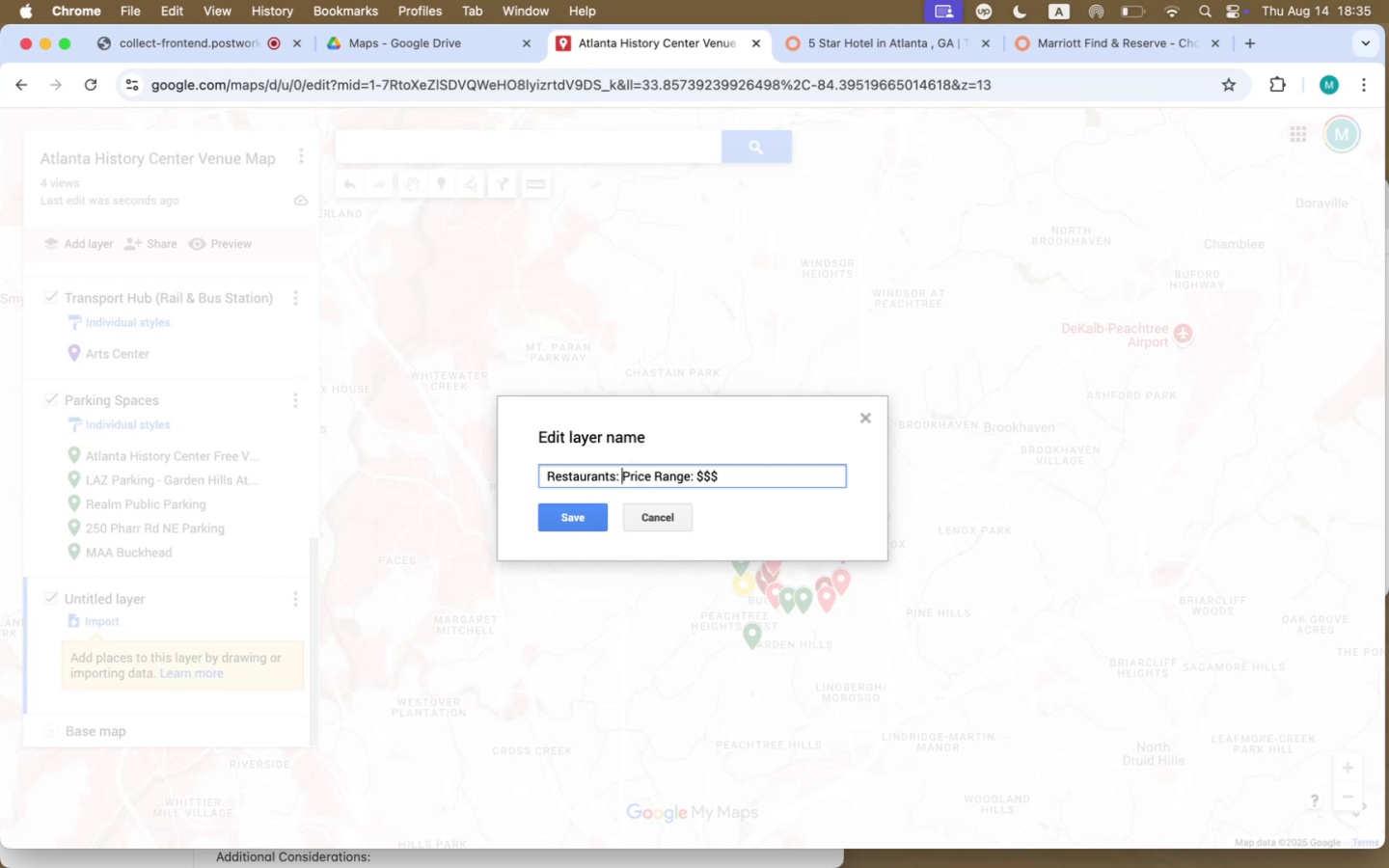 
key(ArrowLeft)
 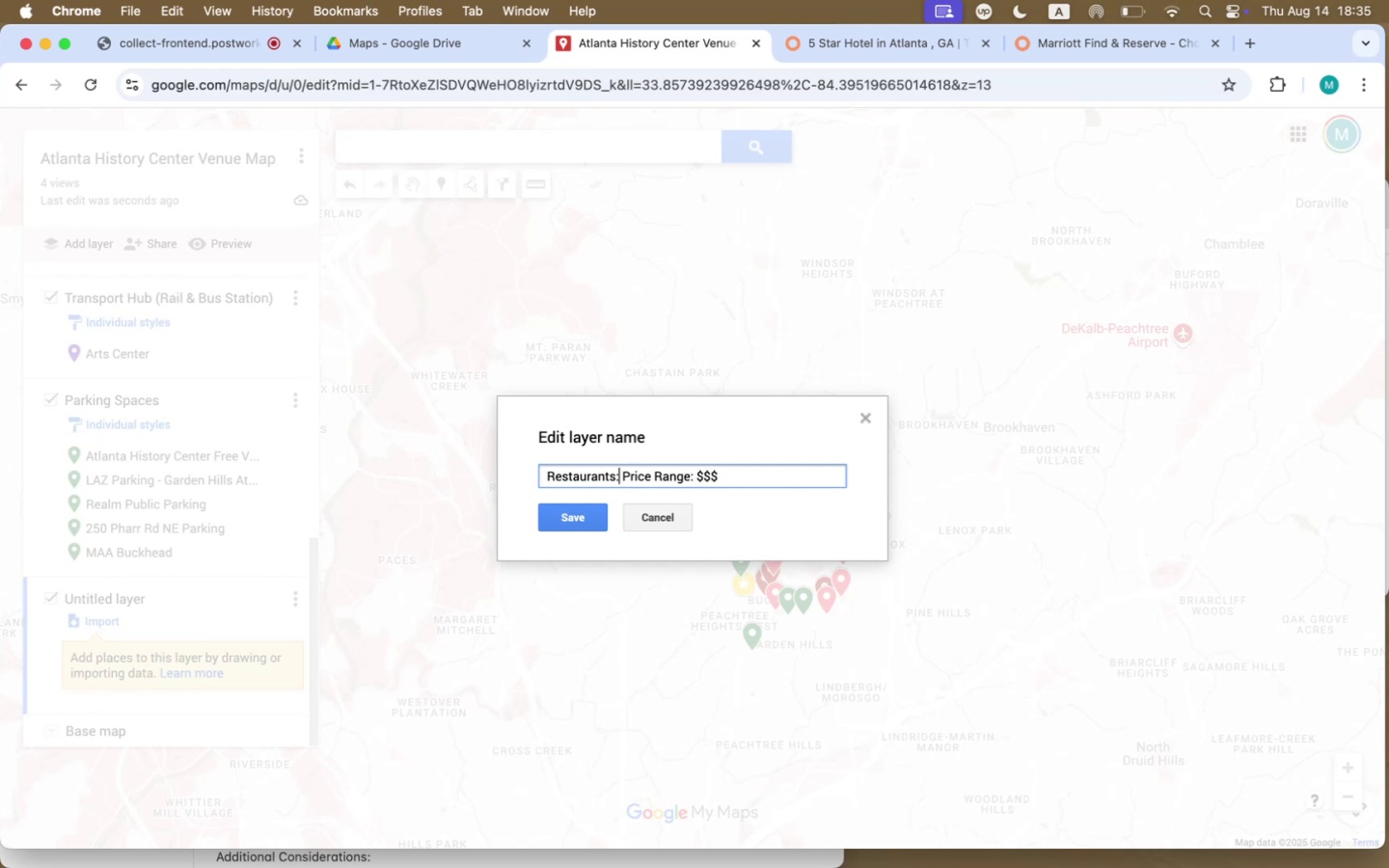 
key(ArrowRight)
 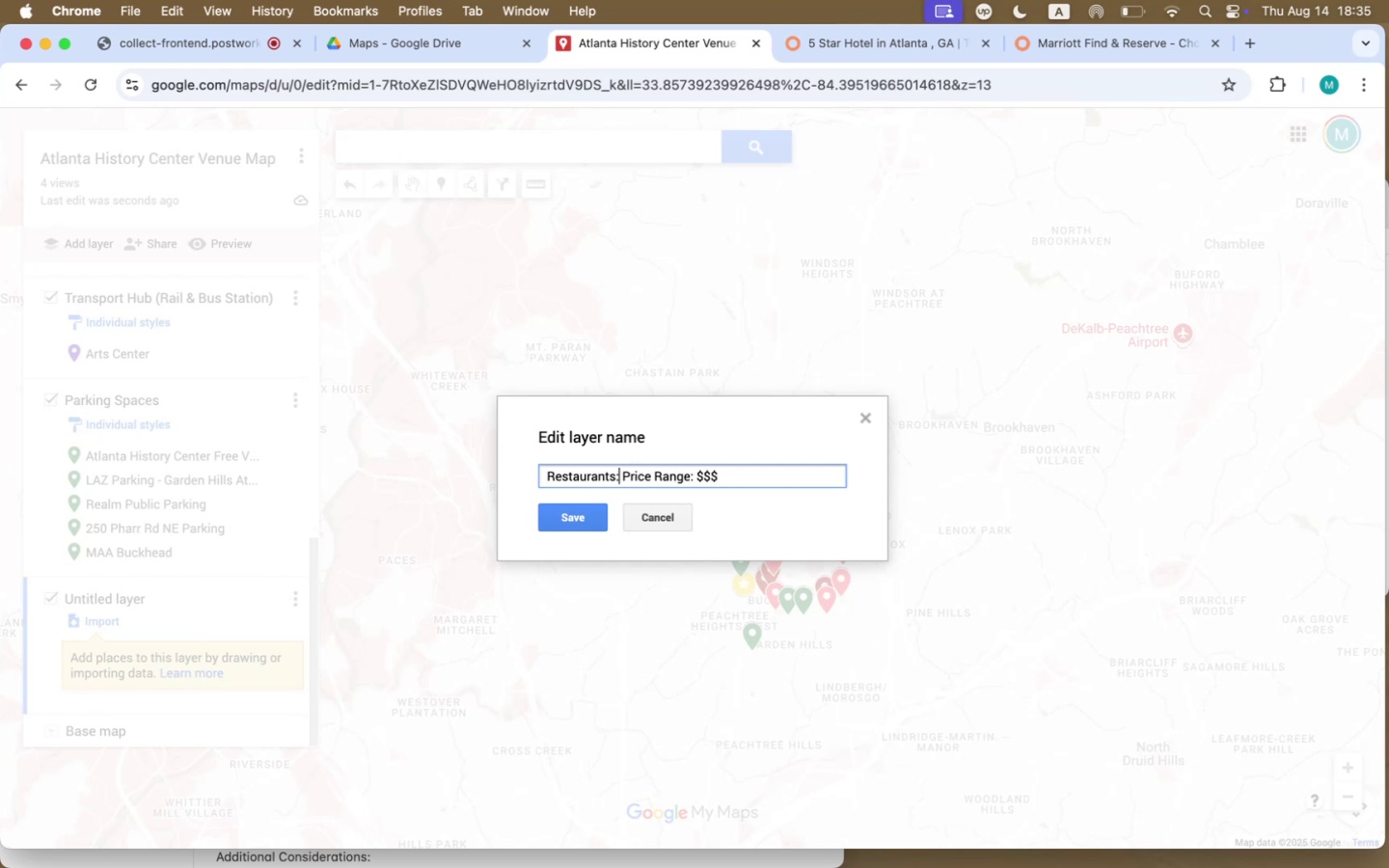 
key(Backspace)
 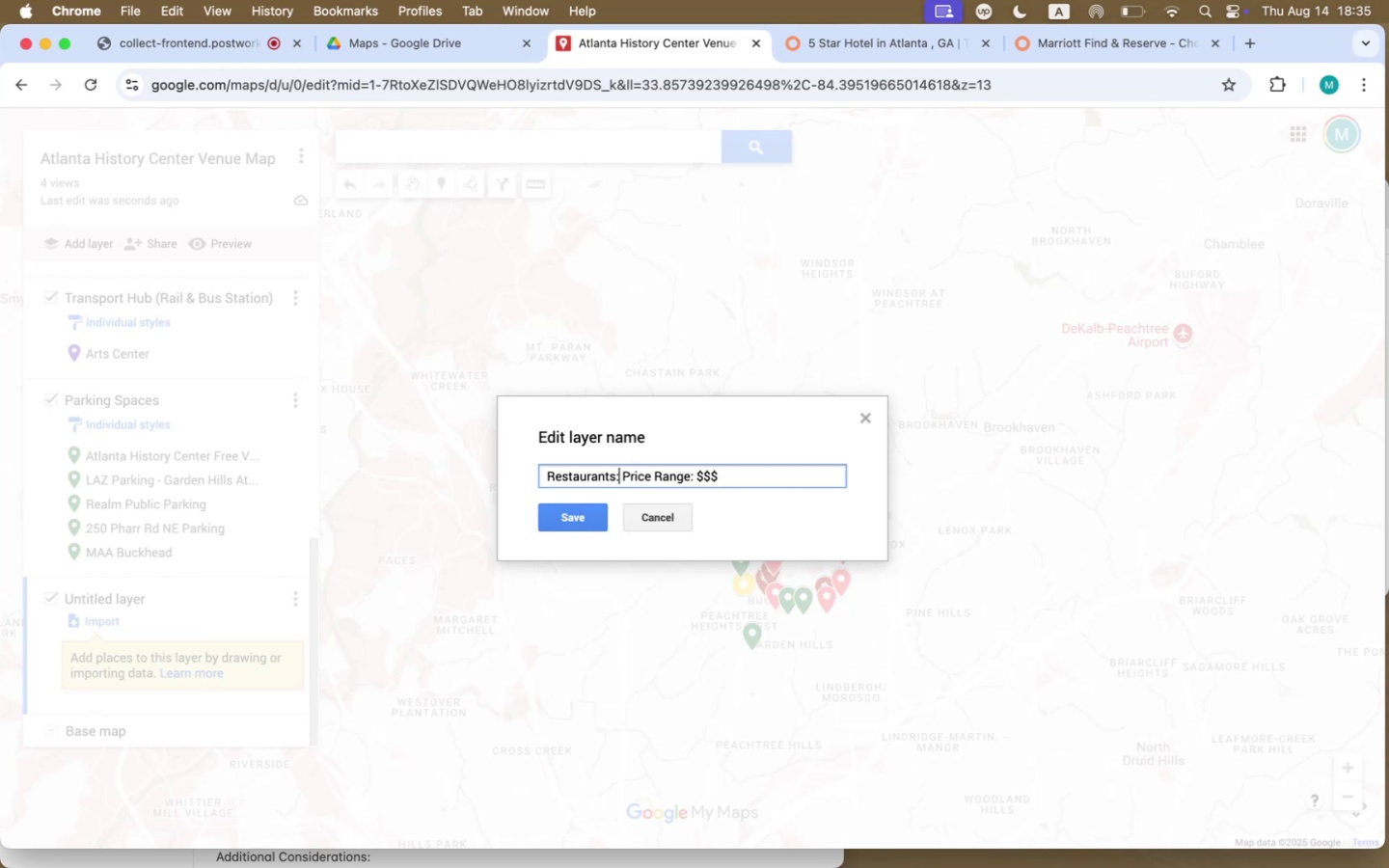 
key(Comma)
 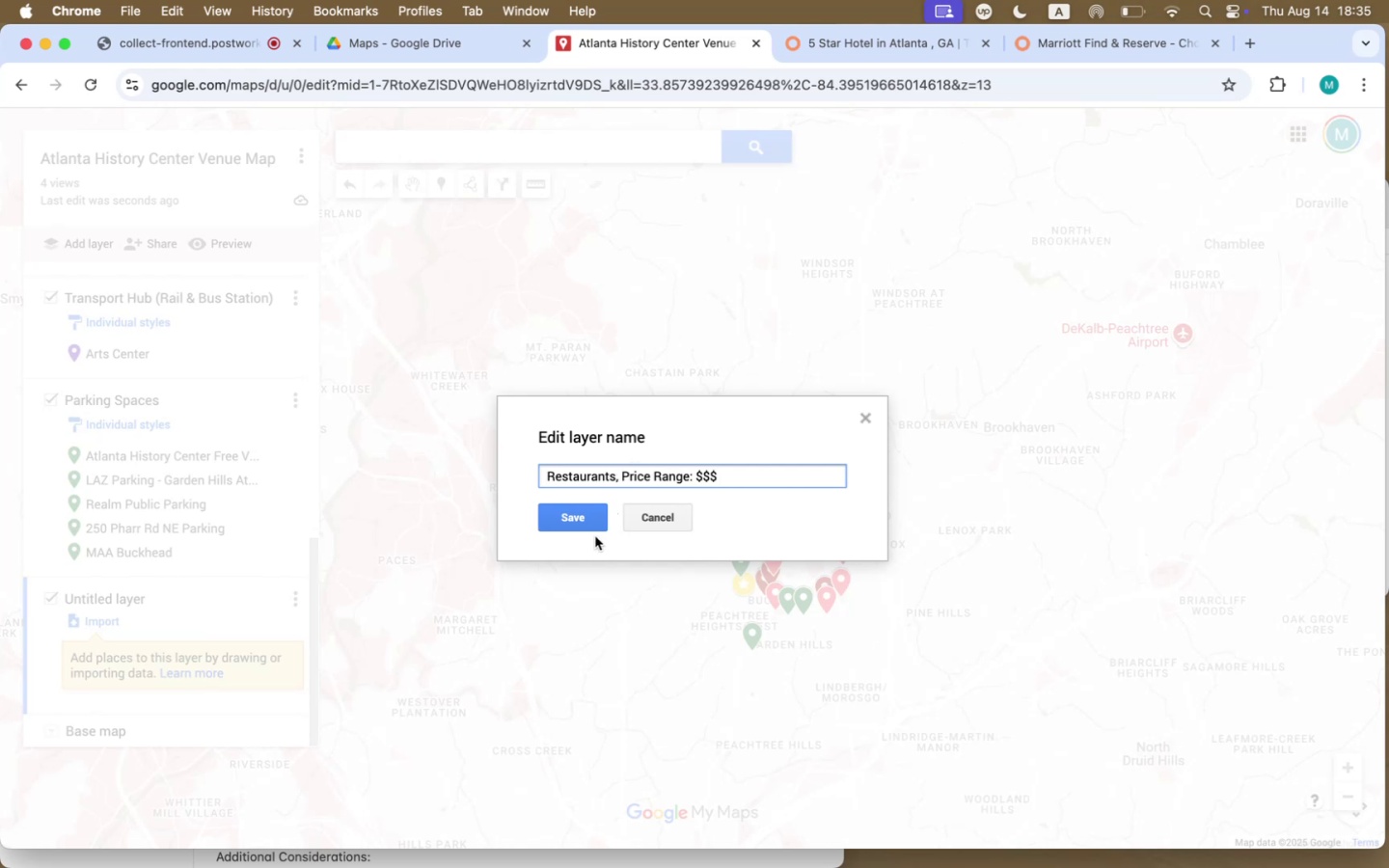 
left_click([581, 523])
 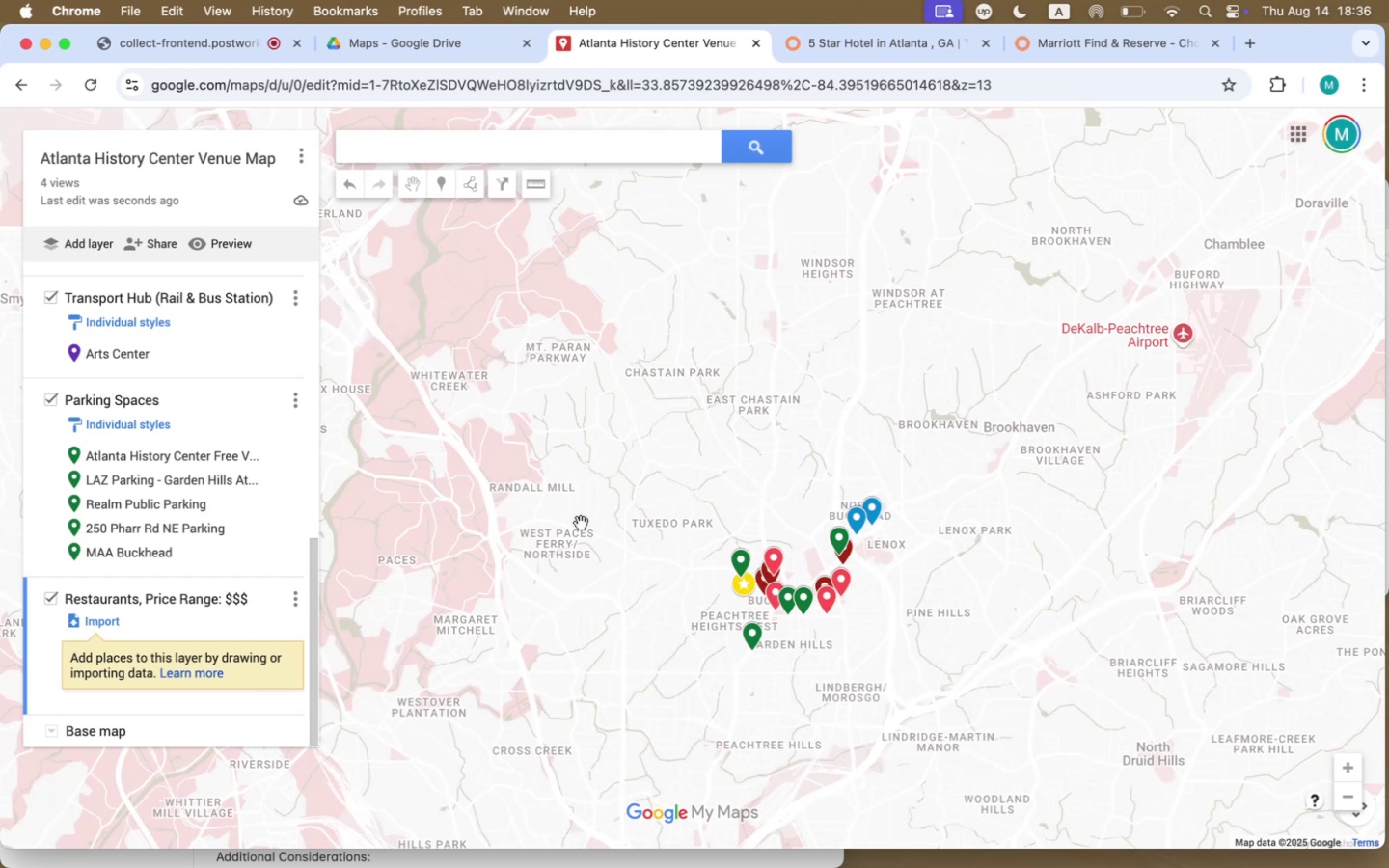 
scroll: coordinate [217, 543], scroll_direction: down, amount: 19.0
 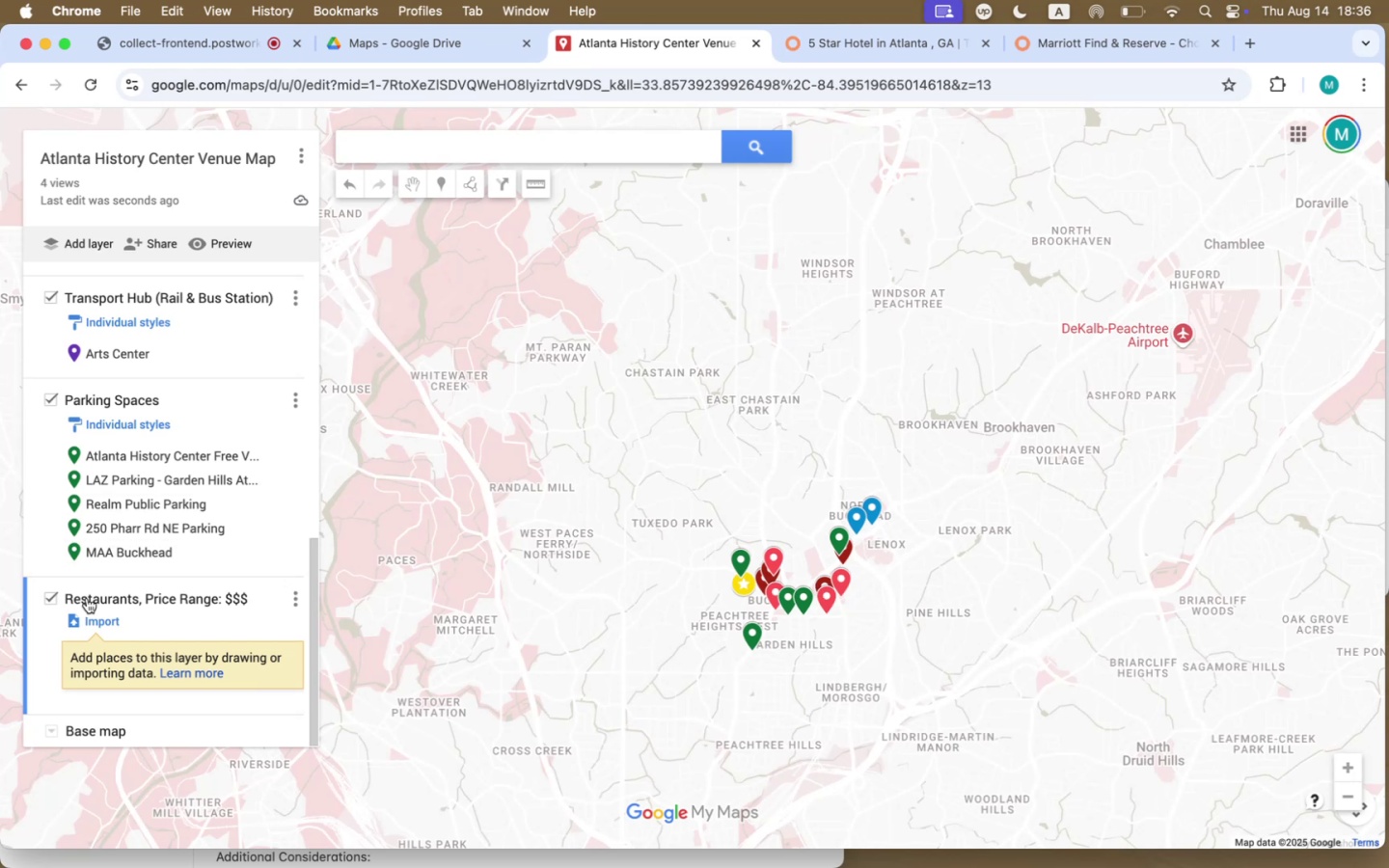 
left_click_drag(start_coordinate=[105, 586], to_coordinate=[112, 286])
 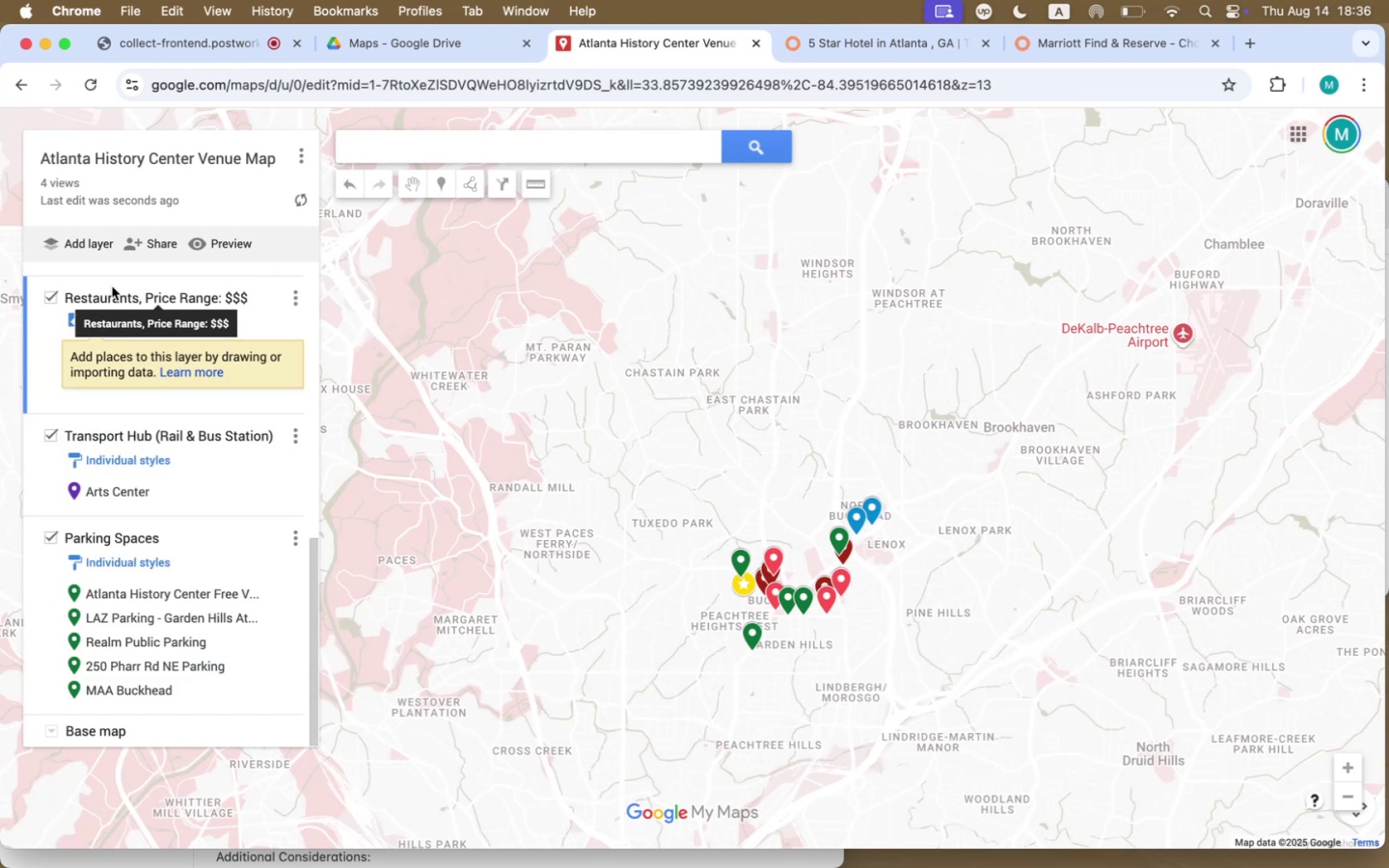 
scroll: coordinate [157, 440], scroll_direction: up, amount: 24.0
 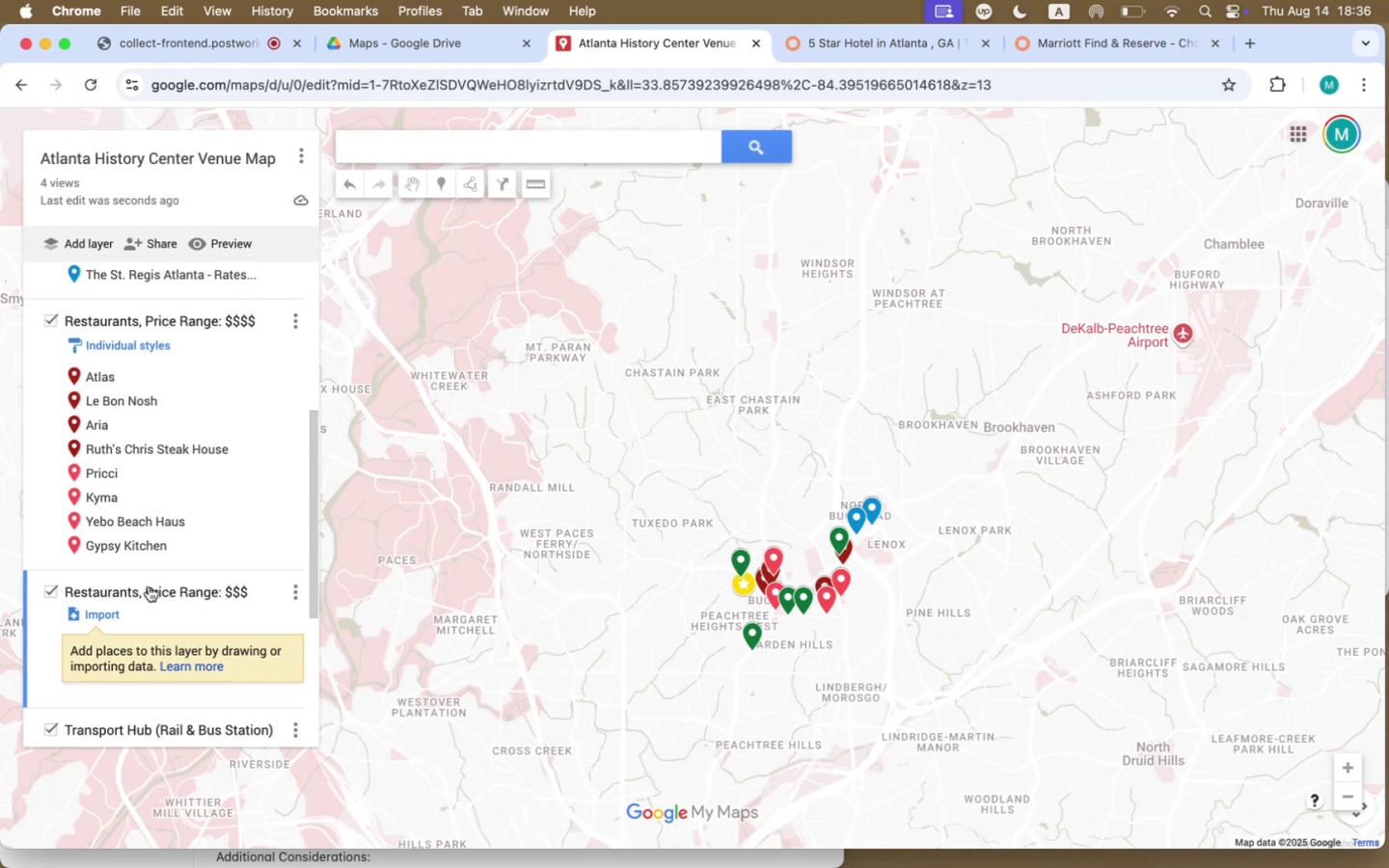 
left_click_drag(start_coordinate=[118, 470], to_coordinate=[120, 593])
 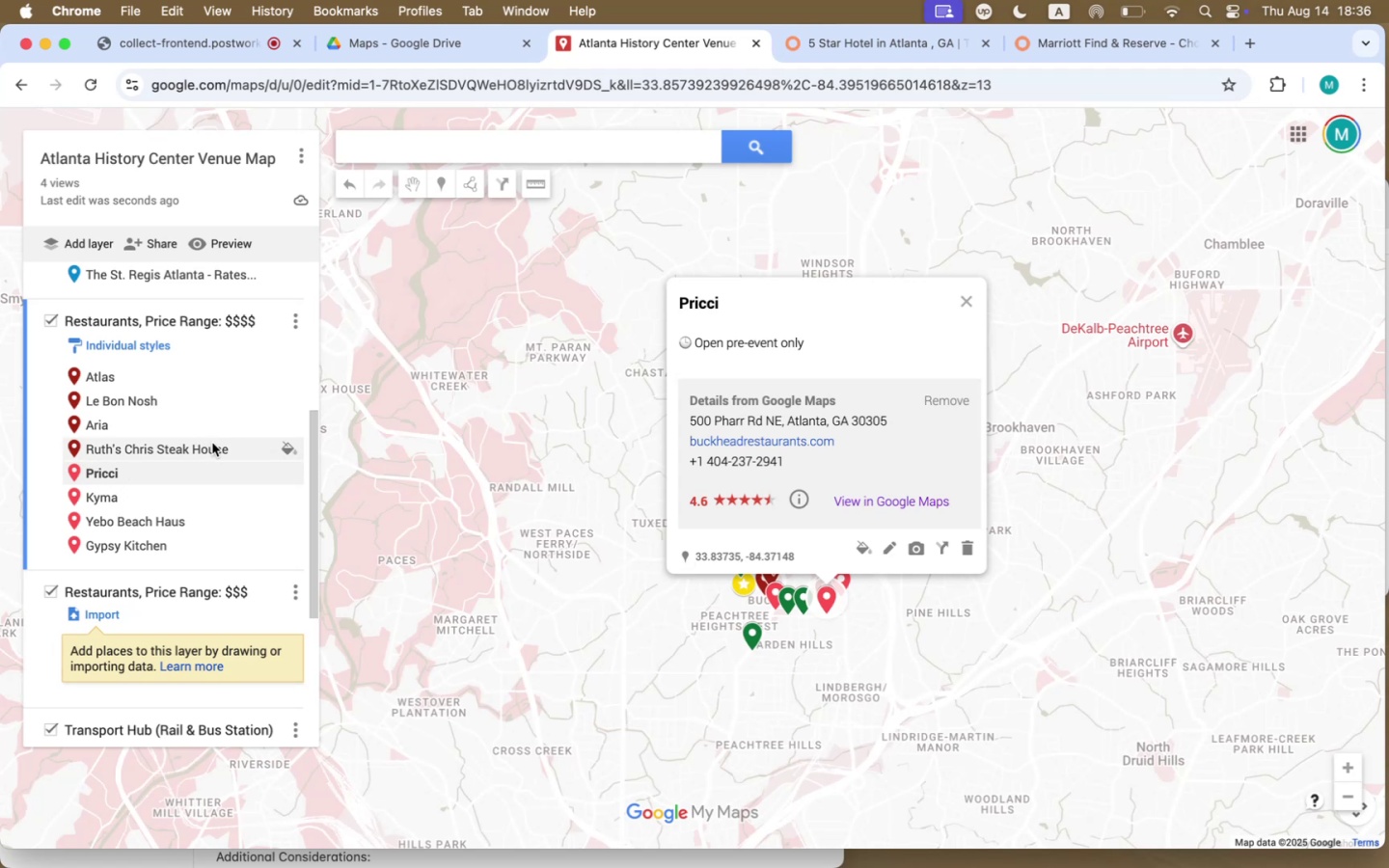 
left_click_drag(start_coordinate=[104, 473], to_coordinate=[139, 598])
 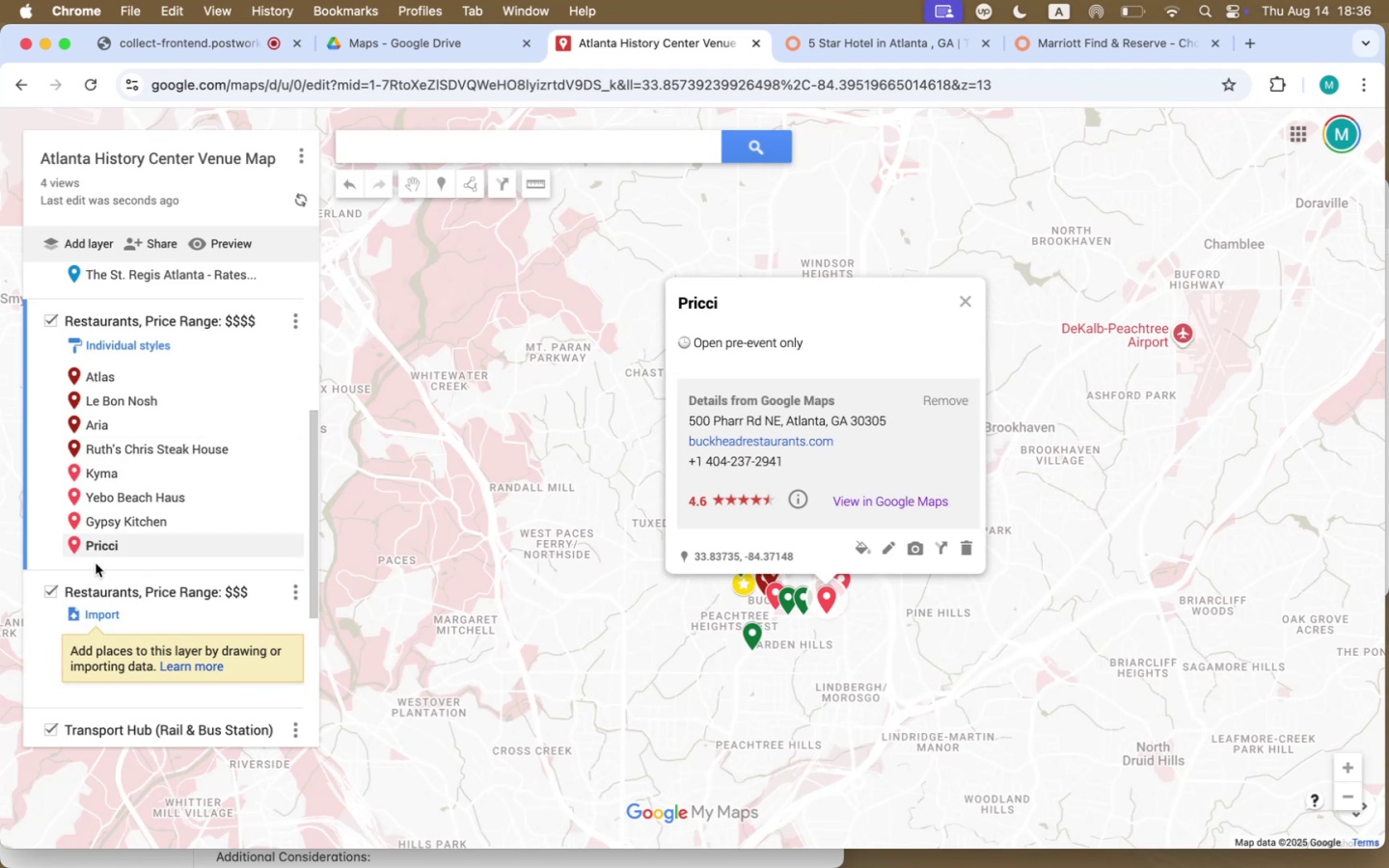 
scroll: coordinate [150, 551], scroll_direction: down, amount: 13.0
 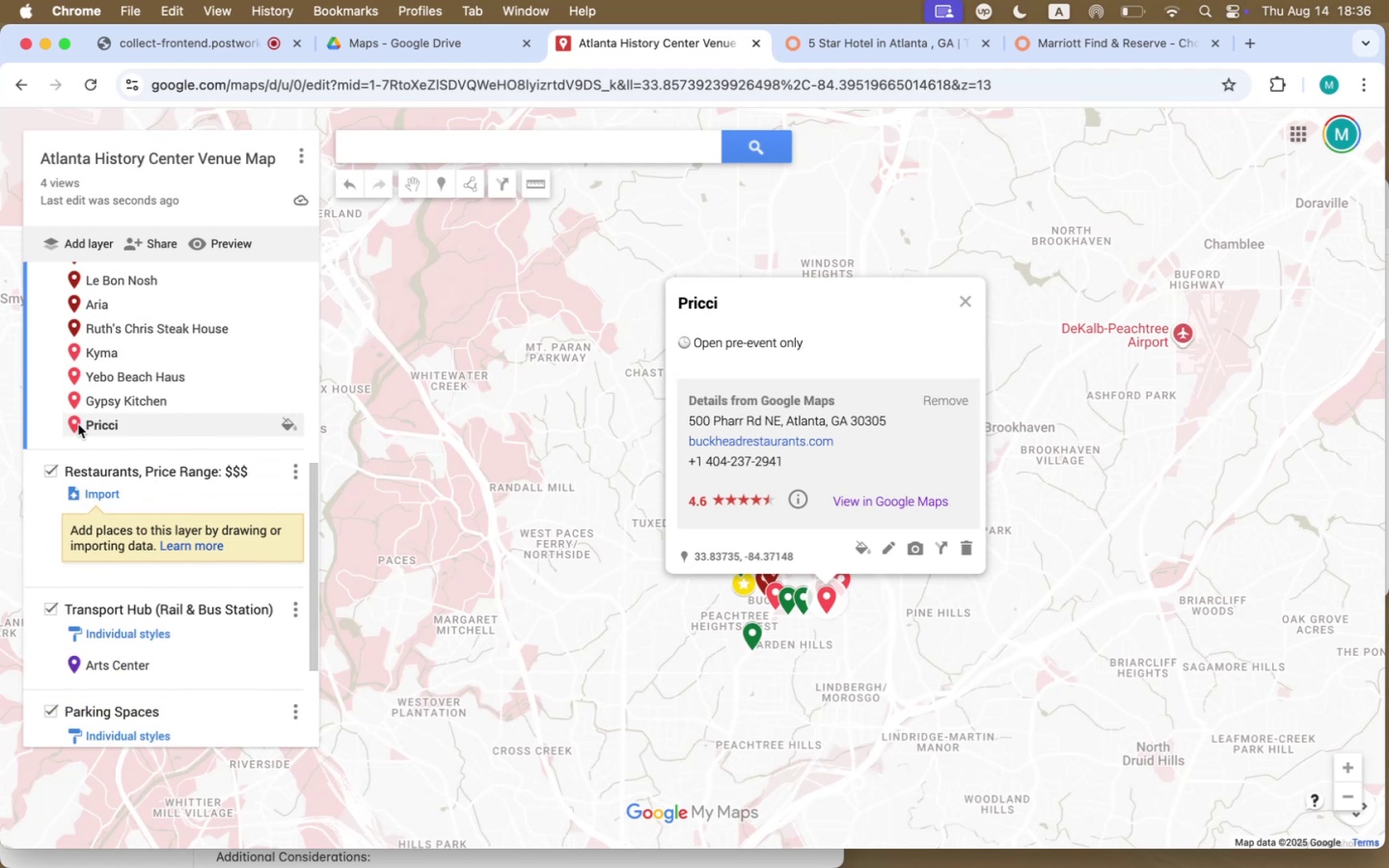 
left_click_drag(start_coordinate=[75, 425], to_coordinate=[138, 478])
 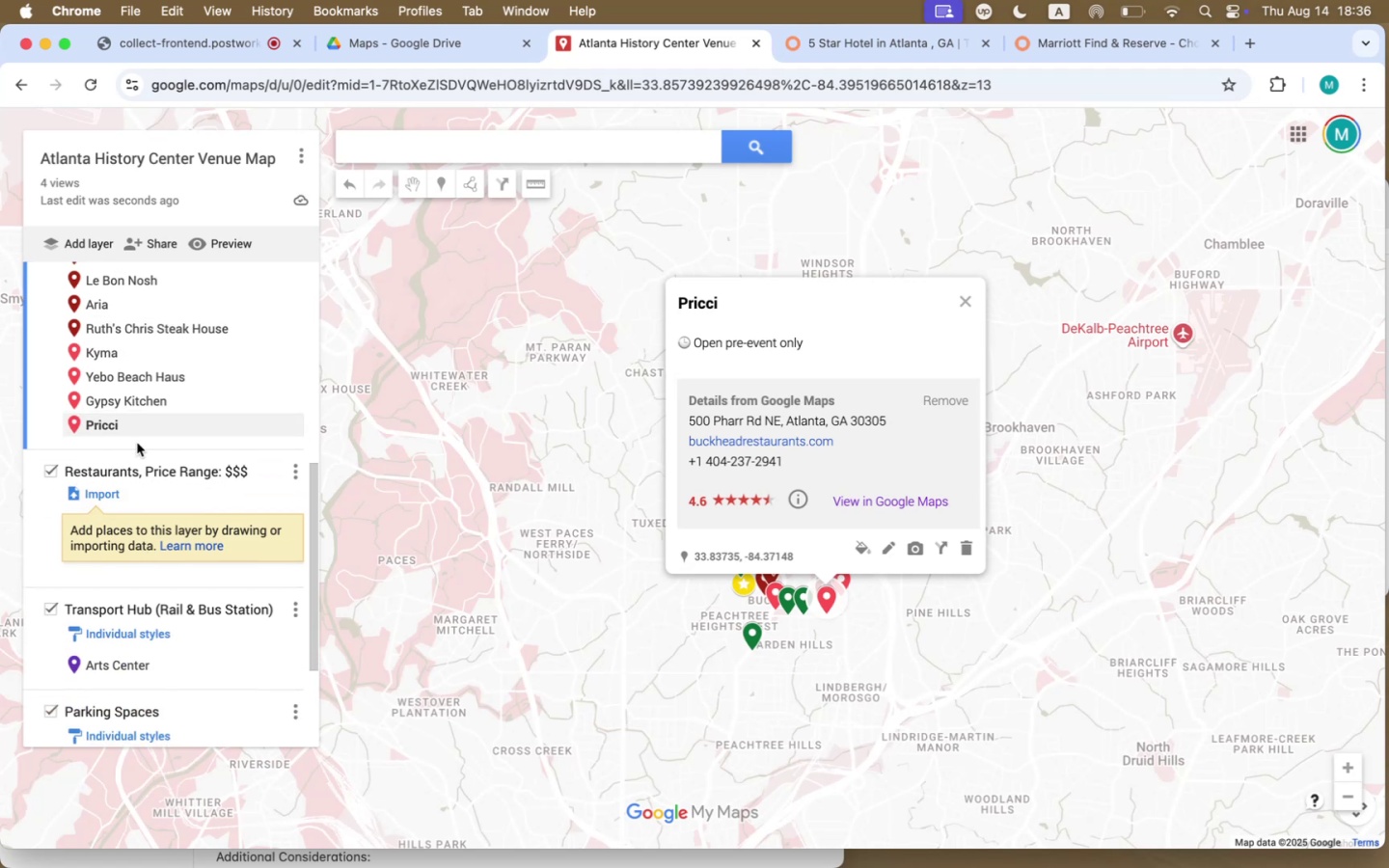 
left_click_drag(start_coordinate=[174, 424], to_coordinate=[170, 473])
 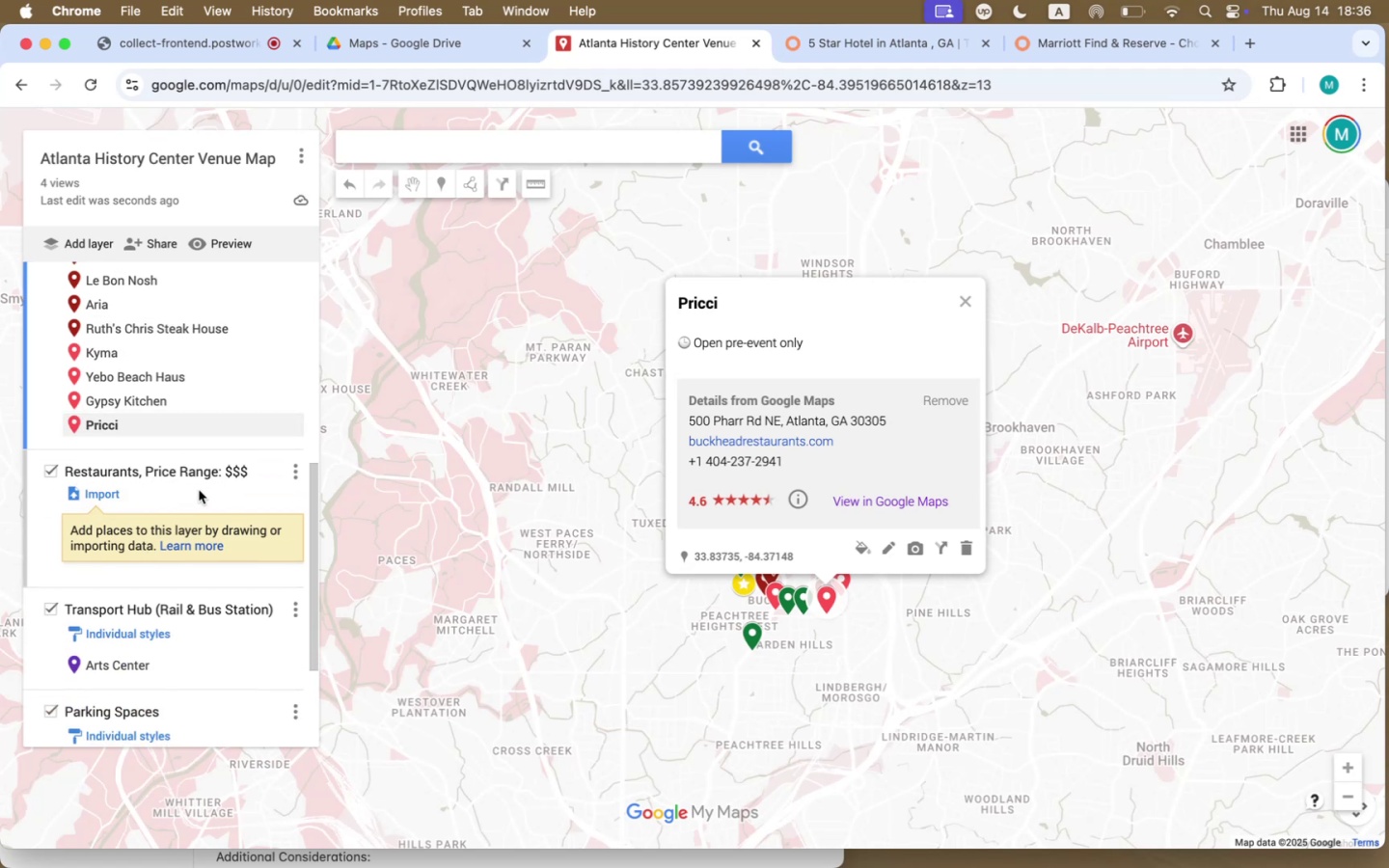 
left_click([206, 473])
 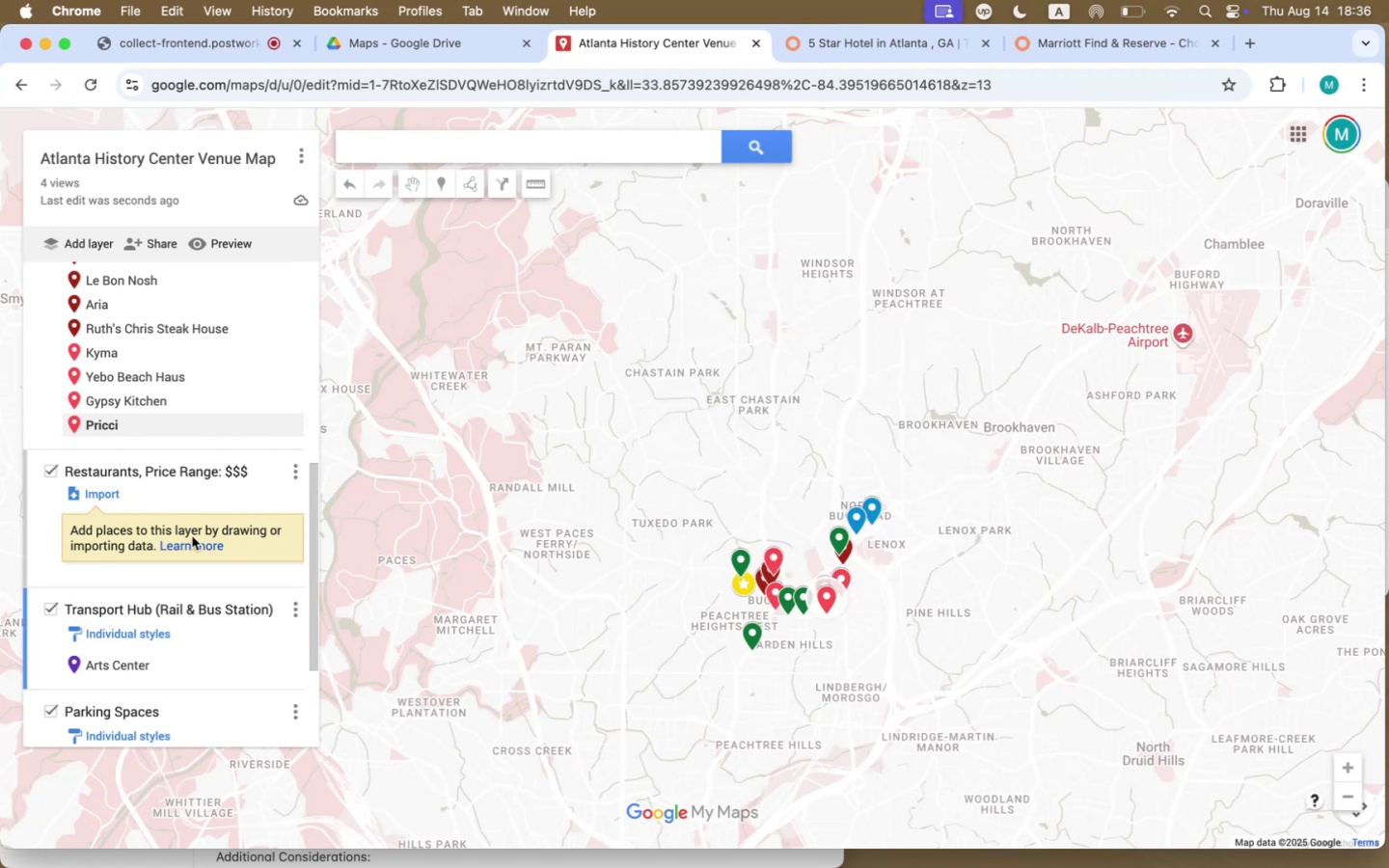 
wait(6.09)
 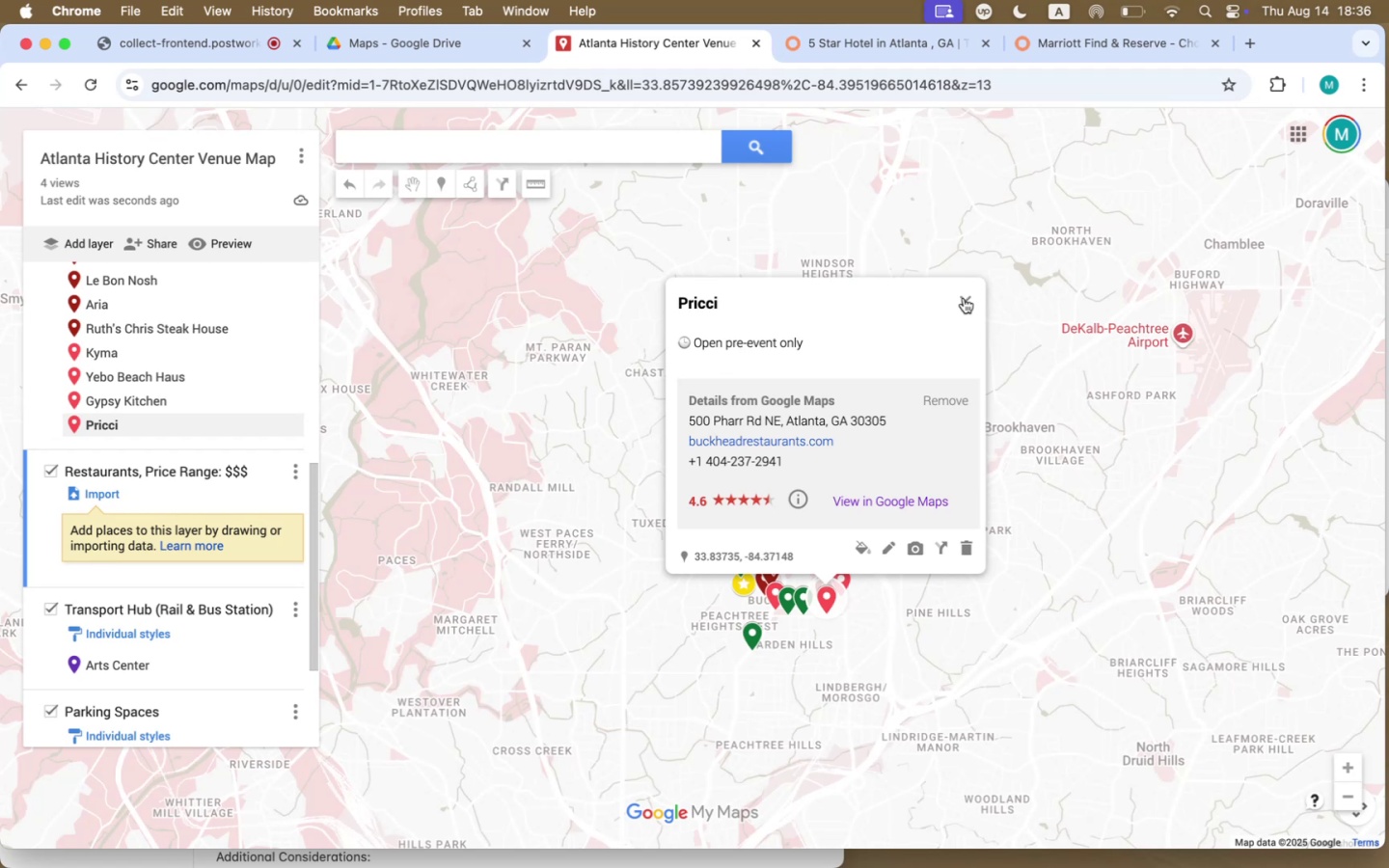 
left_click_drag(start_coordinate=[145, 402], to_coordinate=[141, 489])
 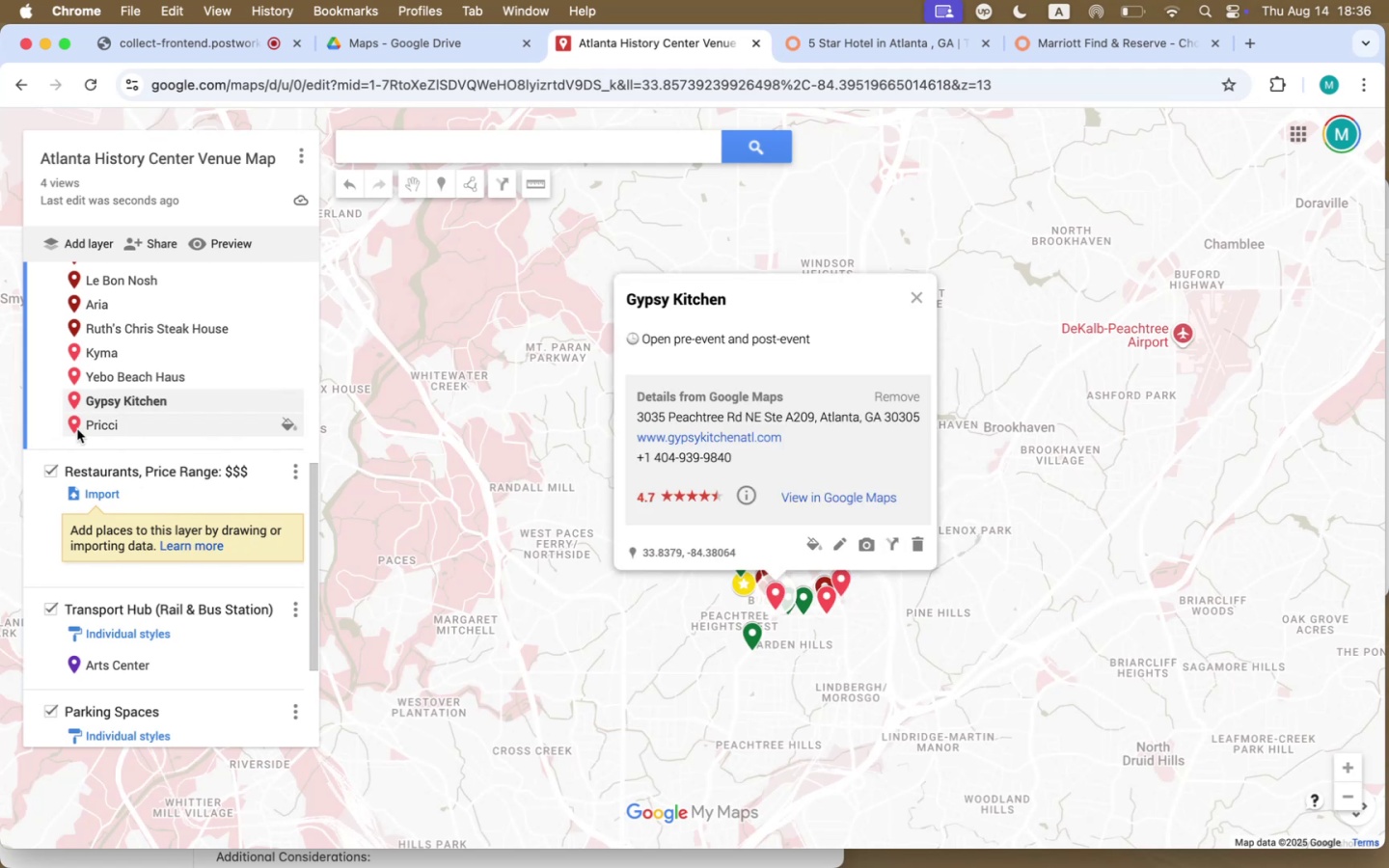 
left_click_drag(start_coordinate=[110, 381], to_coordinate=[46, 551])
 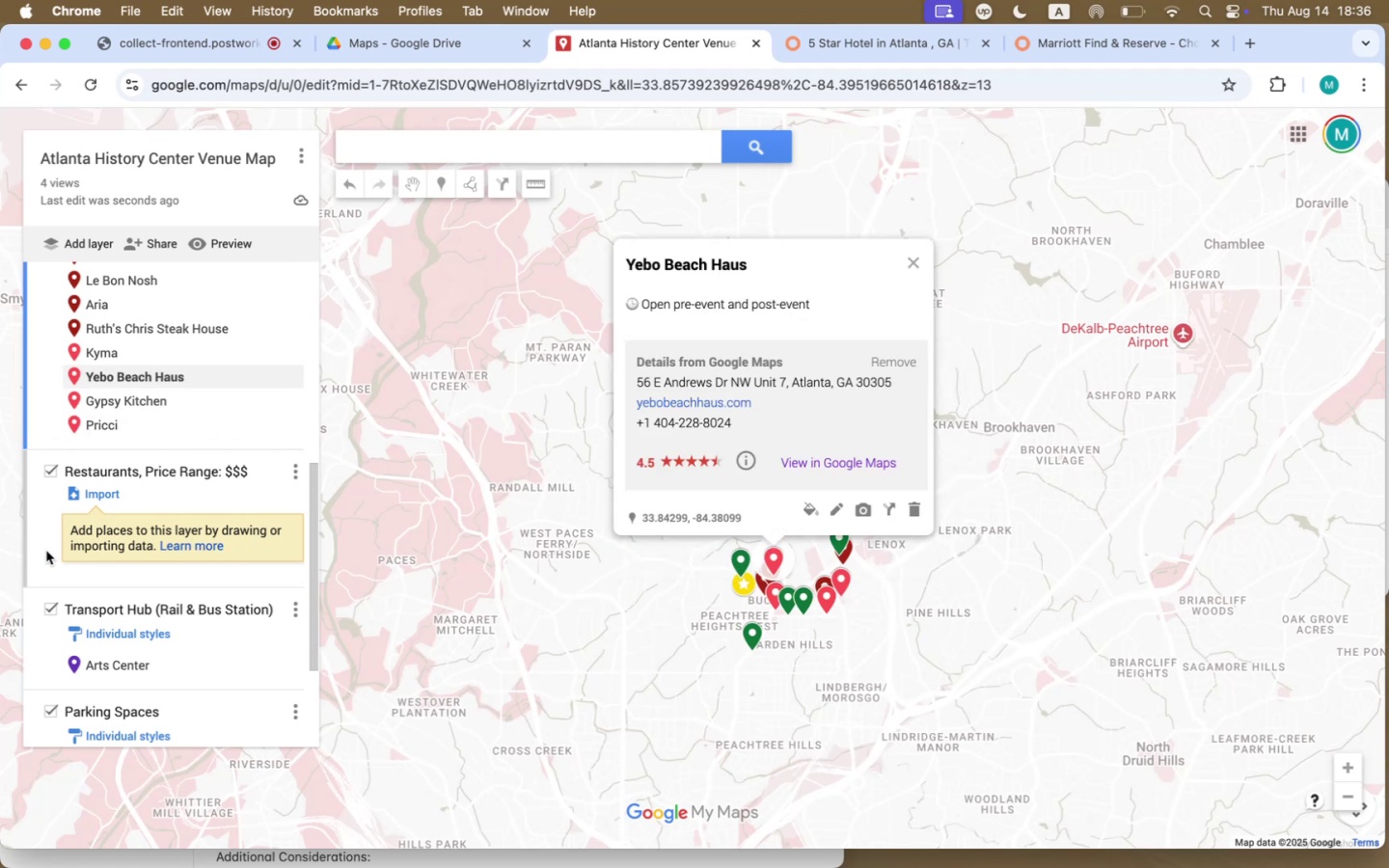 
left_click([41, 554])
 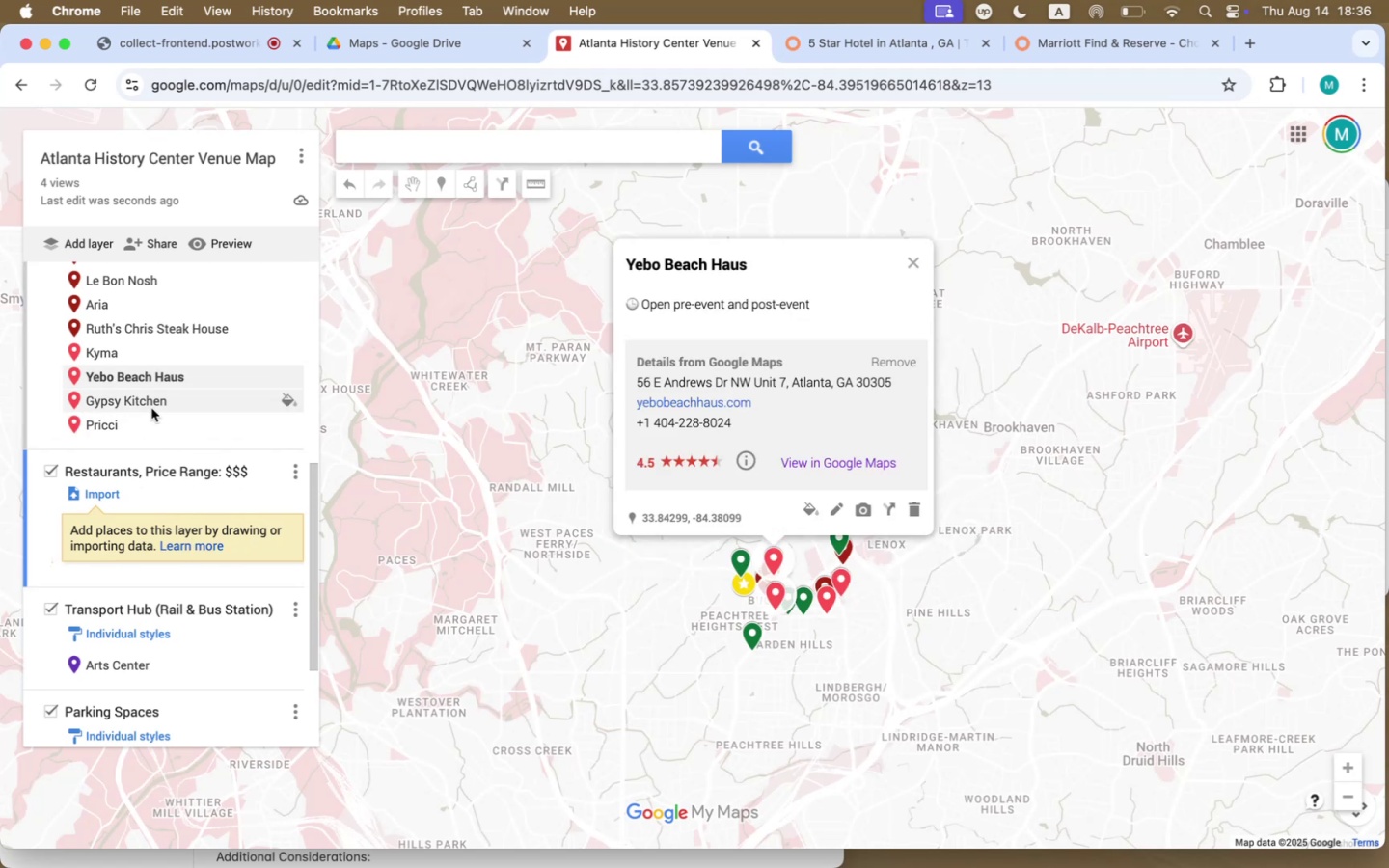 
left_click_drag(start_coordinate=[151, 377], to_coordinate=[135, 474])
 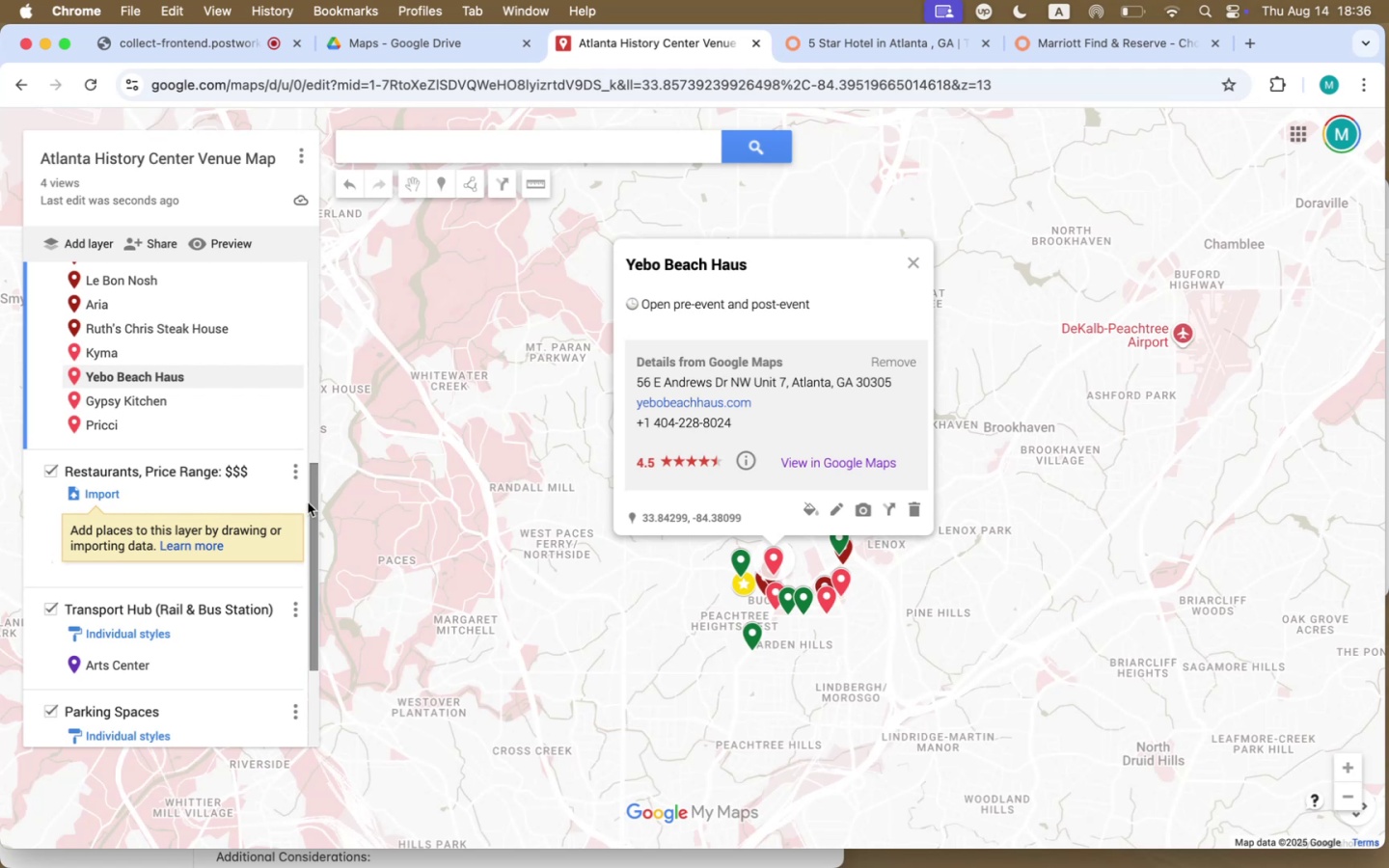 
left_click([243, 620])
 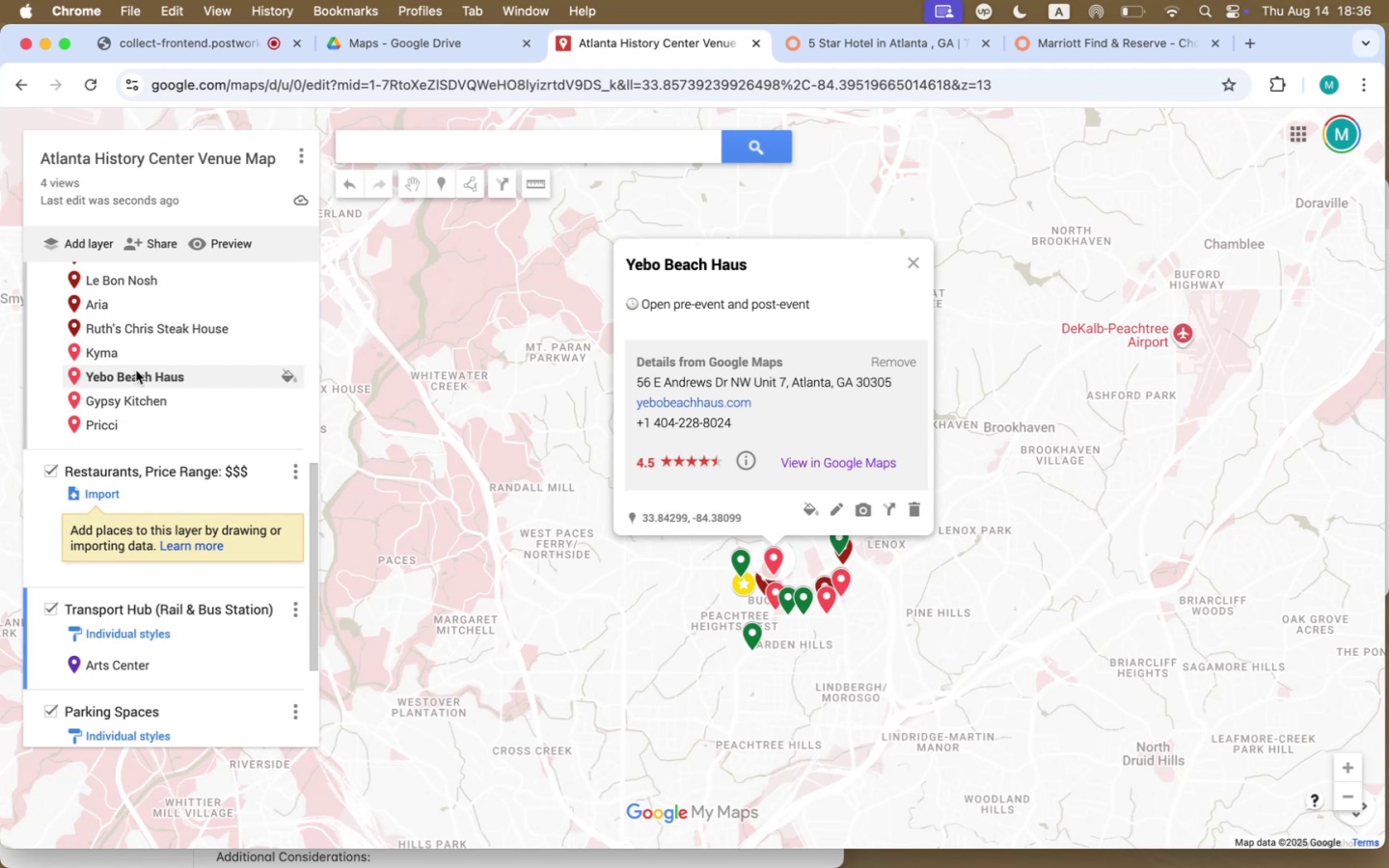 
left_click_drag(start_coordinate=[136, 373], to_coordinate=[136, 360])
 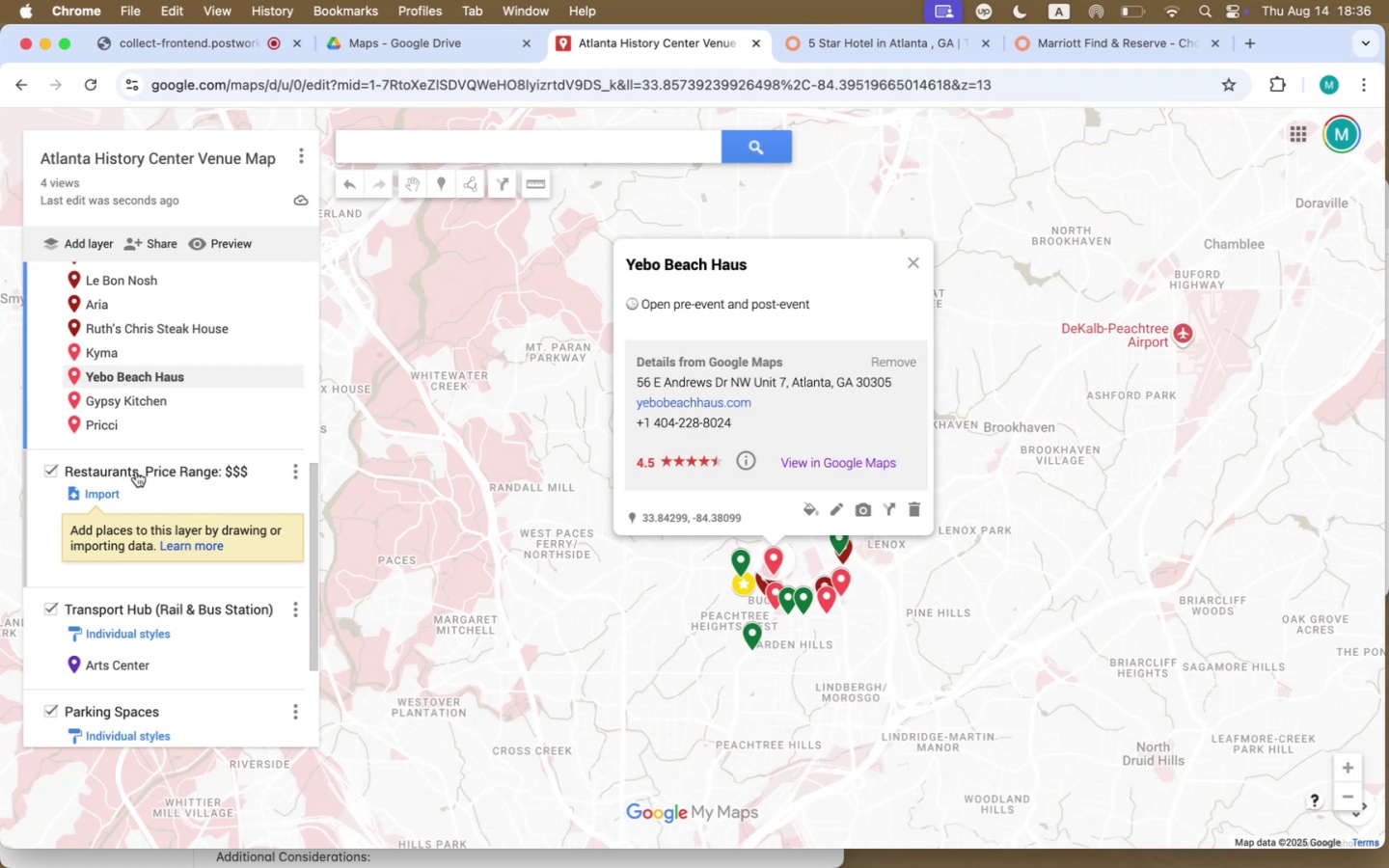 
left_click([136, 475])
 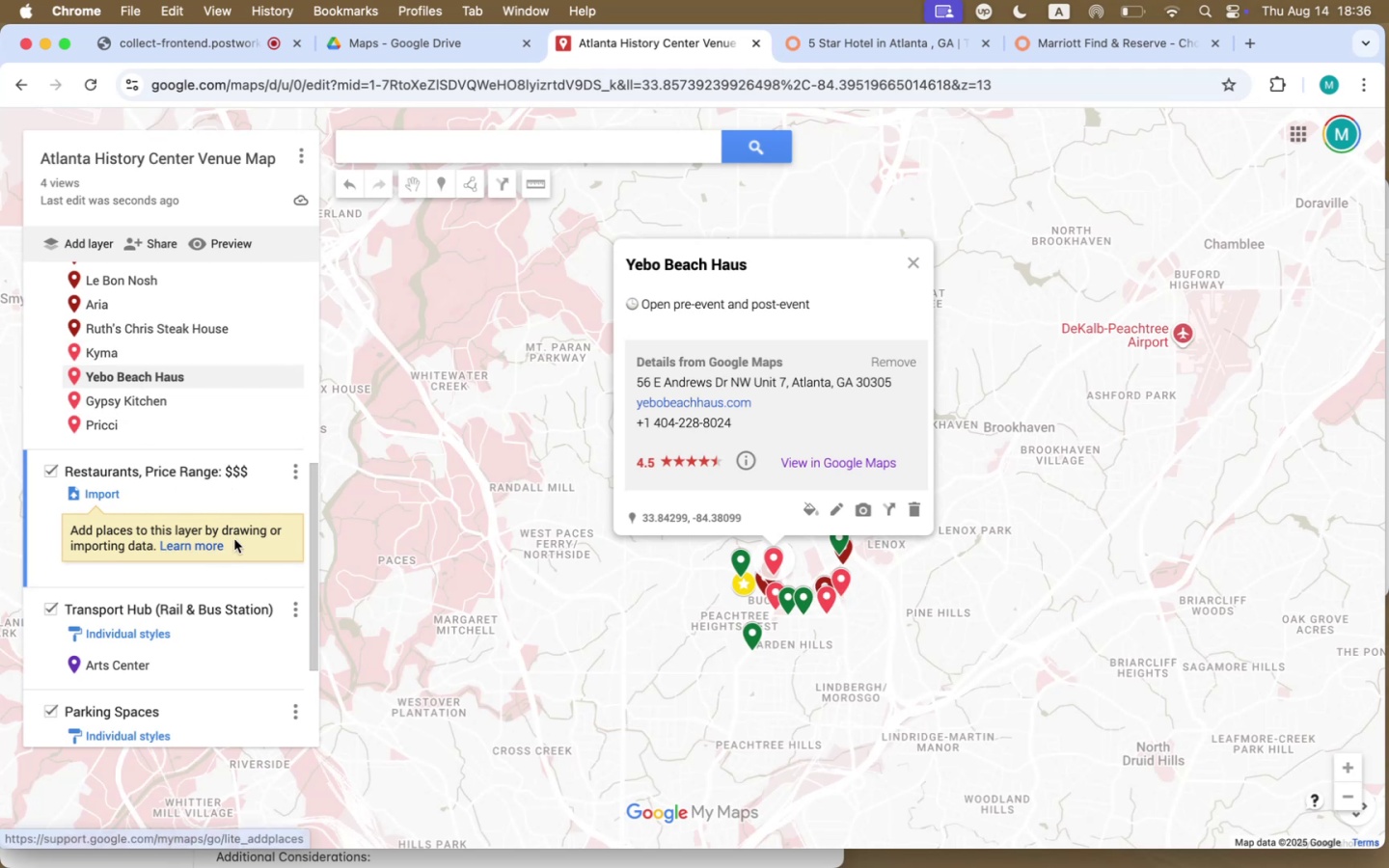 
left_click([921, 261])
 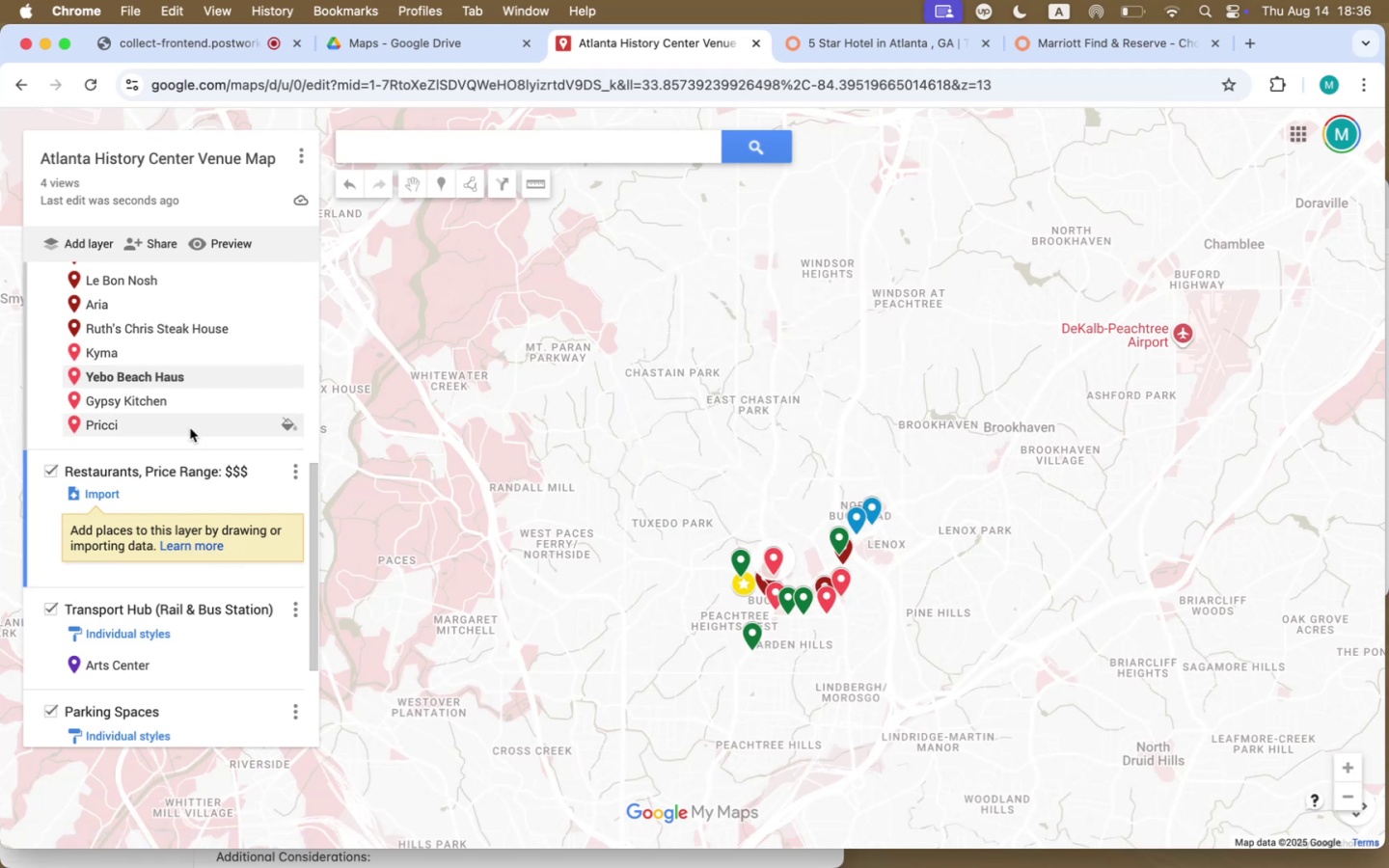 
left_click_drag(start_coordinate=[150, 351], to_coordinate=[170, 532])
 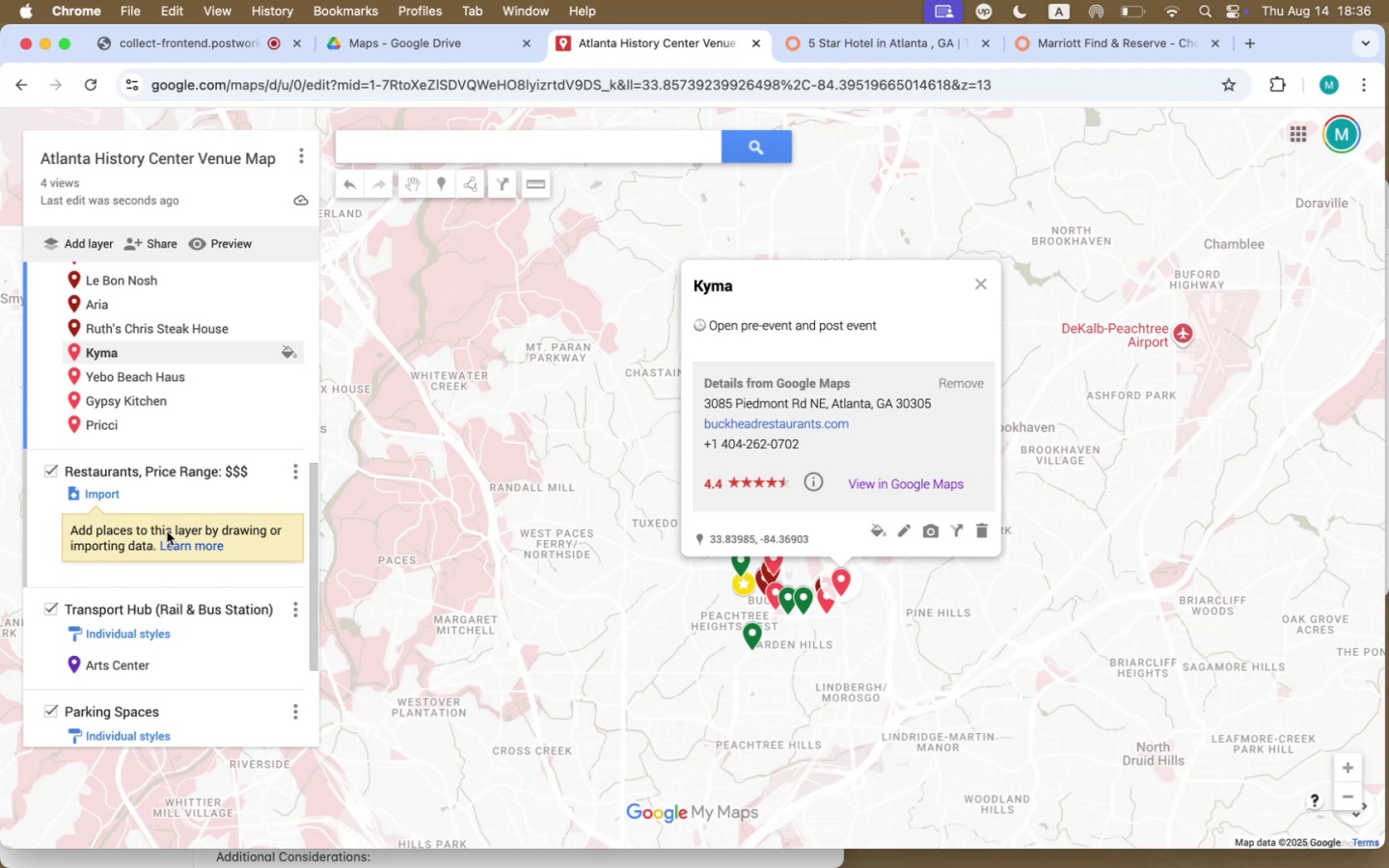 
left_click_drag(start_coordinate=[104, 424], to_coordinate=[122, 644])
 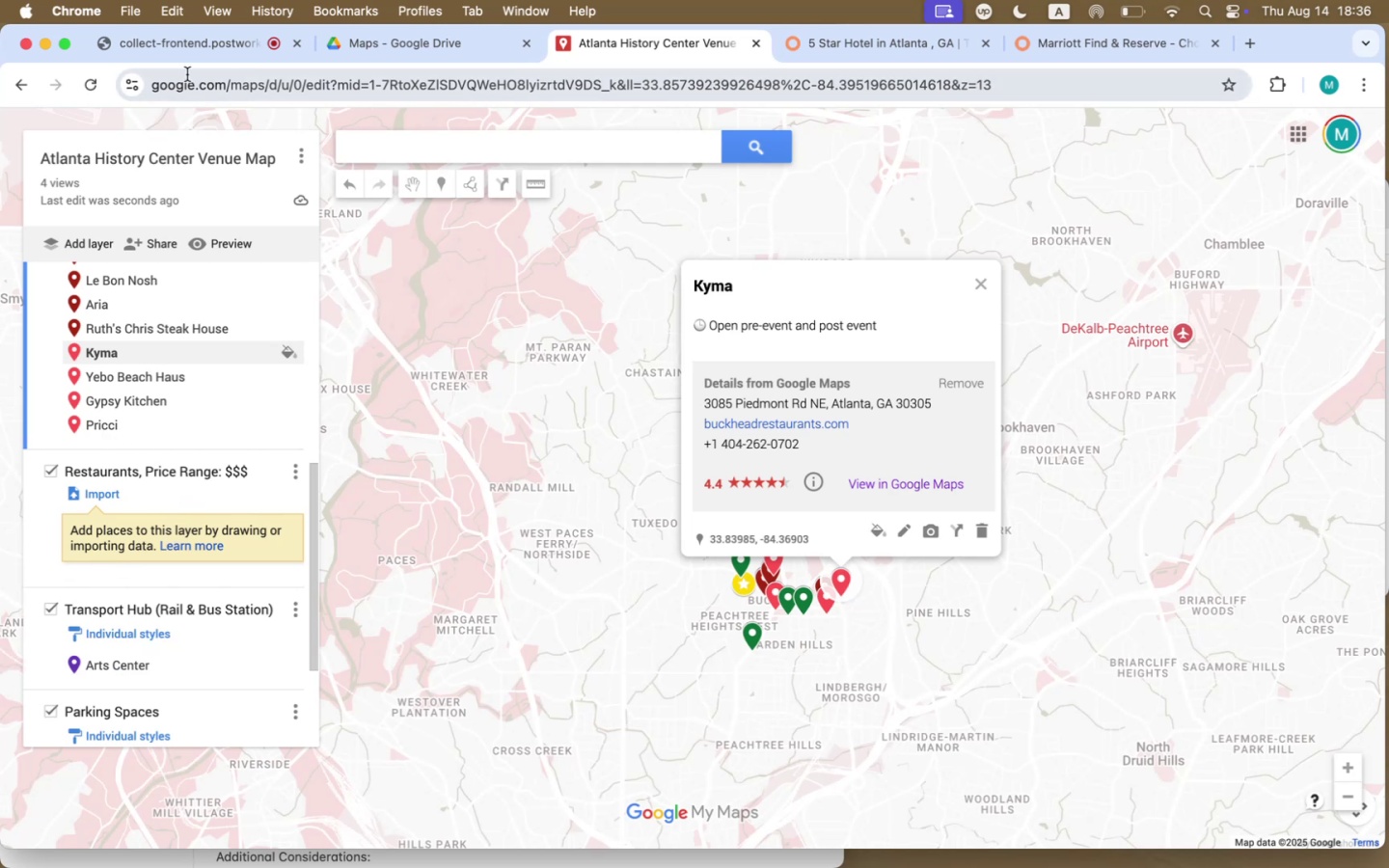 
left_click([101, 81])
 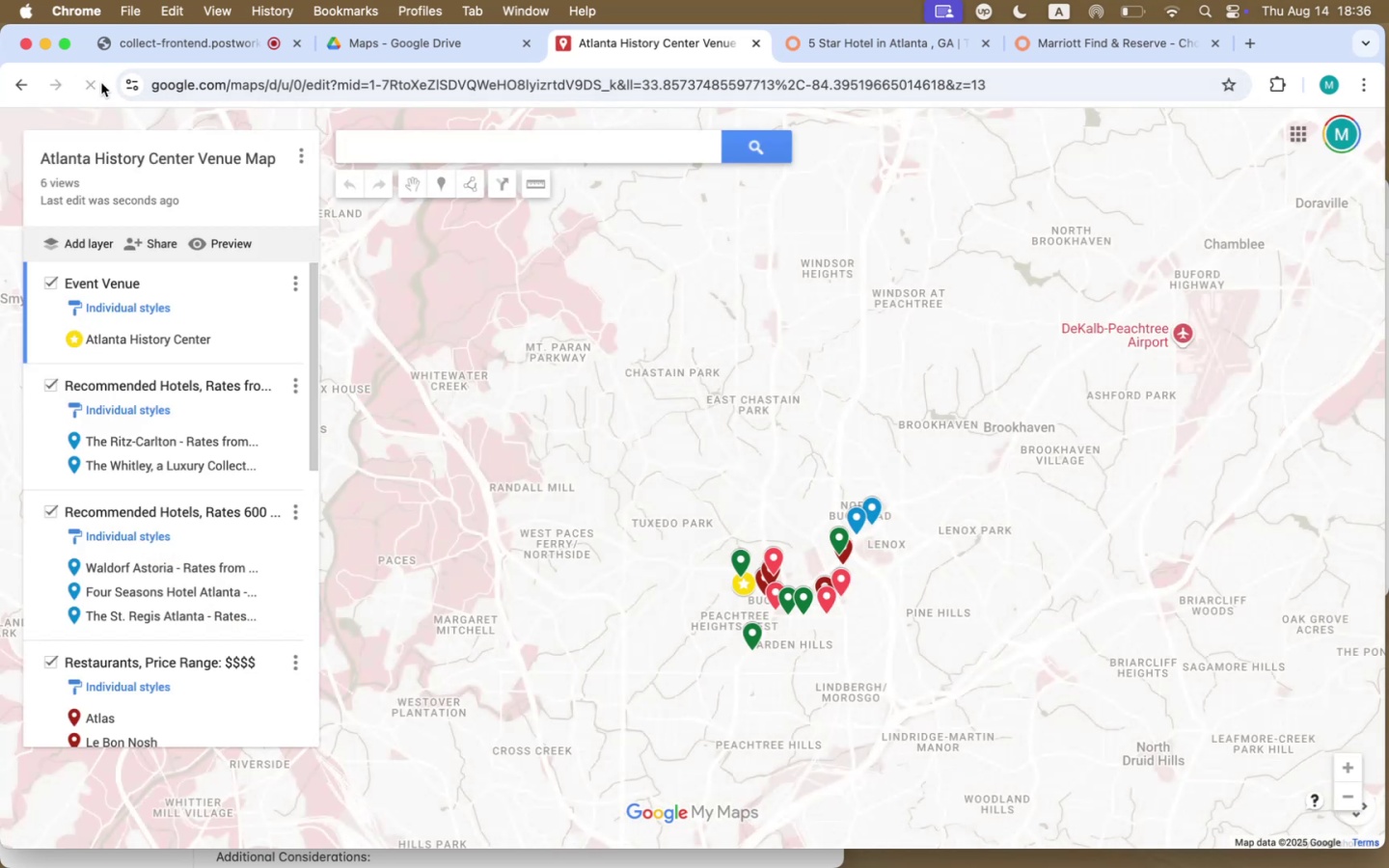 
scroll: coordinate [164, 467], scroll_direction: down, amount: 43.0
 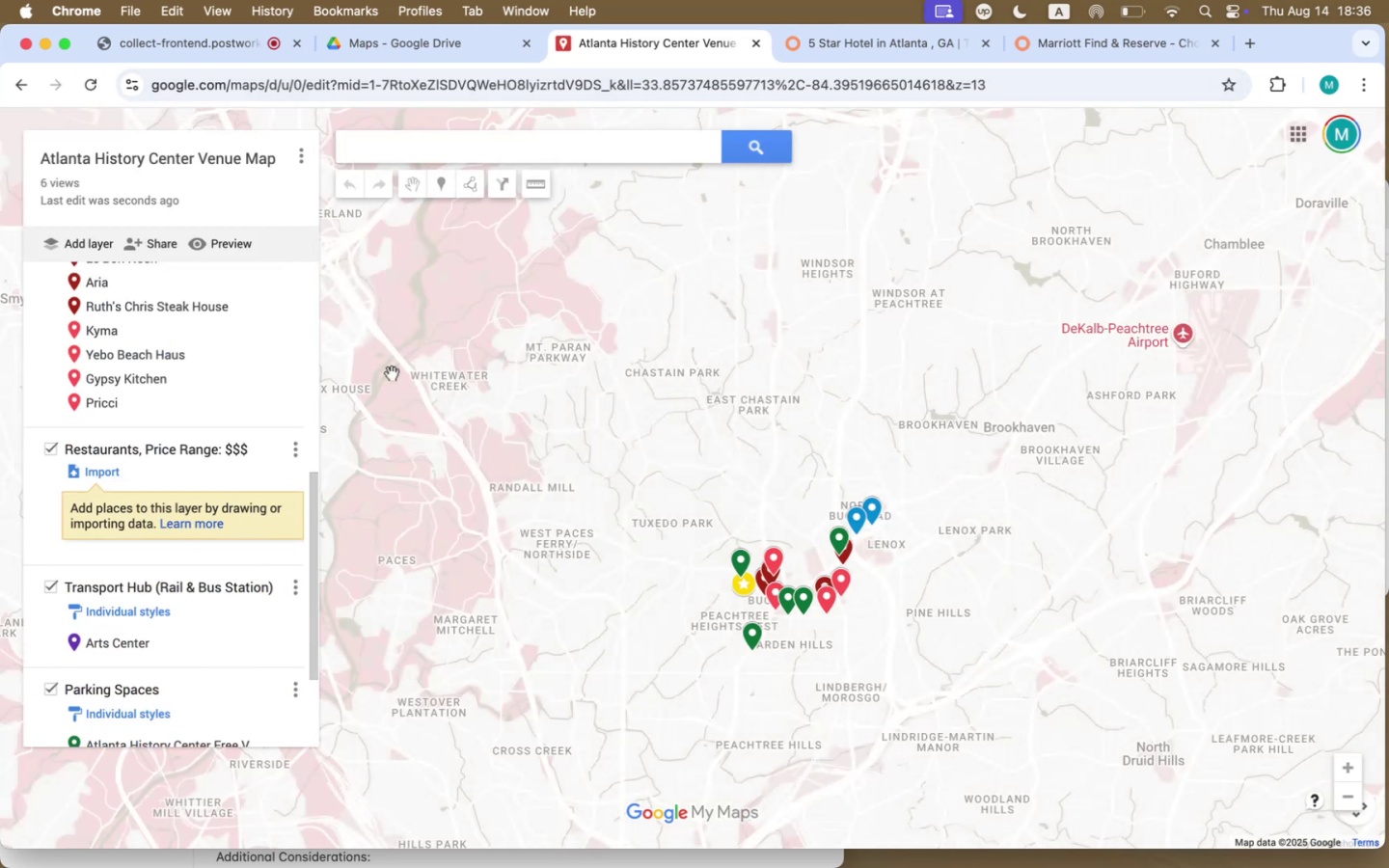 
left_click_drag(start_coordinate=[97, 400], to_coordinate=[234, 475])
 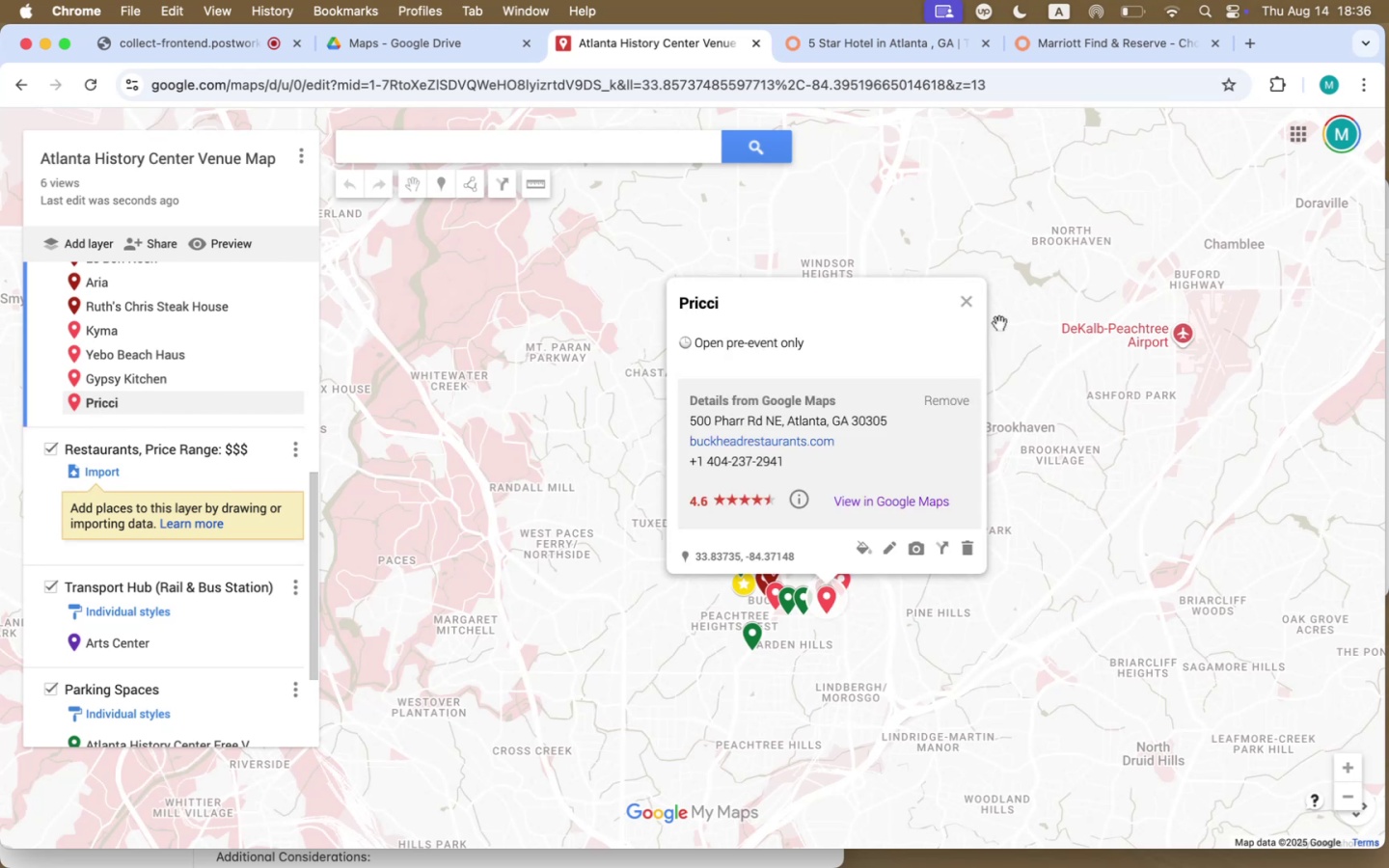 
left_click([971, 308])
 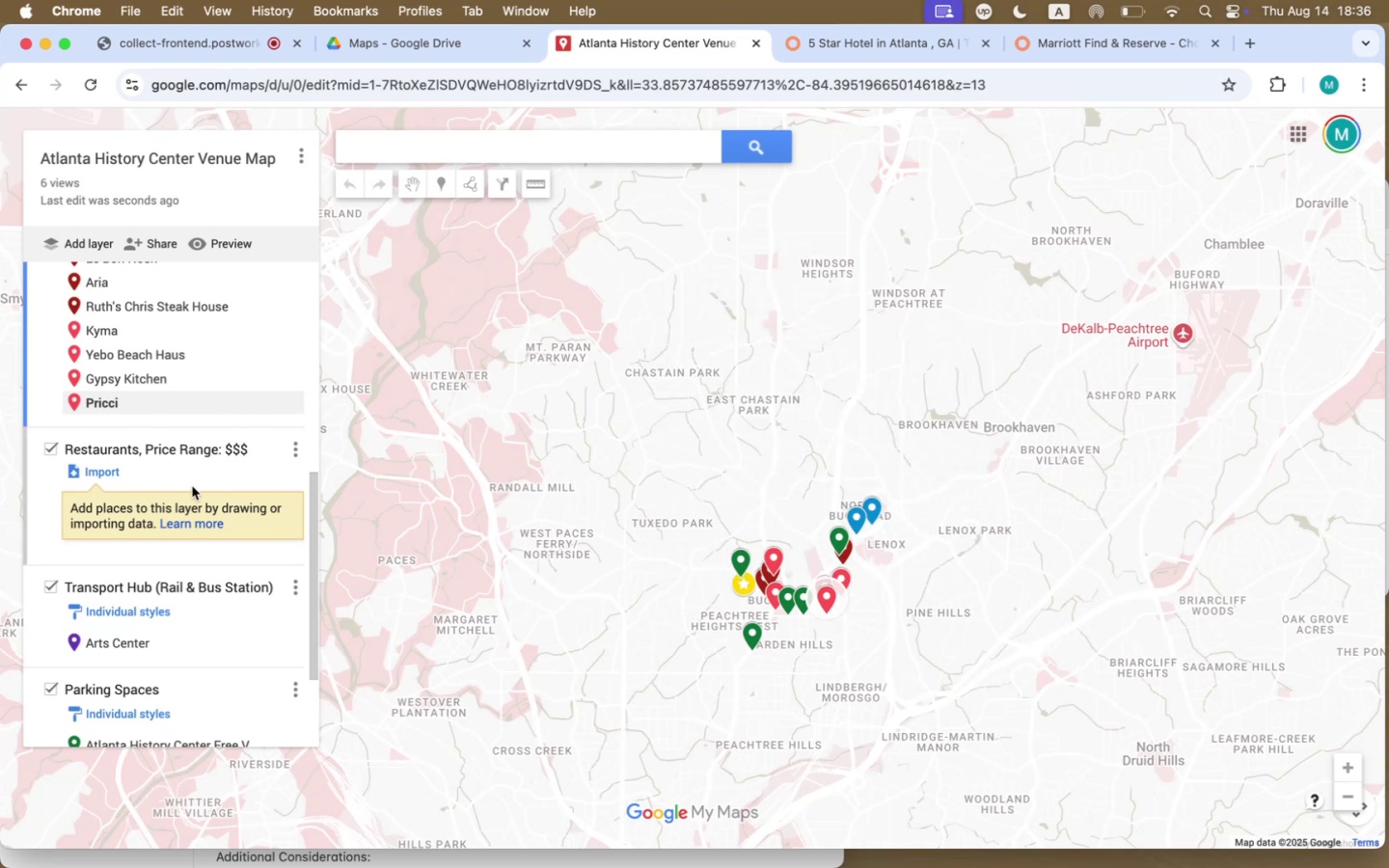 
right_click([177, 509])
 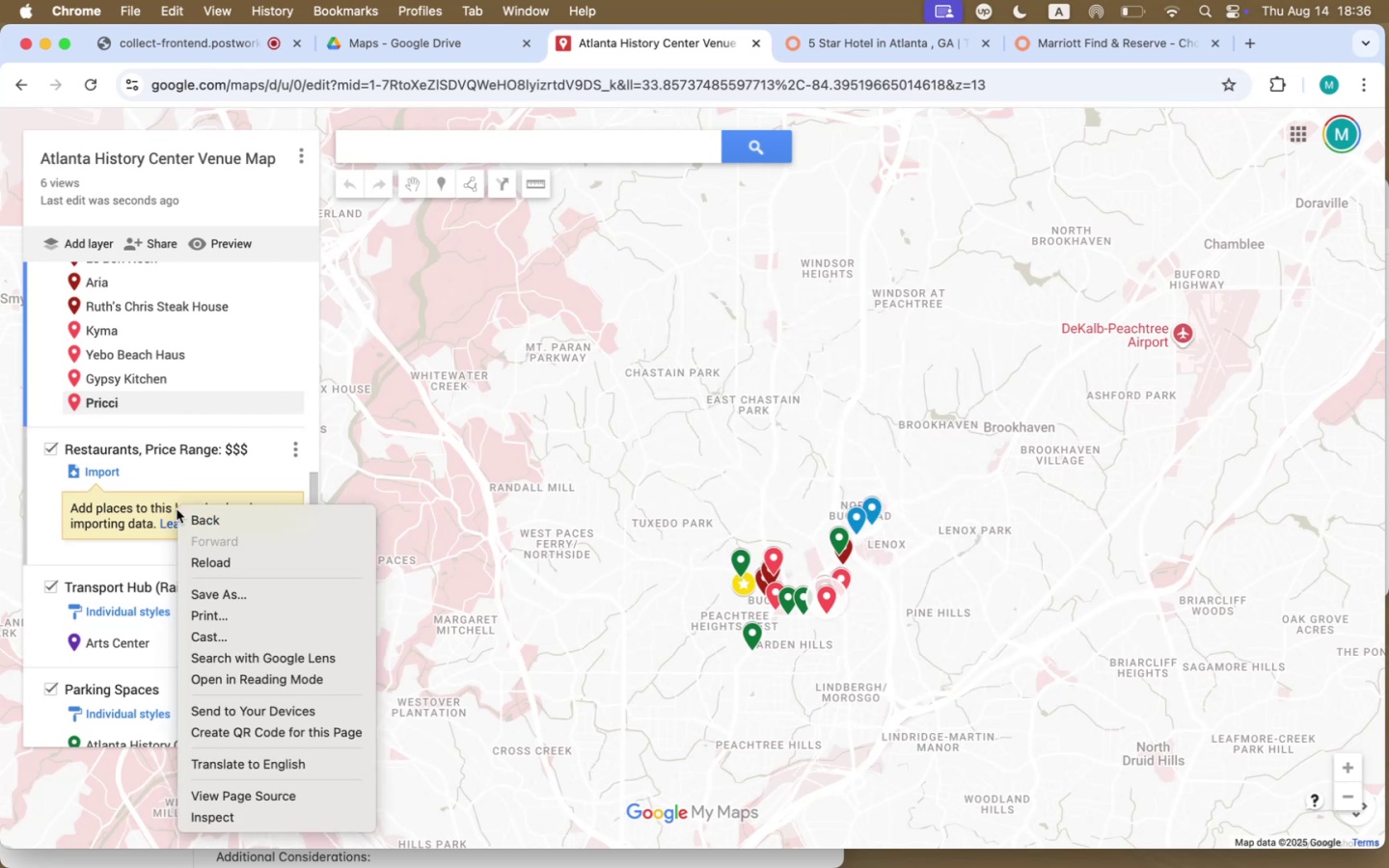 
left_click([159, 512])
 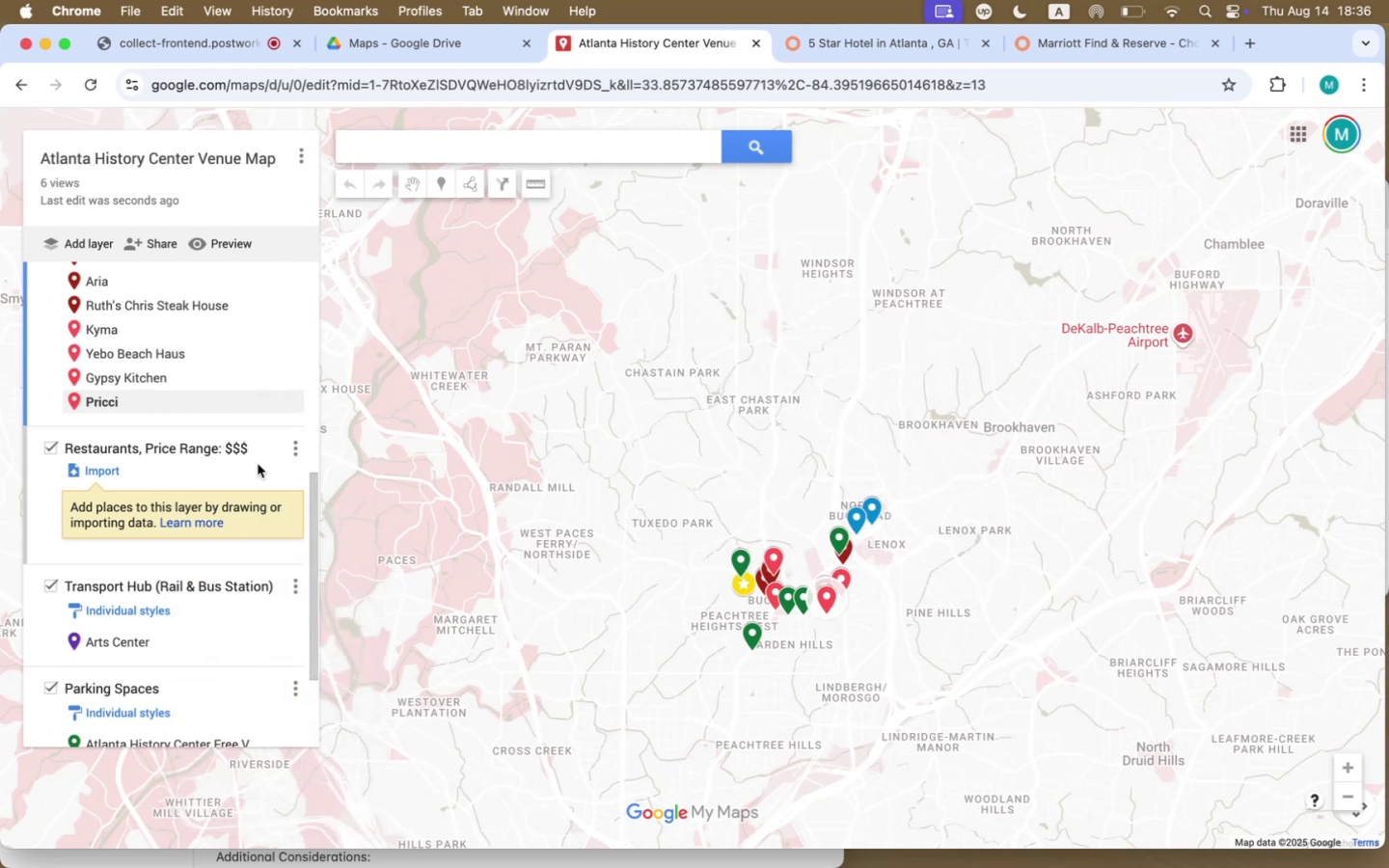 
left_click([298, 450])
 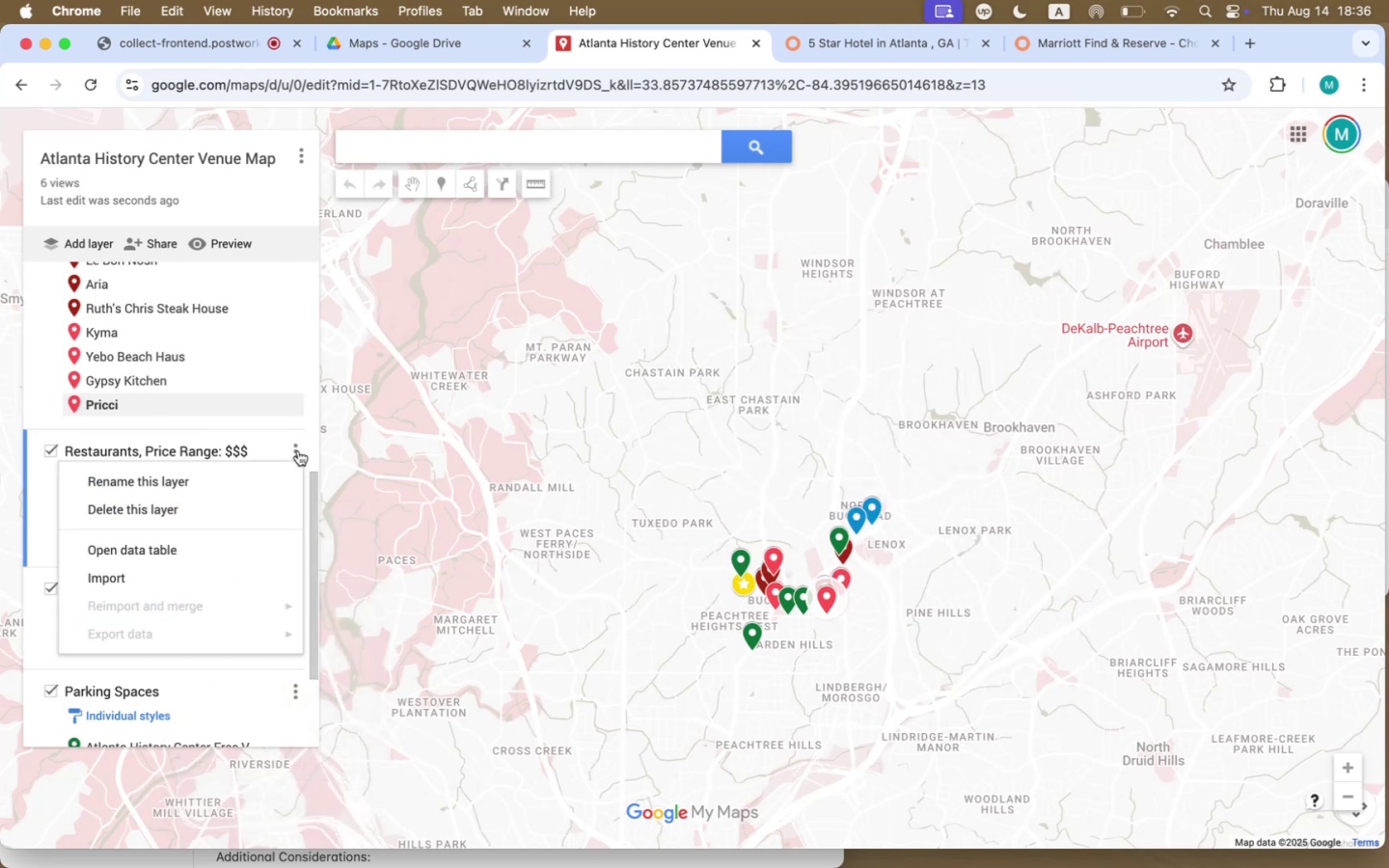 
left_click([298, 450])
 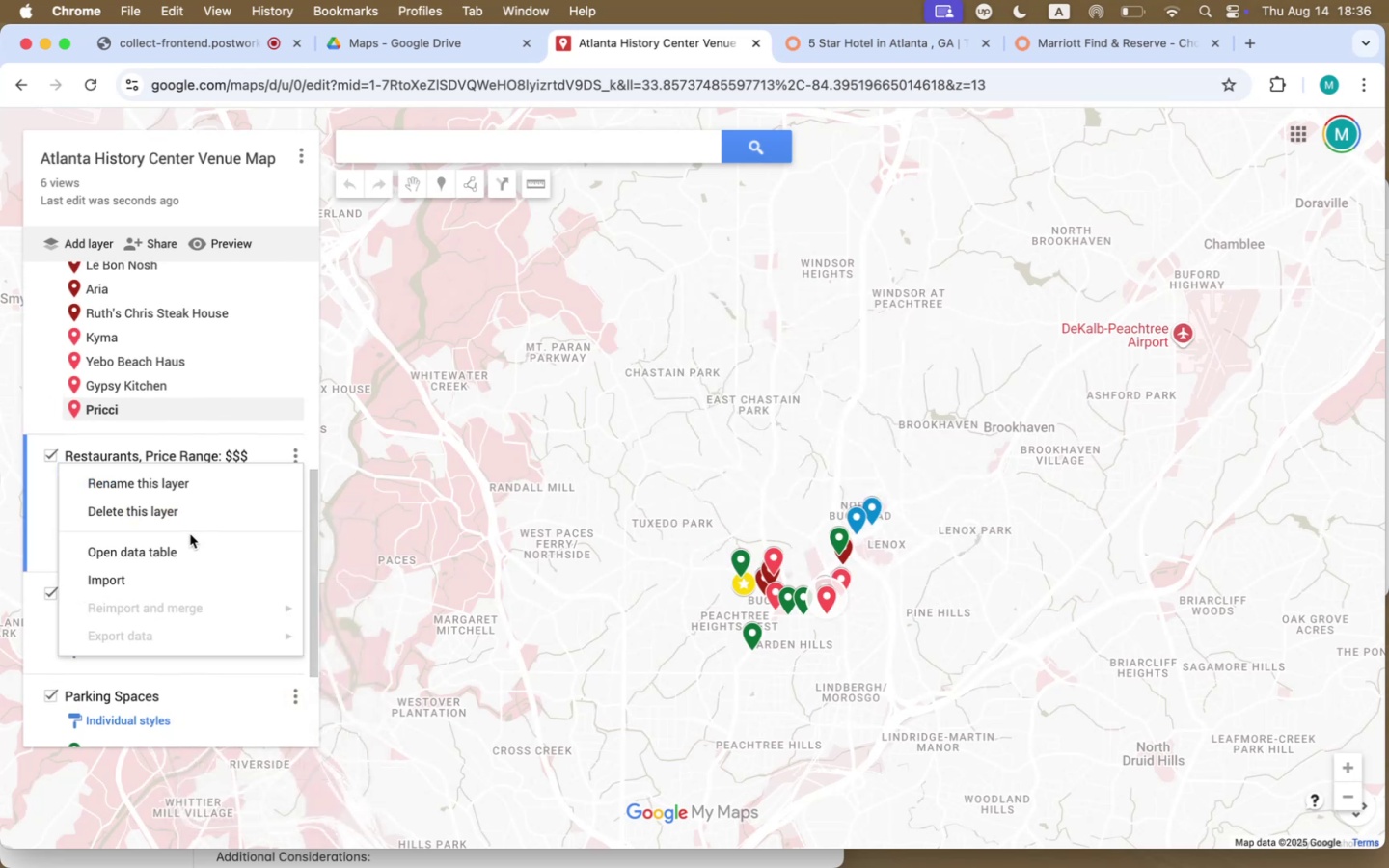 
left_click([166, 570])
 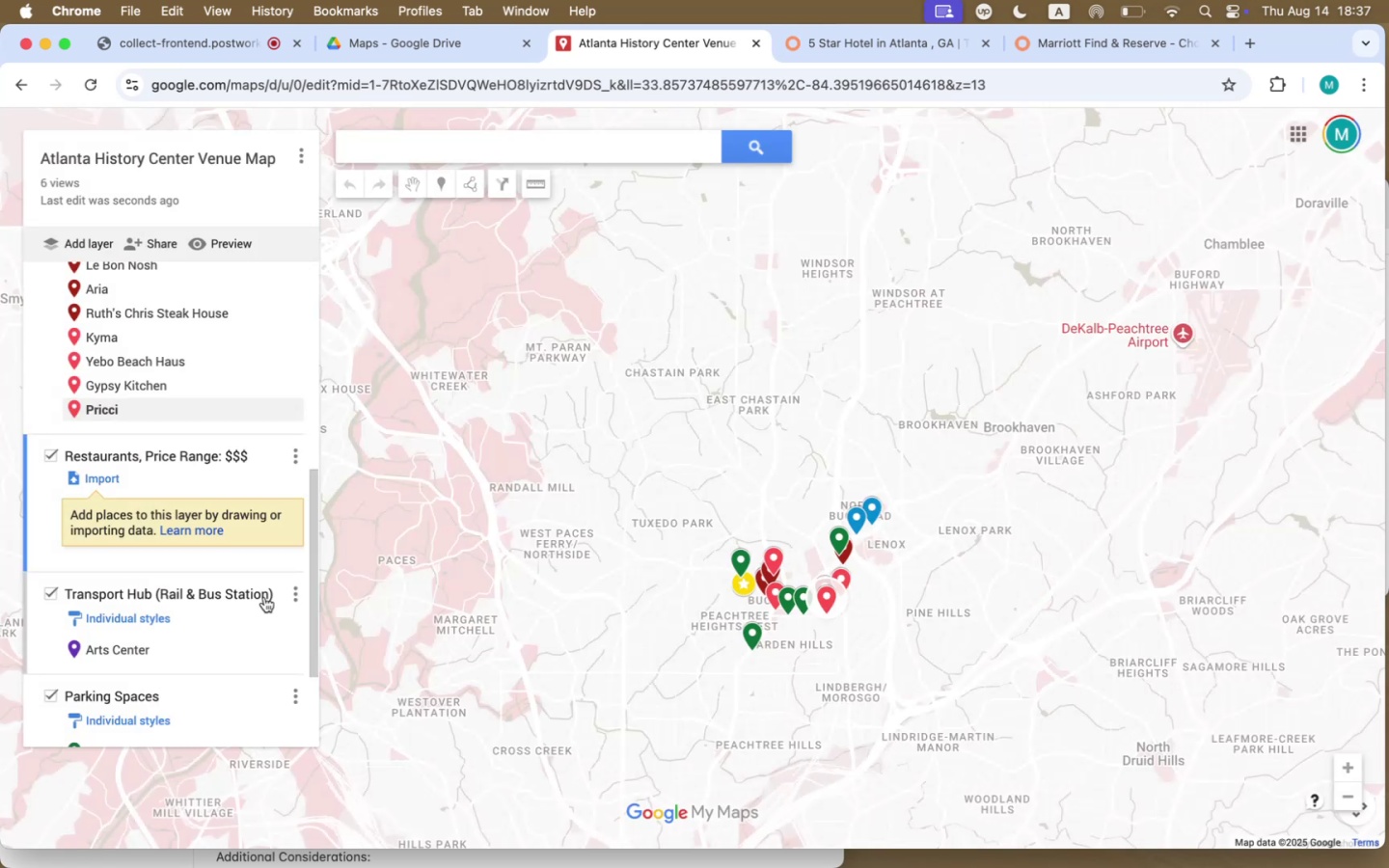 
left_click_drag(start_coordinate=[88, 409], to_coordinate=[191, 459])
 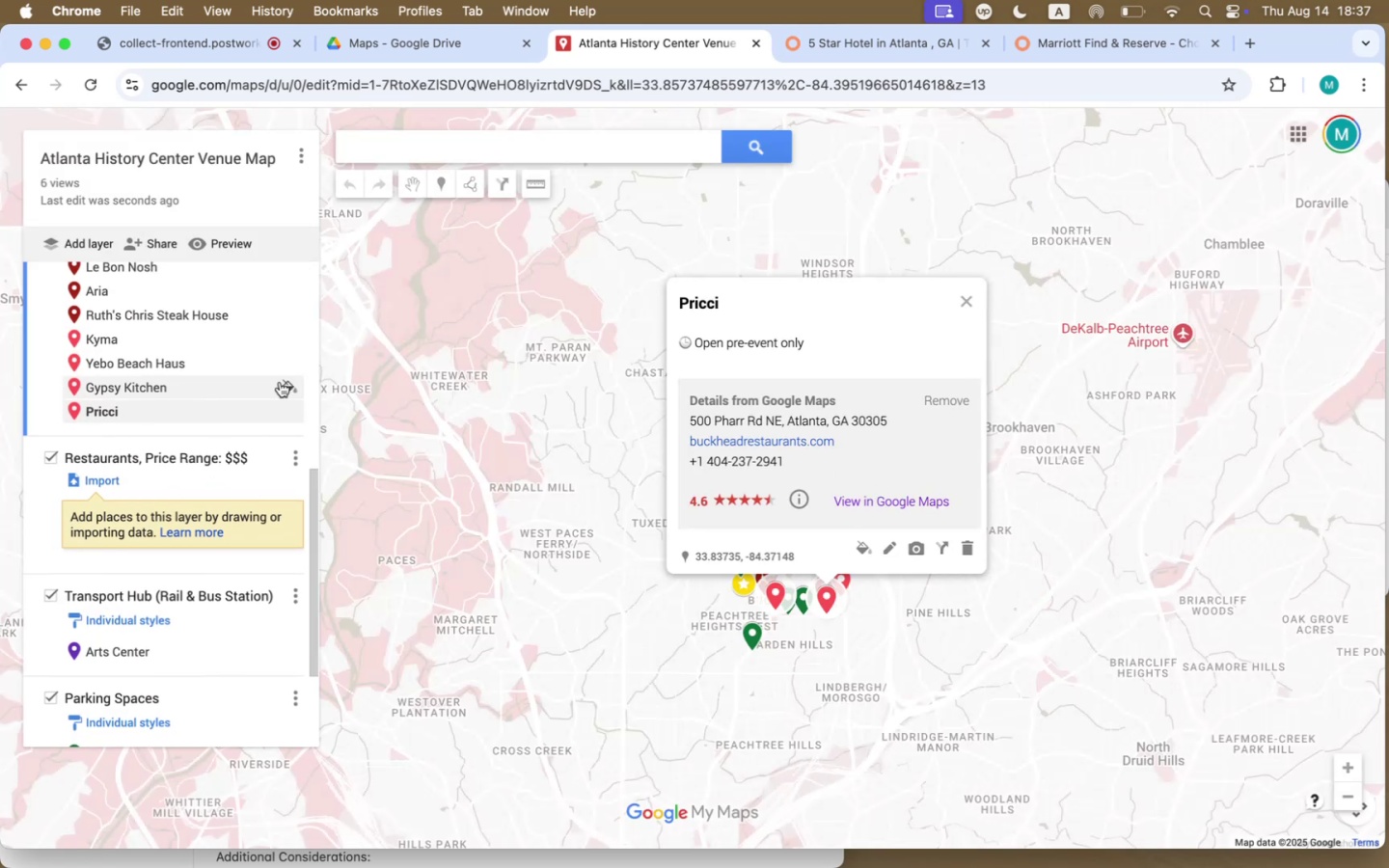 
scroll: coordinate [227, 447], scroll_direction: up, amount: 20.0
 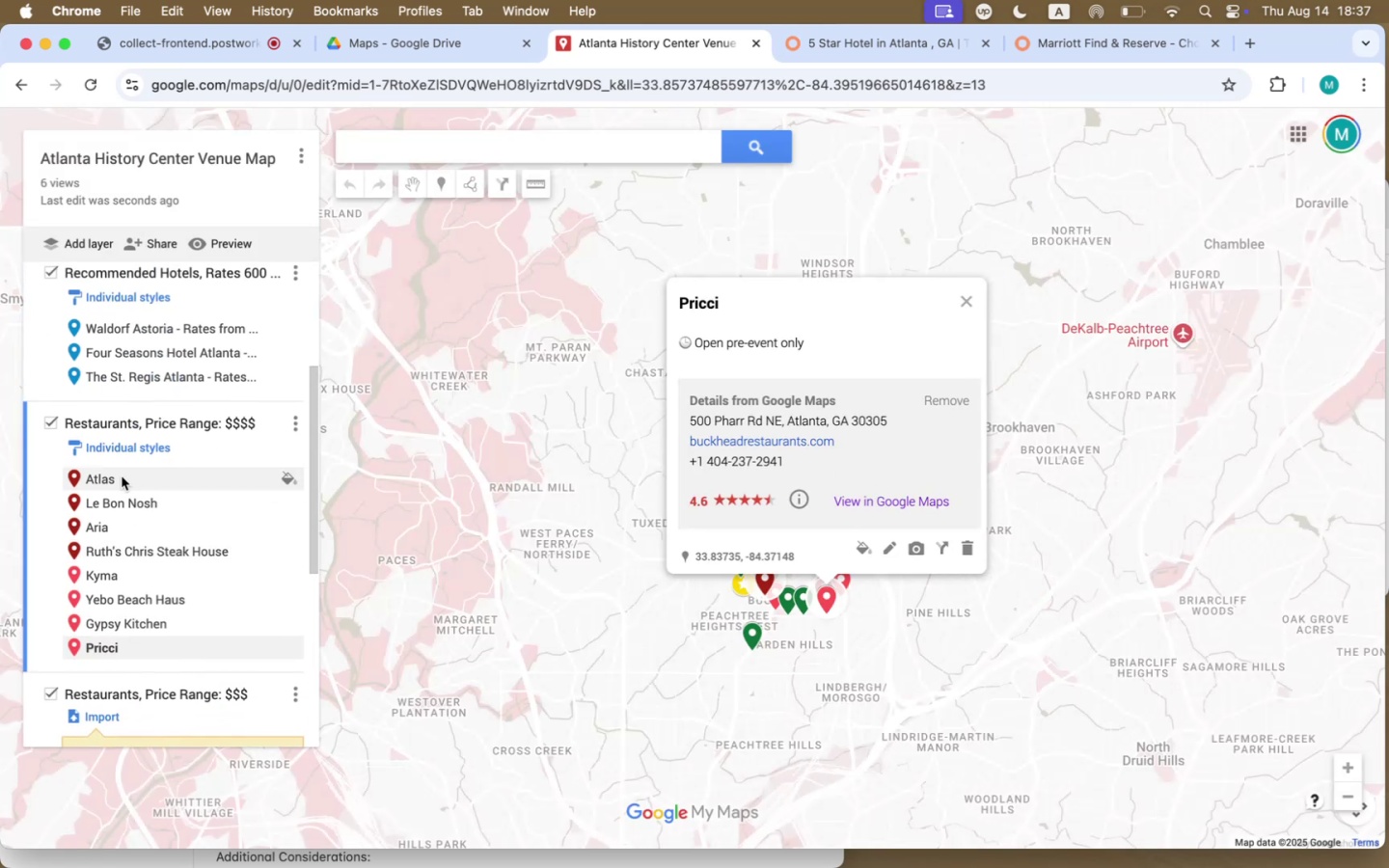 
left_click_drag(start_coordinate=[110, 476], to_coordinate=[132, 519])
 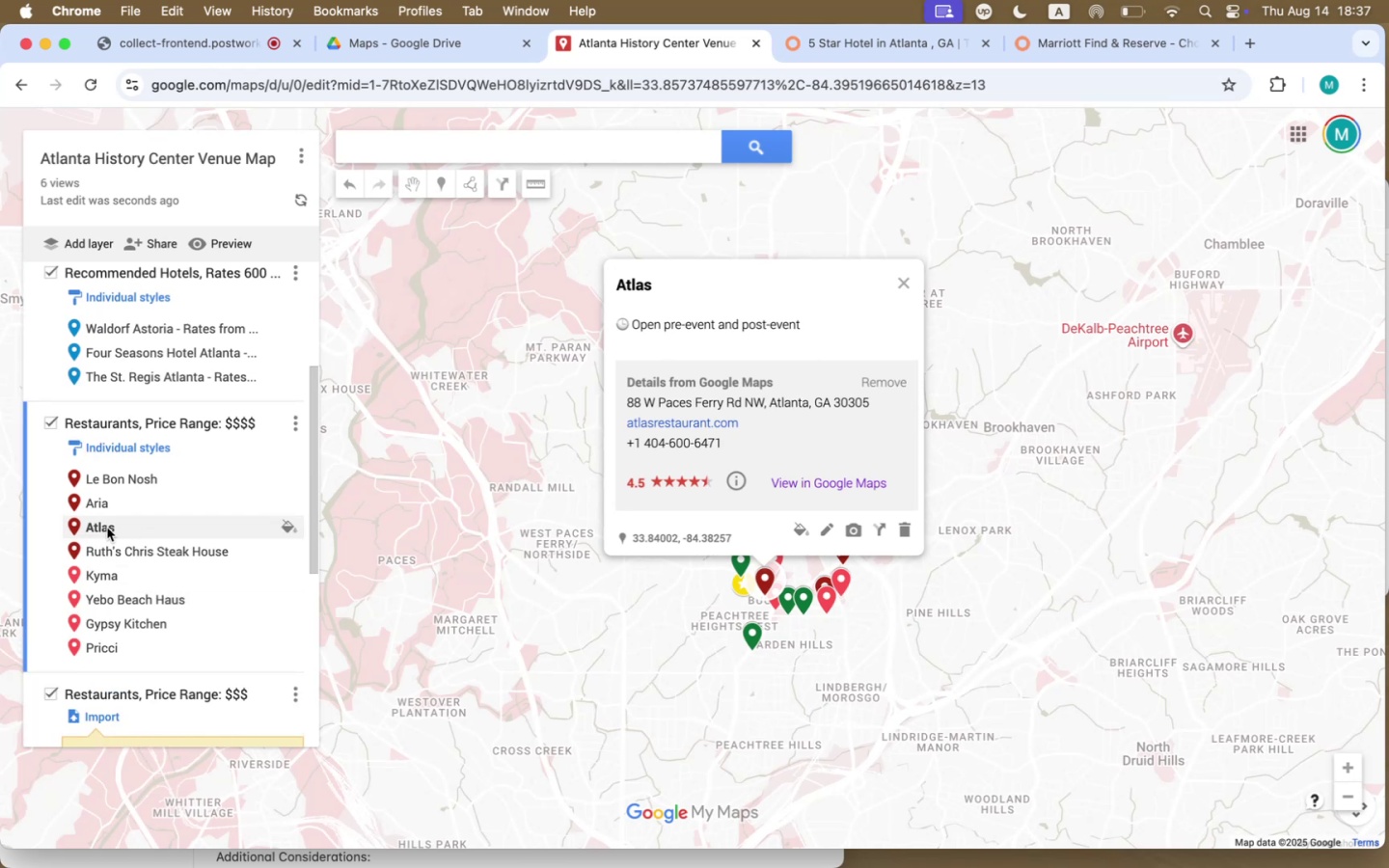 
left_click_drag(start_coordinate=[106, 527], to_coordinate=[118, 697])
 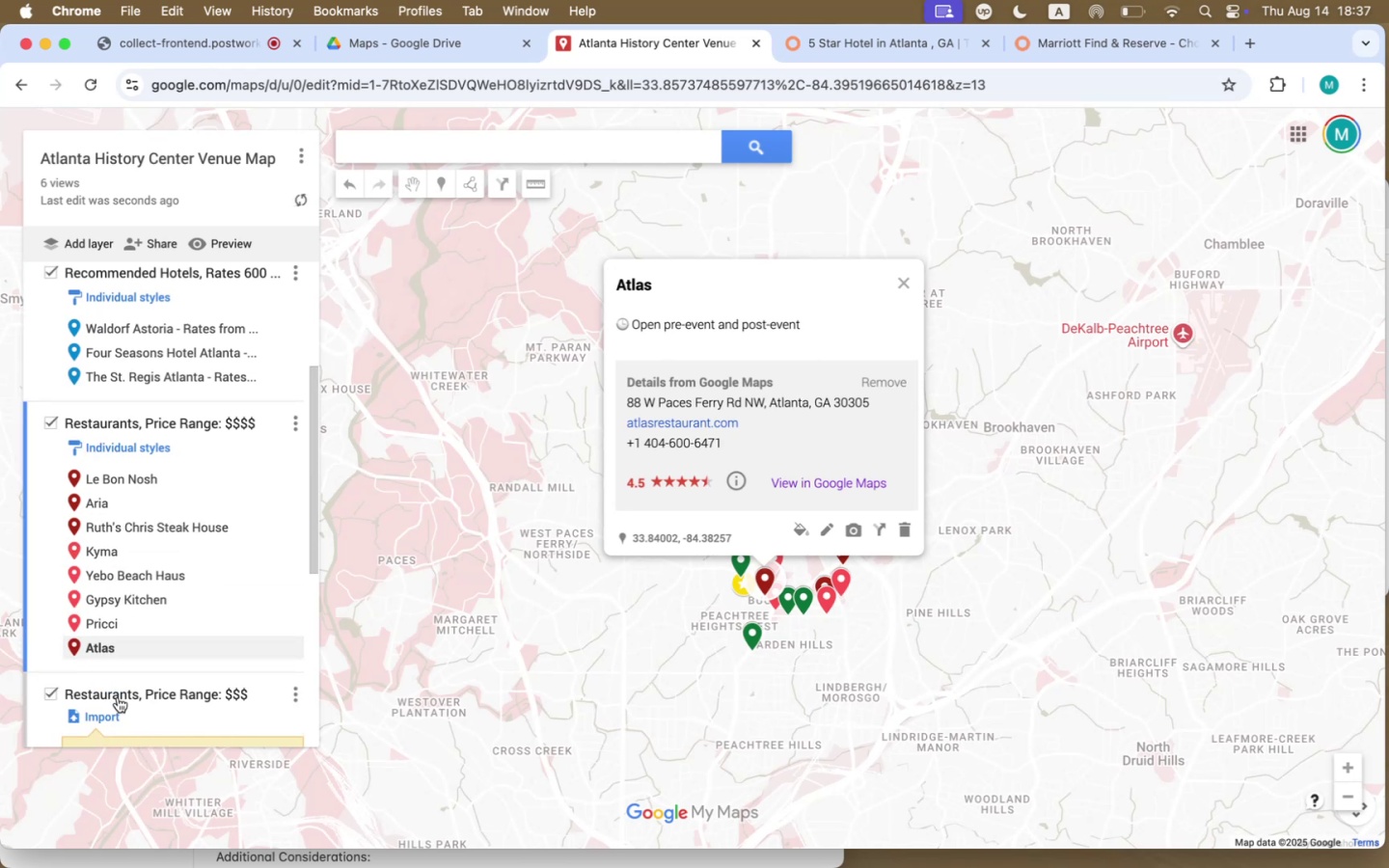 
scroll: coordinate [130, 680], scroll_direction: down, amount: 17.0
 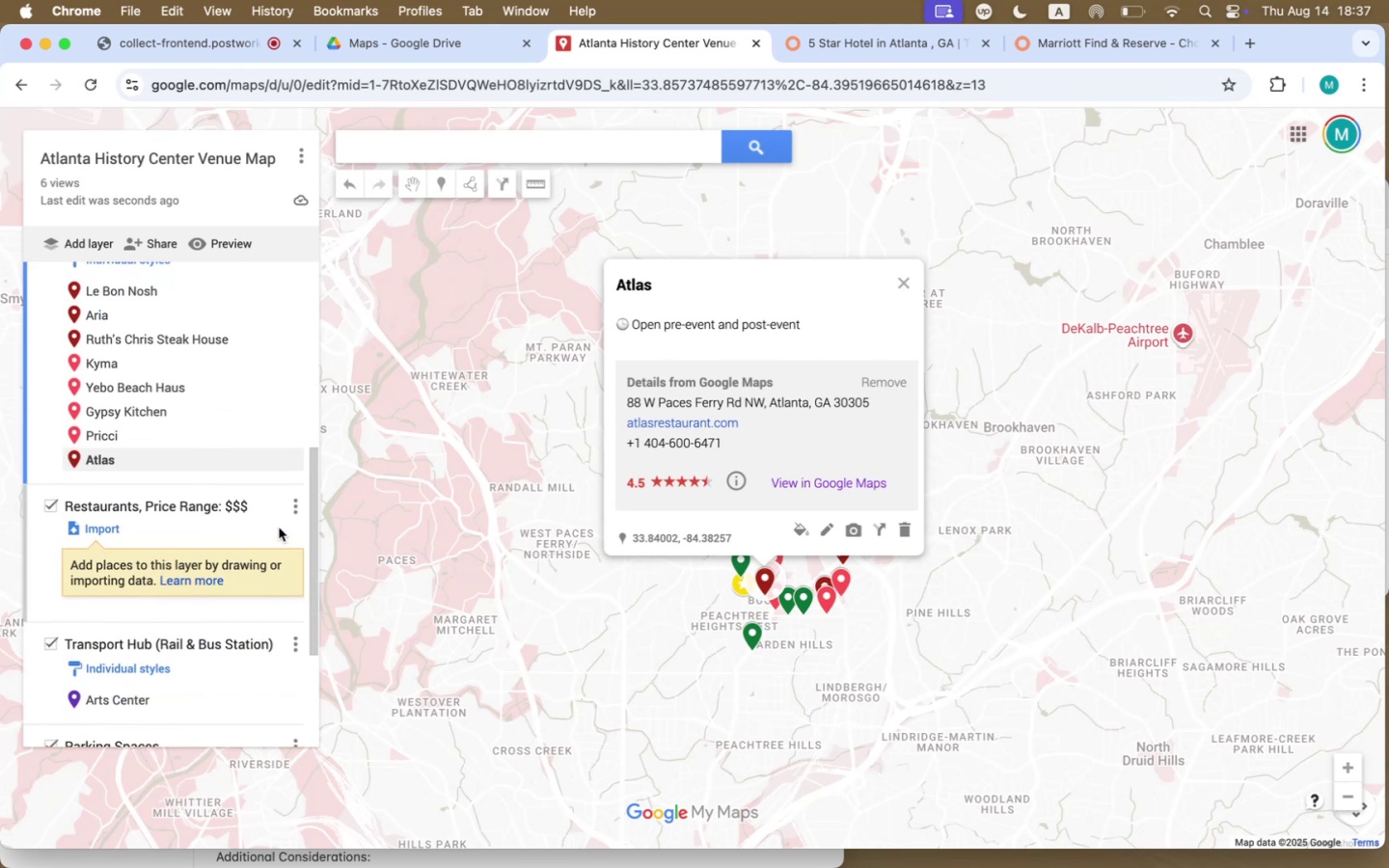 
left_click([295, 507])
 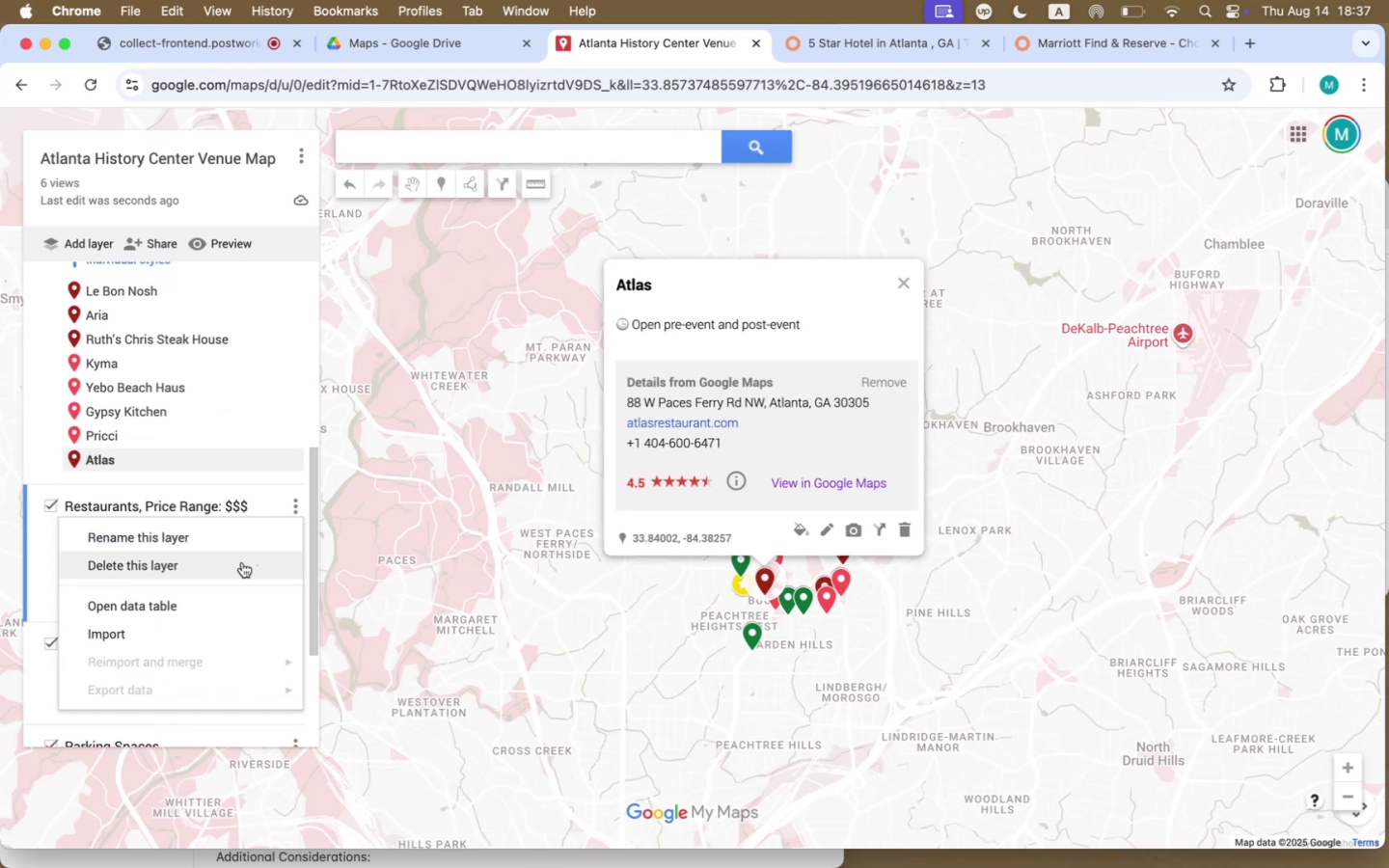 
left_click([242, 562])
 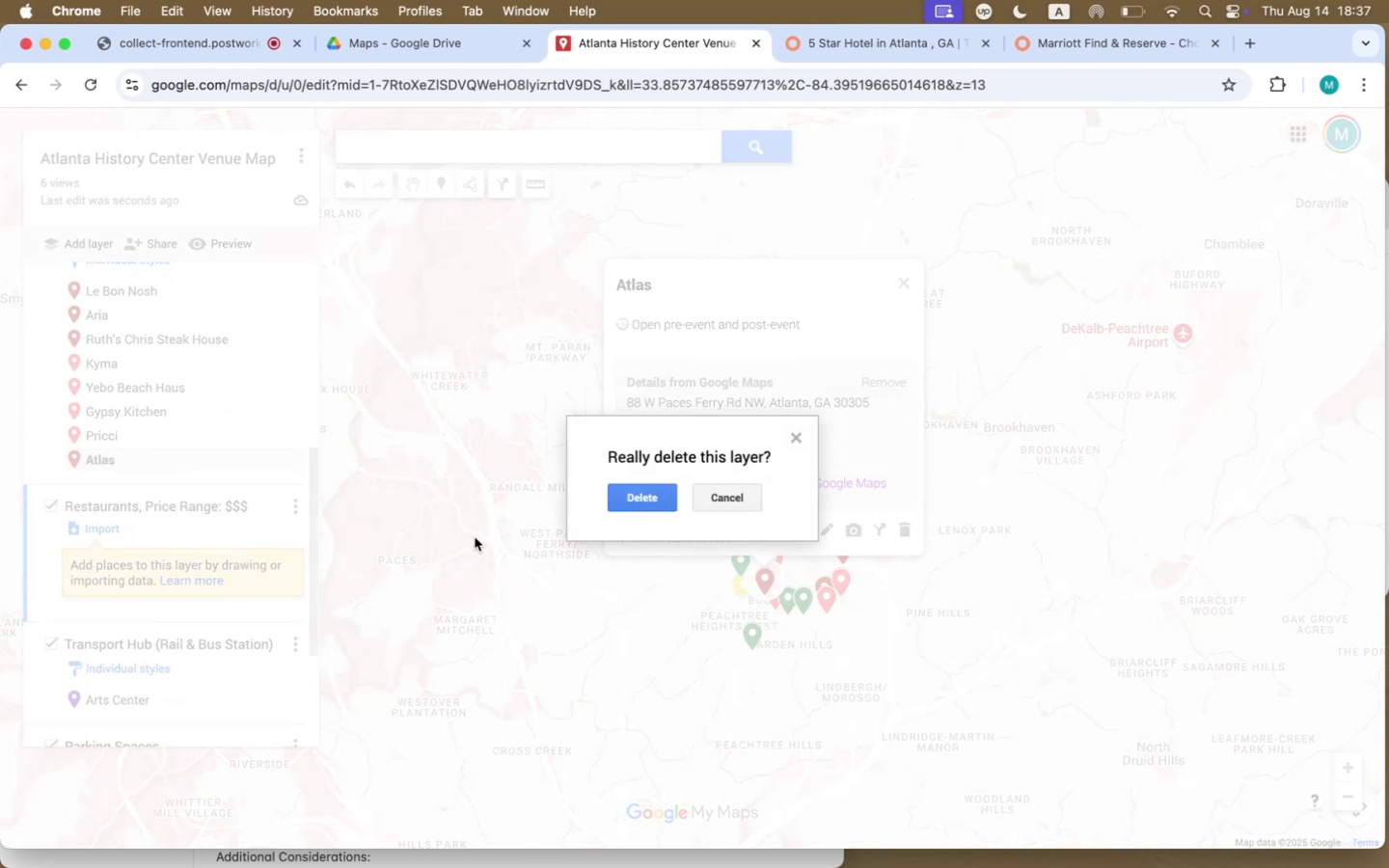 
left_click([639, 502])
 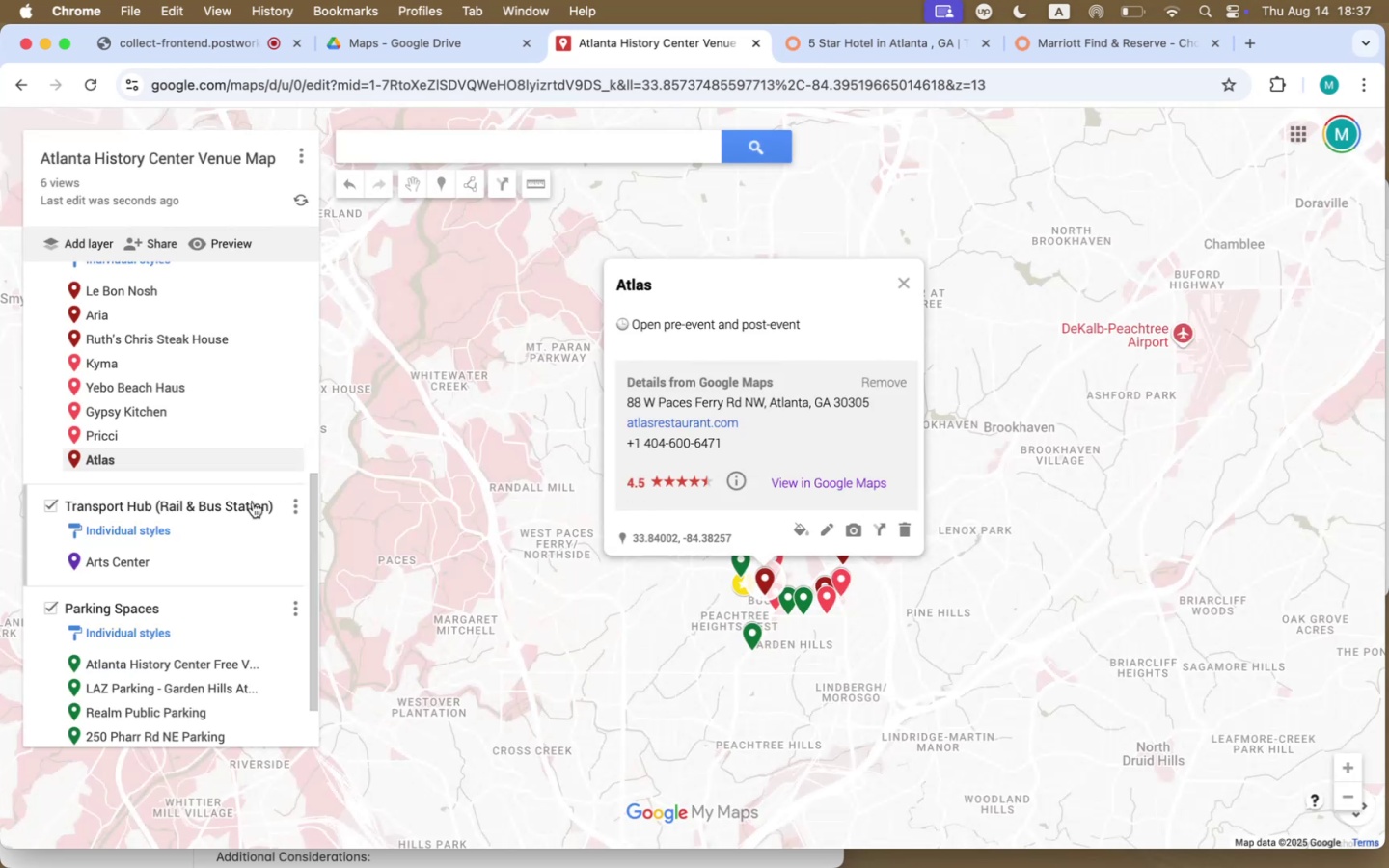 
scroll: coordinate [253, 502], scroll_direction: down, amount: 29.0
 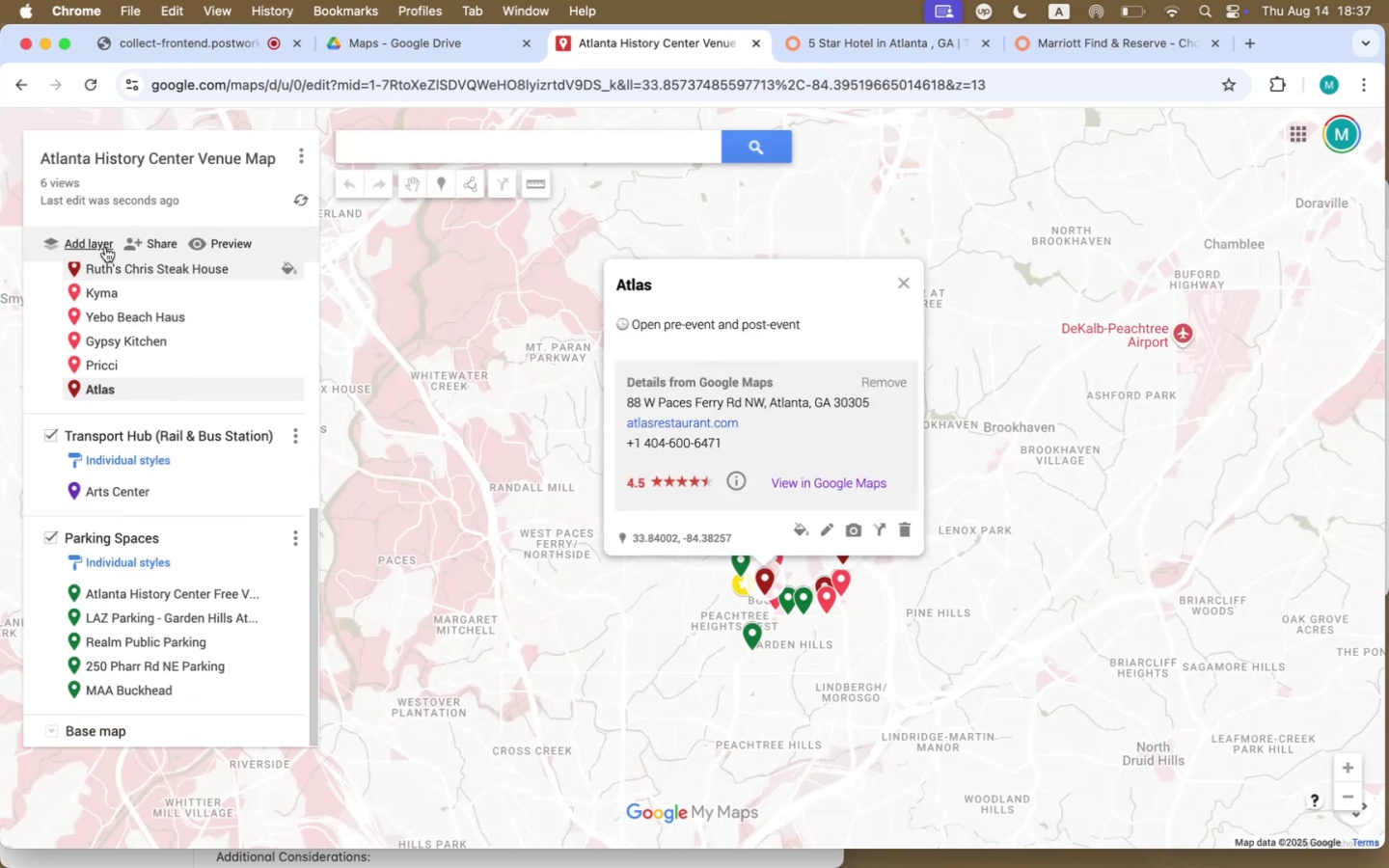 
wait(9.1)
 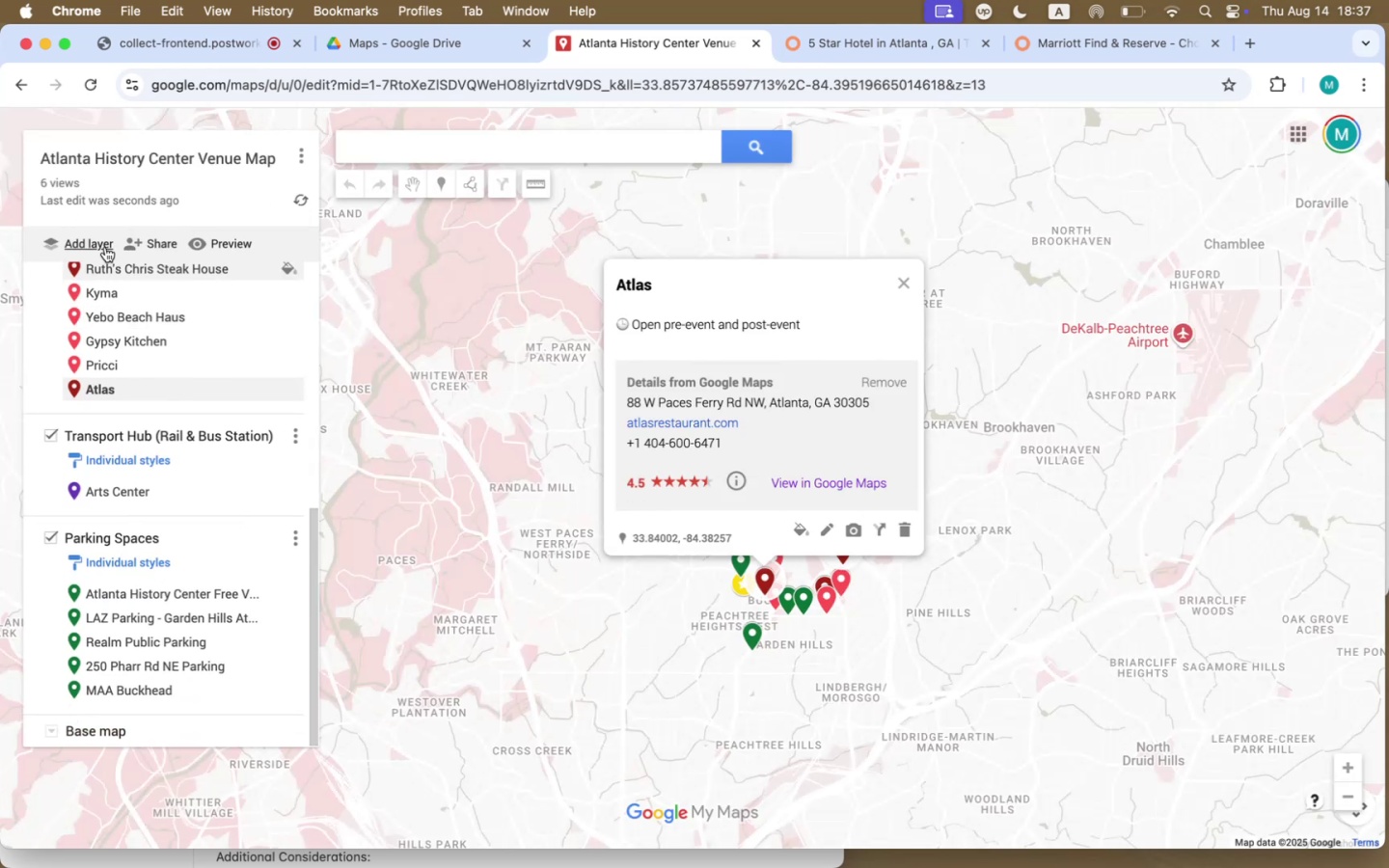 
scroll: coordinate [160, 405], scroll_direction: up, amount: 11.0
 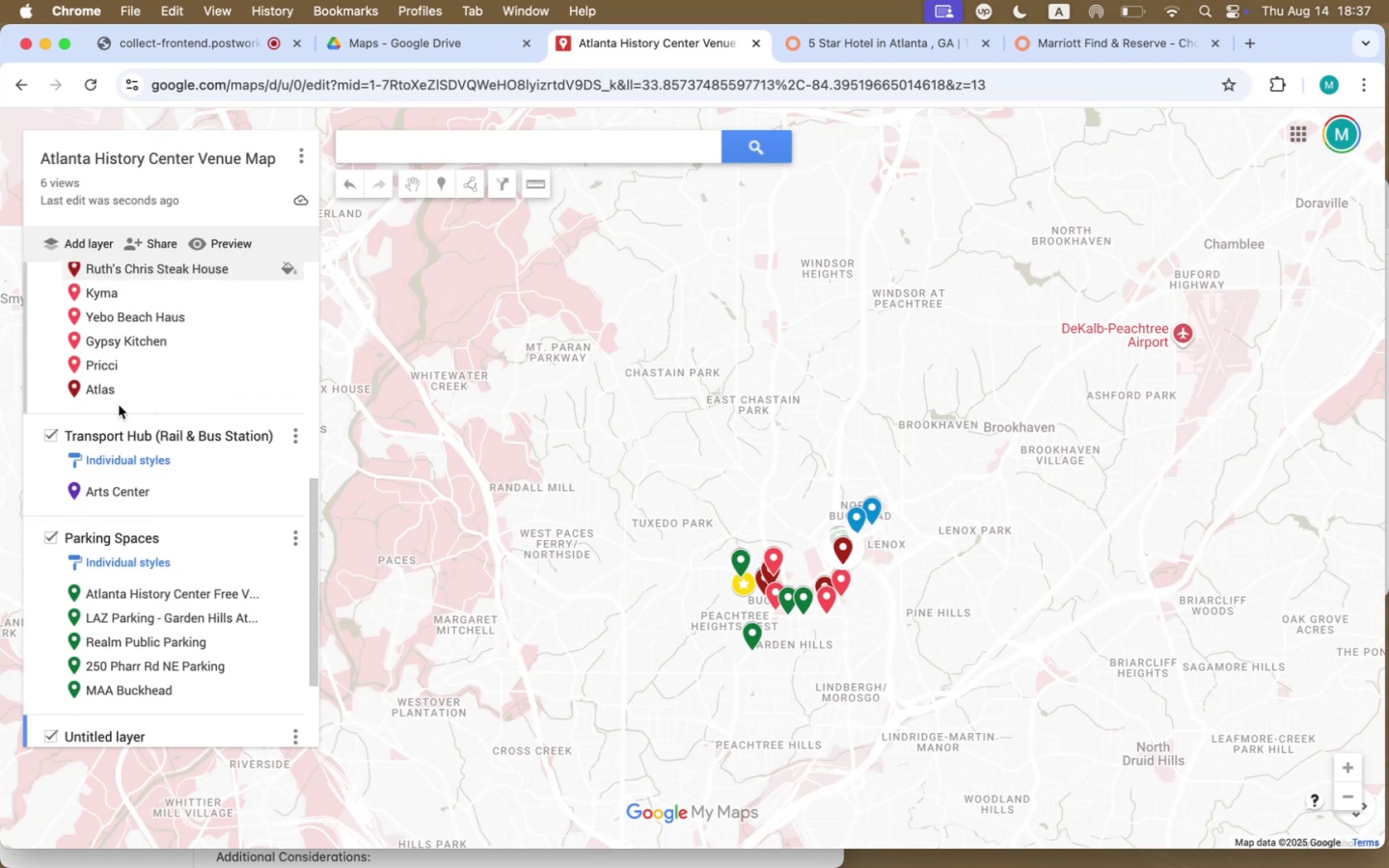 
left_click([95, 392])
 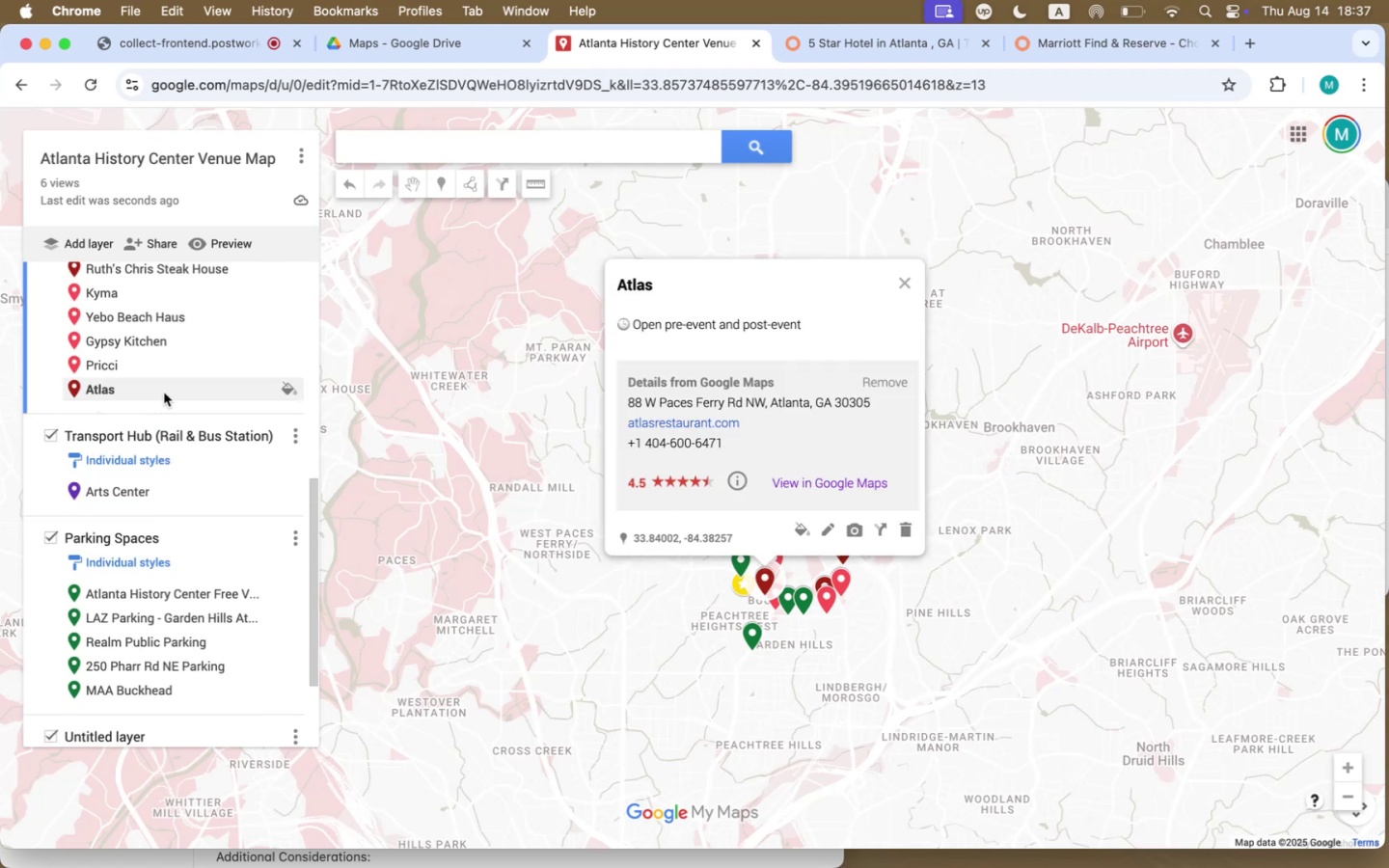 
left_click_drag(start_coordinate=[123, 392], to_coordinate=[104, 732])
 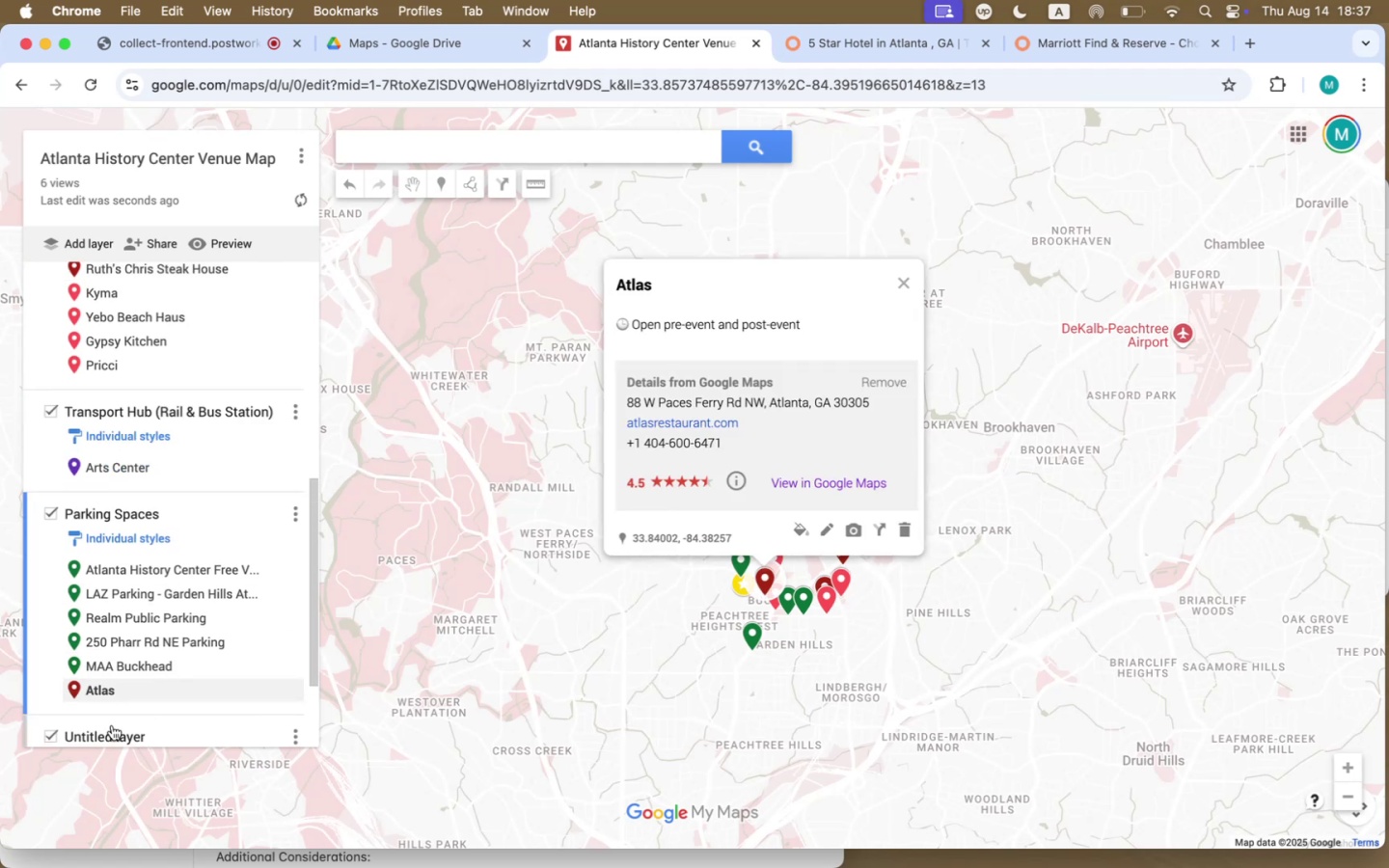 
scroll: coordinate [168, 593], scroll_direction: down, amount: 18.0
 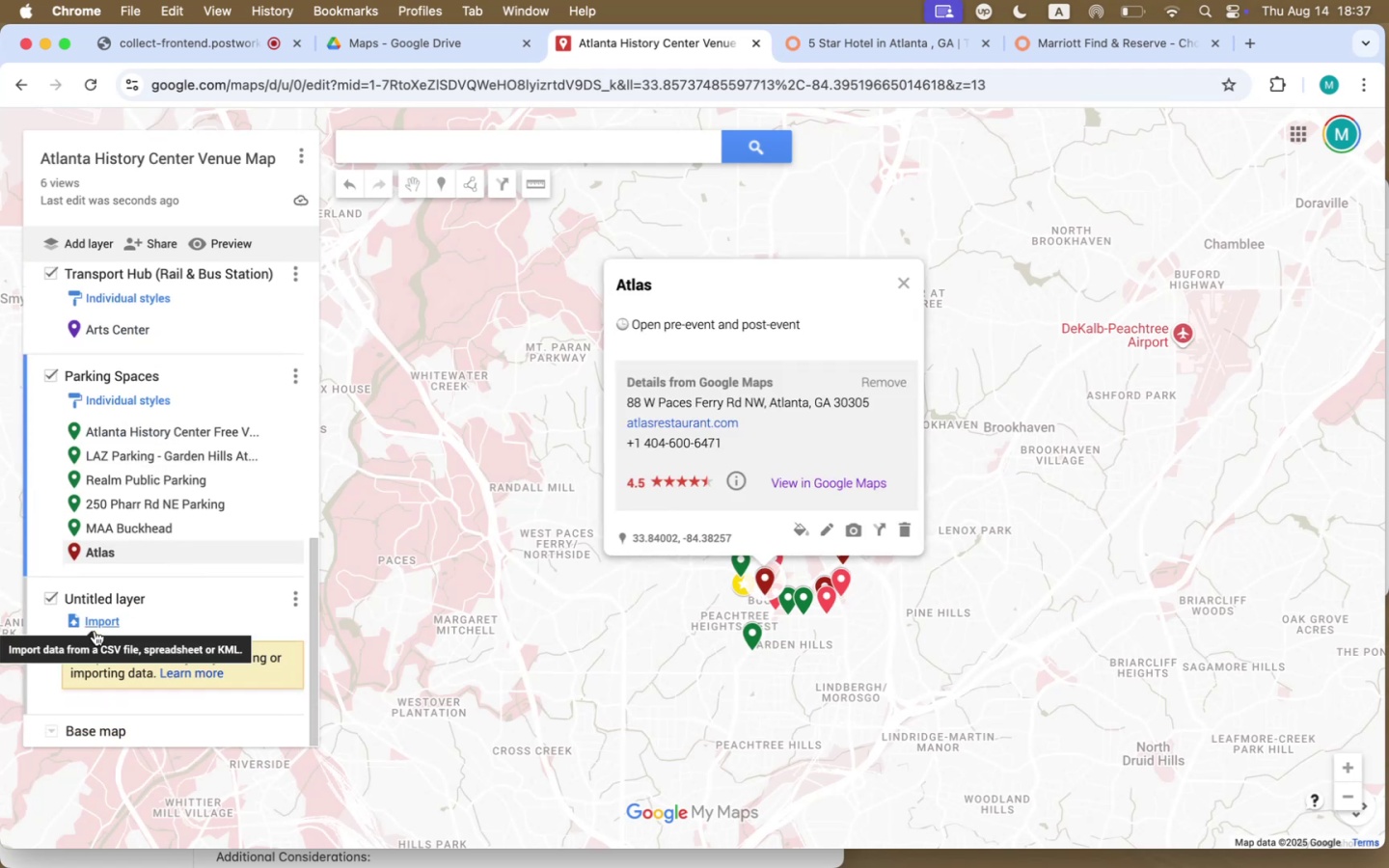 
left_click([100, 625])
 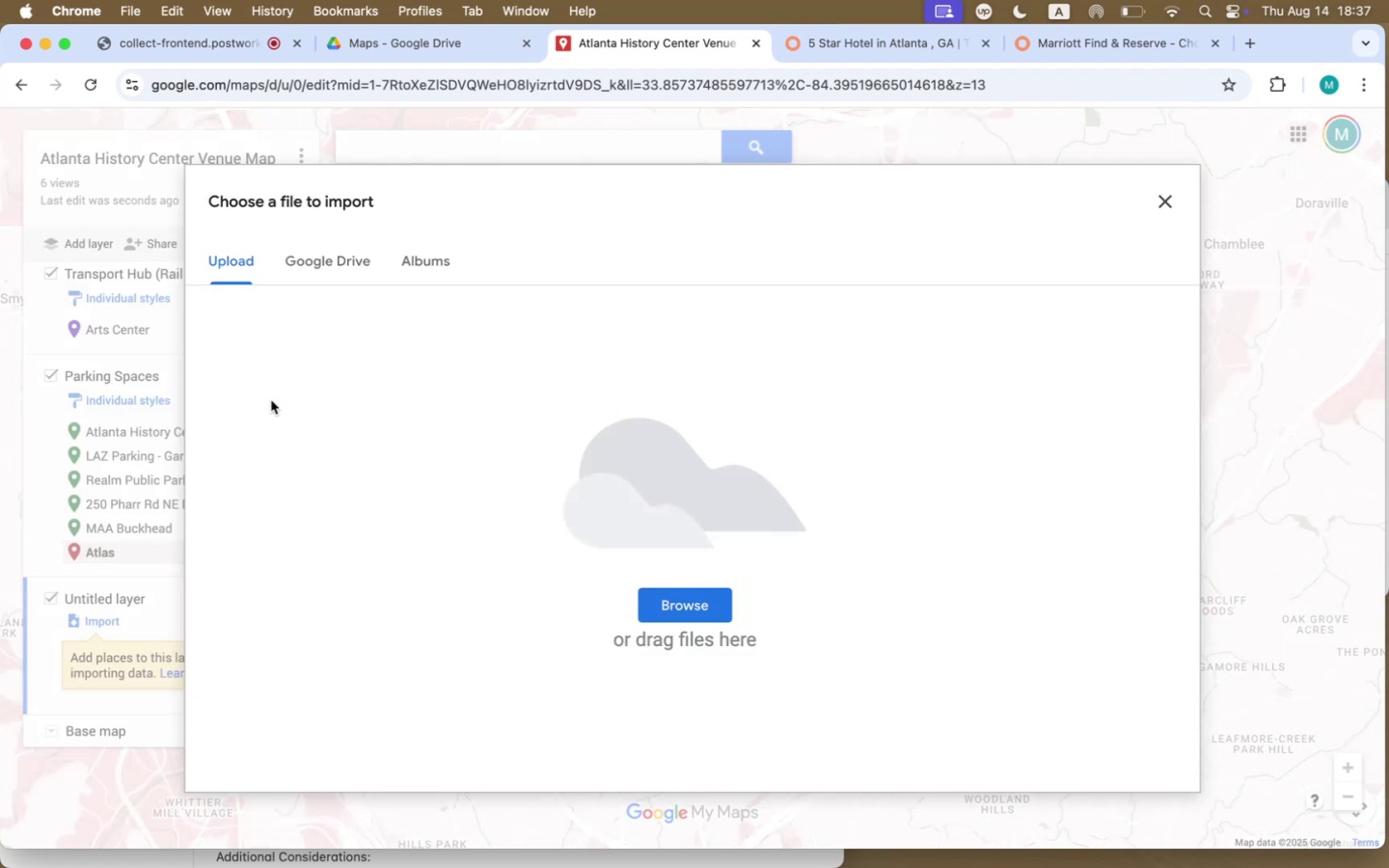 
left_click([336, 263])
 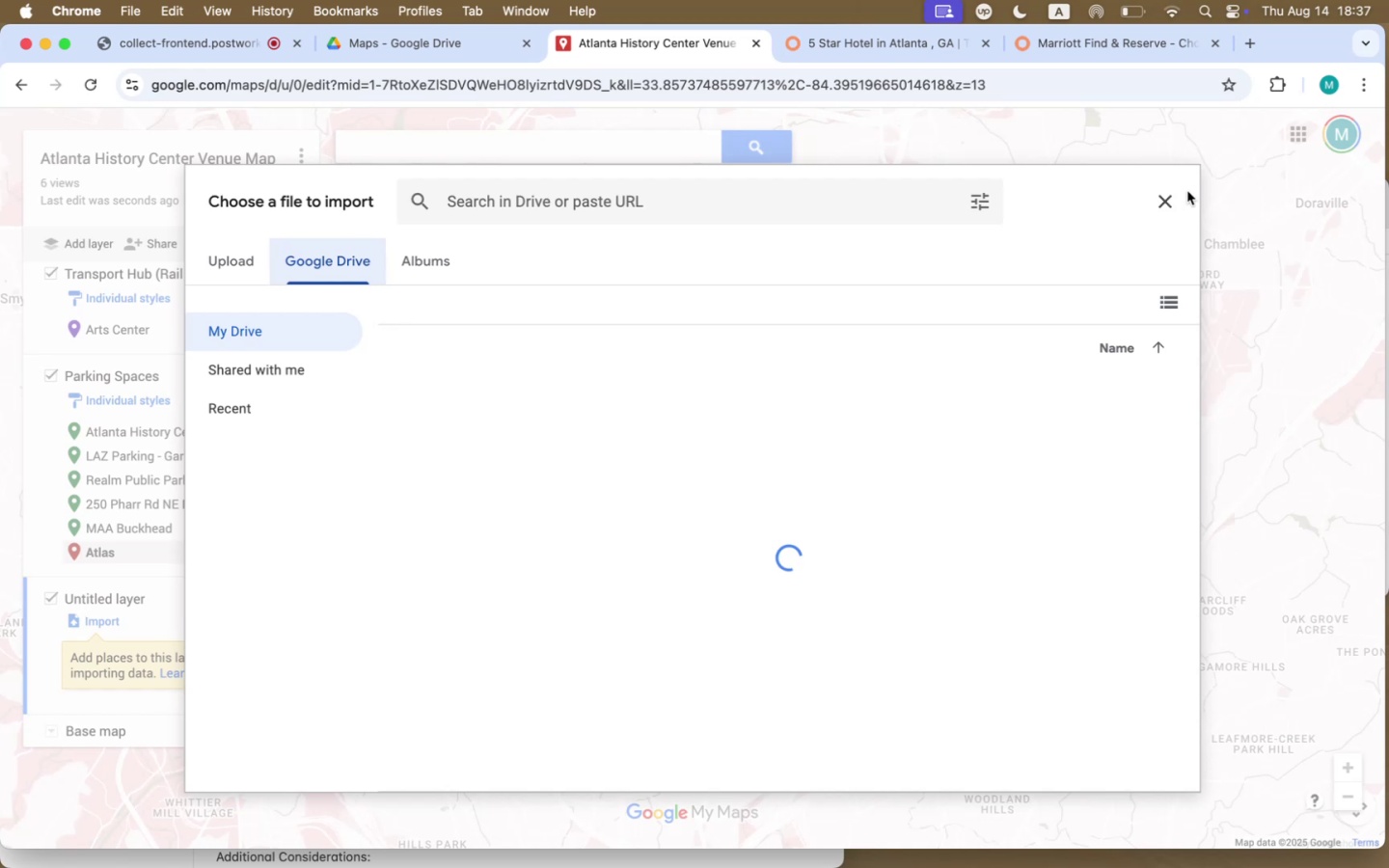 
left_click([1161, 203])
 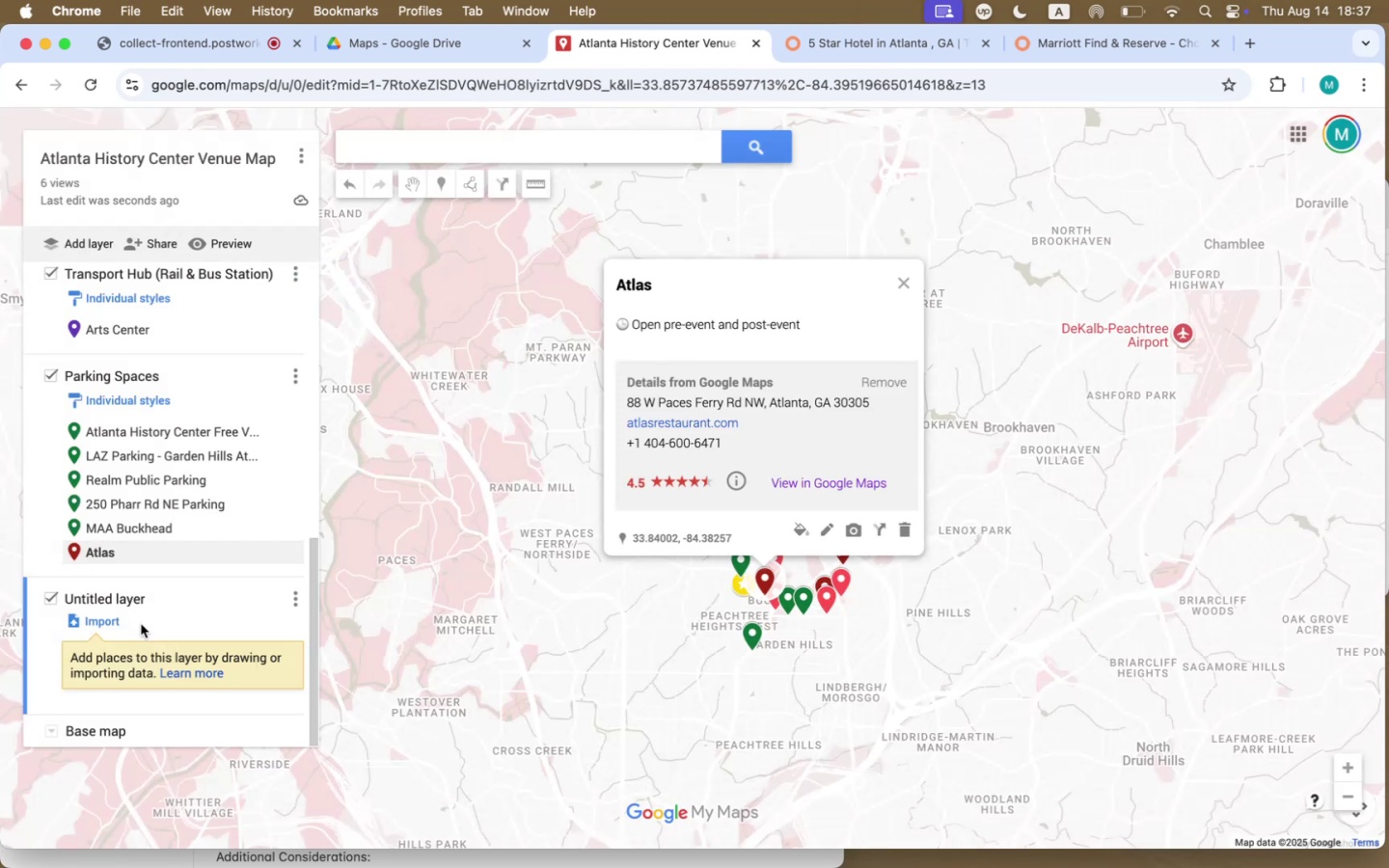 
left_click([189, 675])
 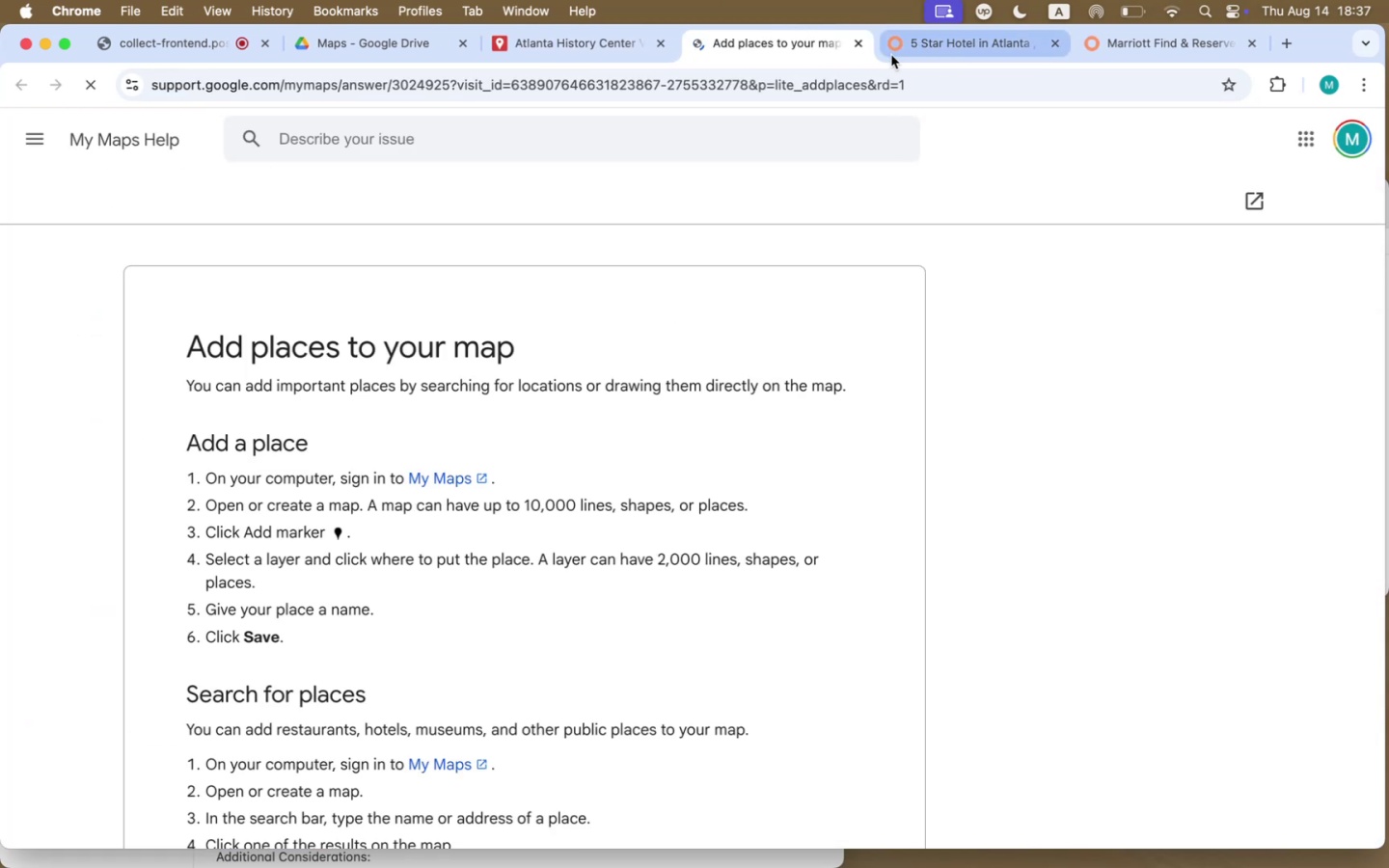 
left_click([855, 46])
 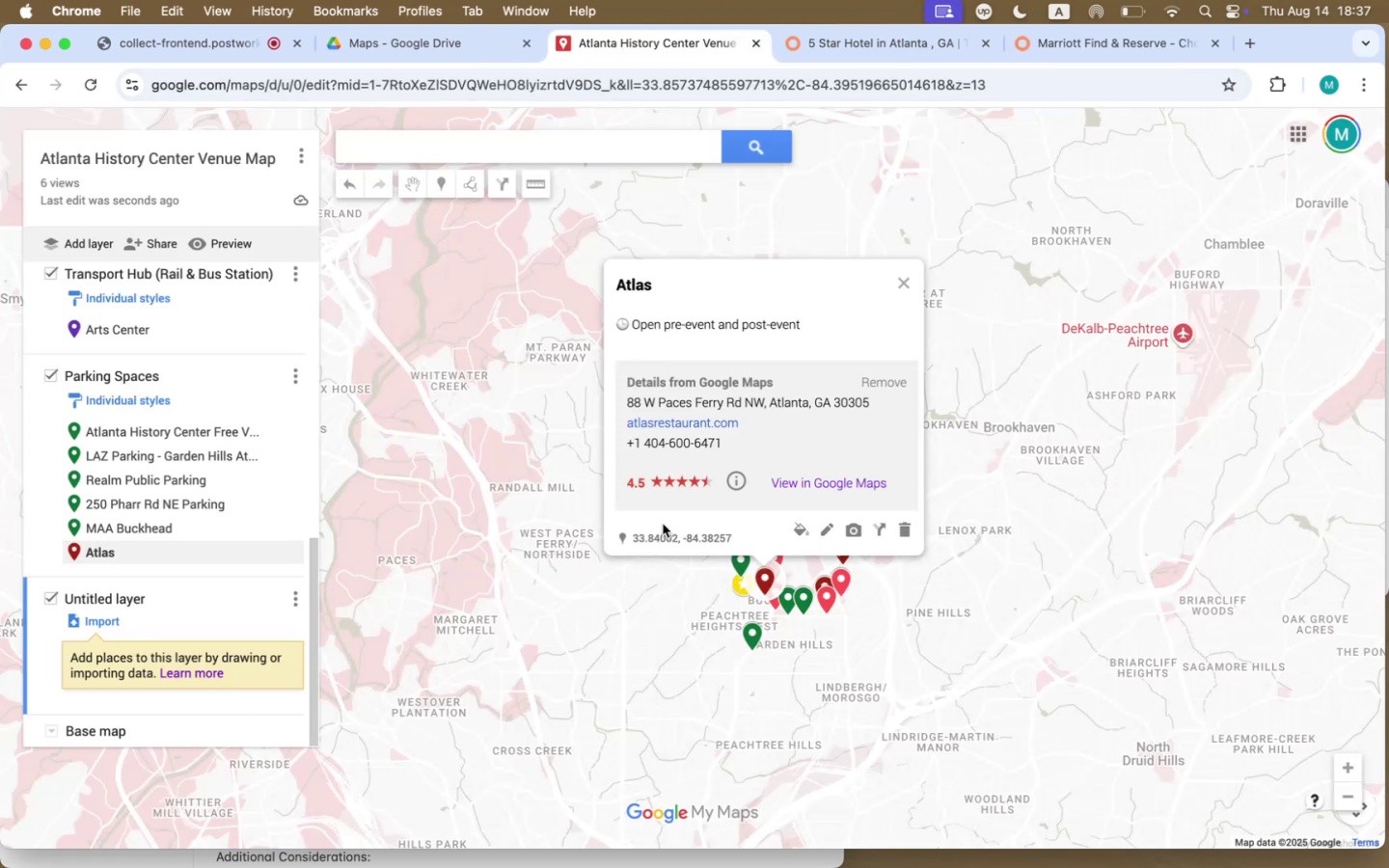 
wait(5.52)
 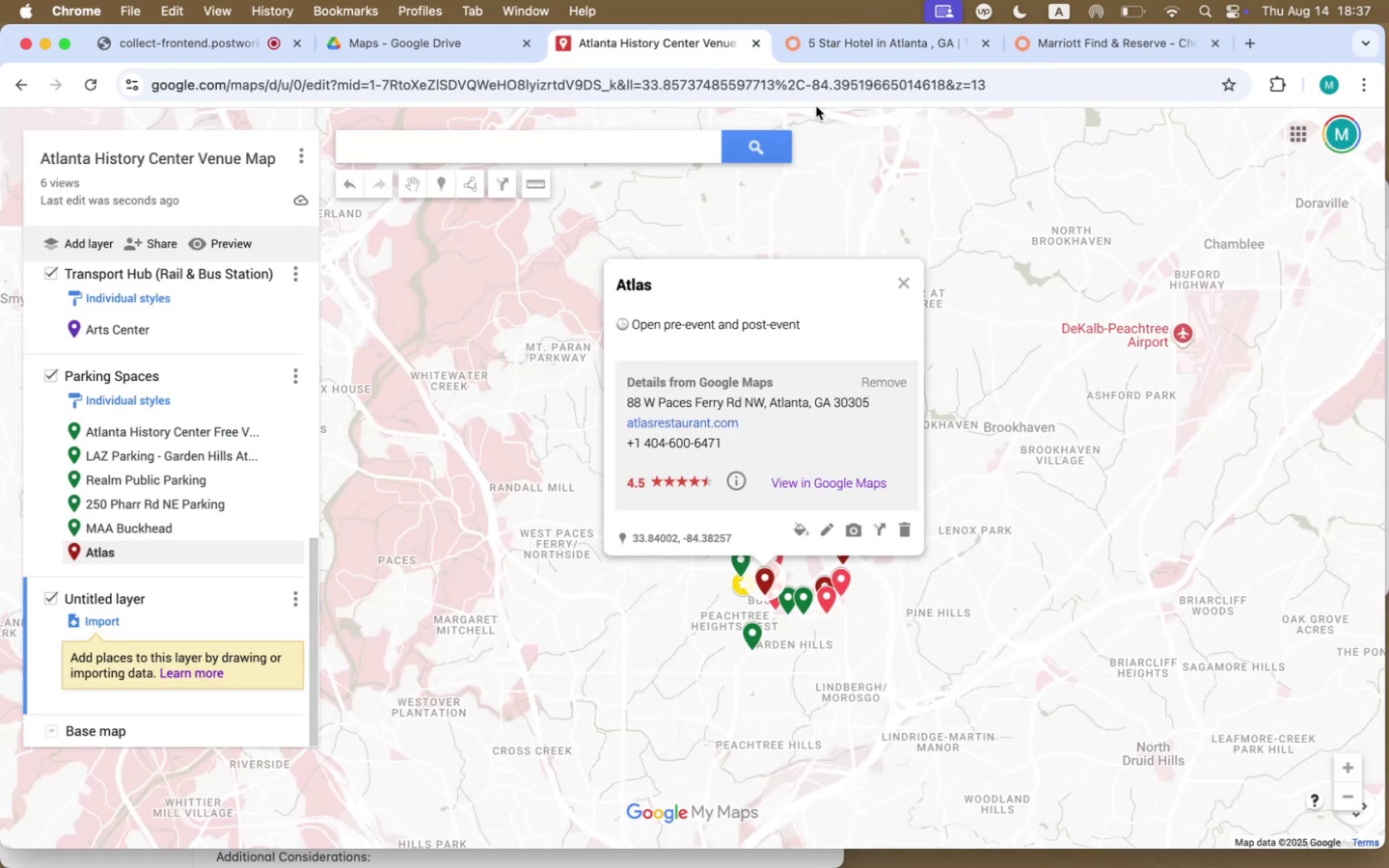 
left_click([900, 285])
 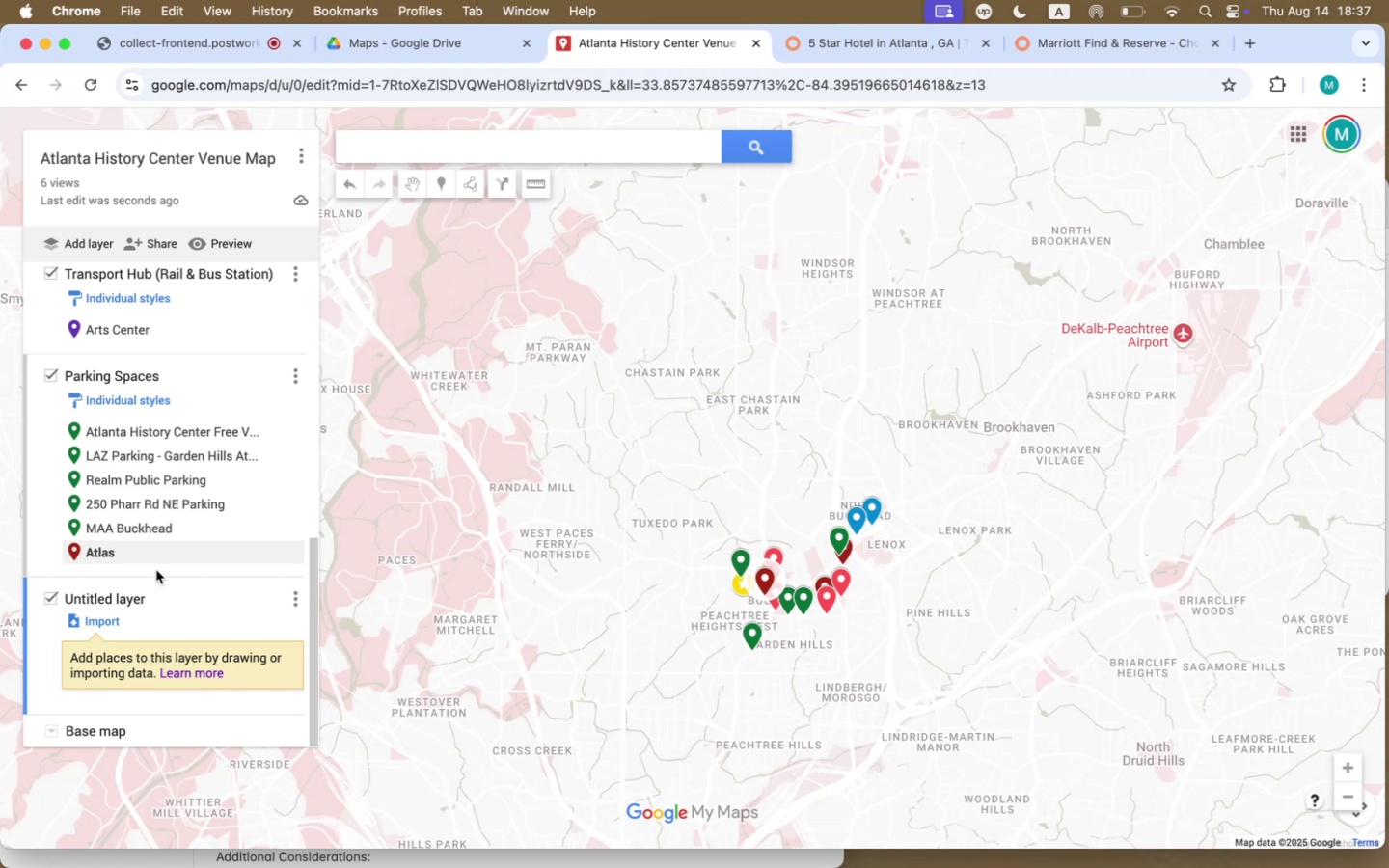 
left_click_drag(start_coordinate=[120, 553], to_coordinate=[142, 607])
 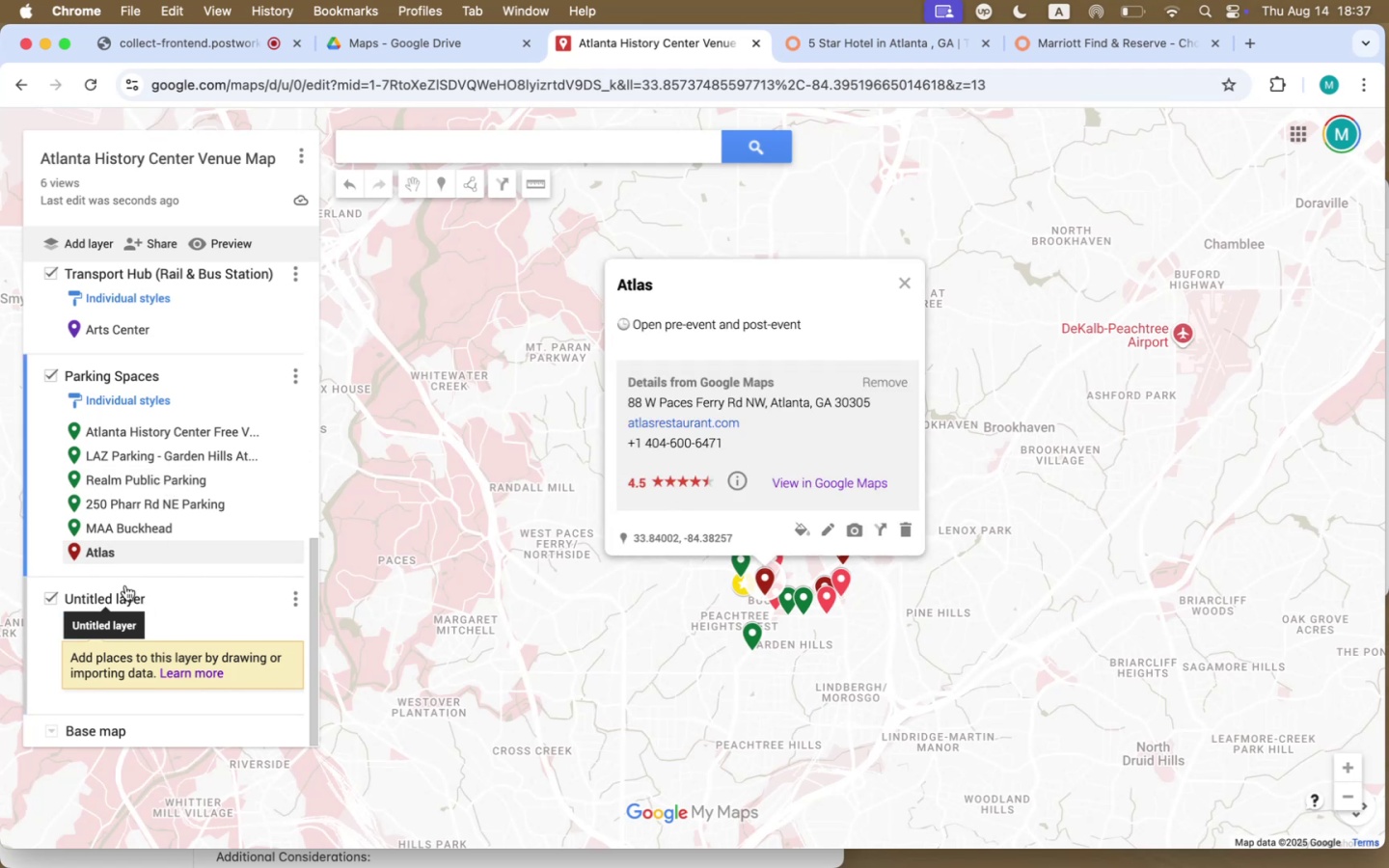 
left_click_drag(start_coordinate=[110, 551], to_coordinate=[144, 317])
 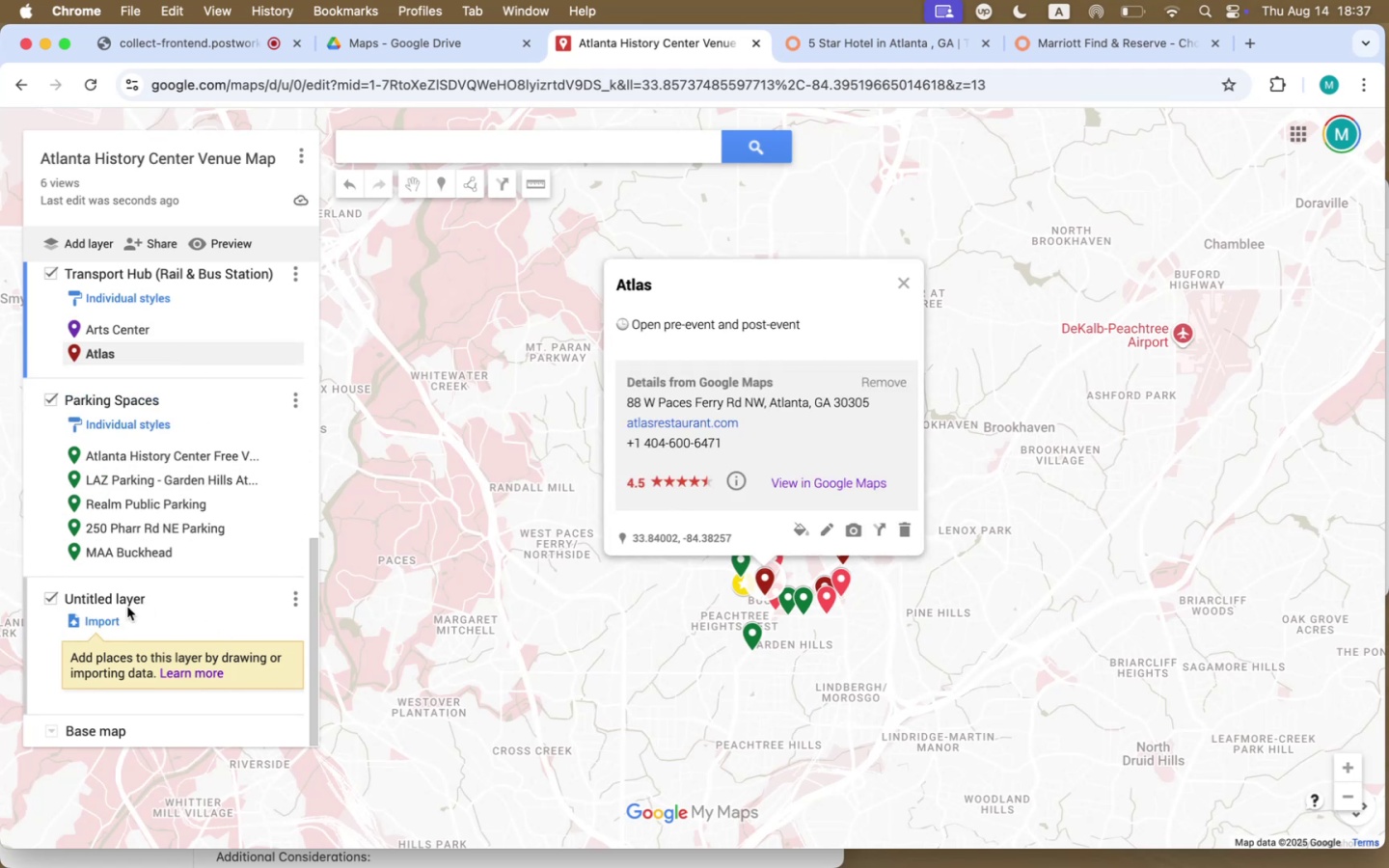 
left_click([107, 597])
 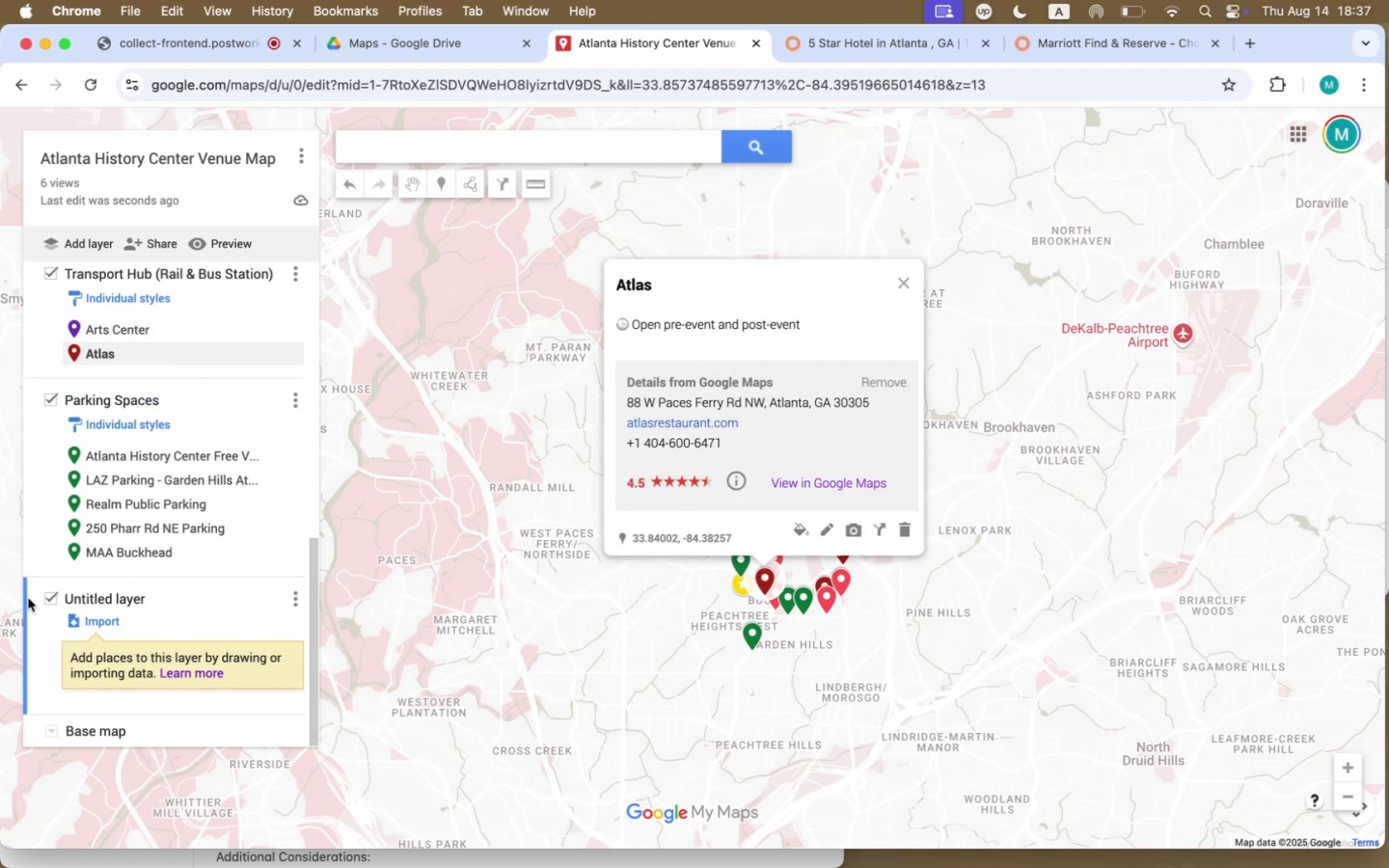 
left_click([55, 596])
 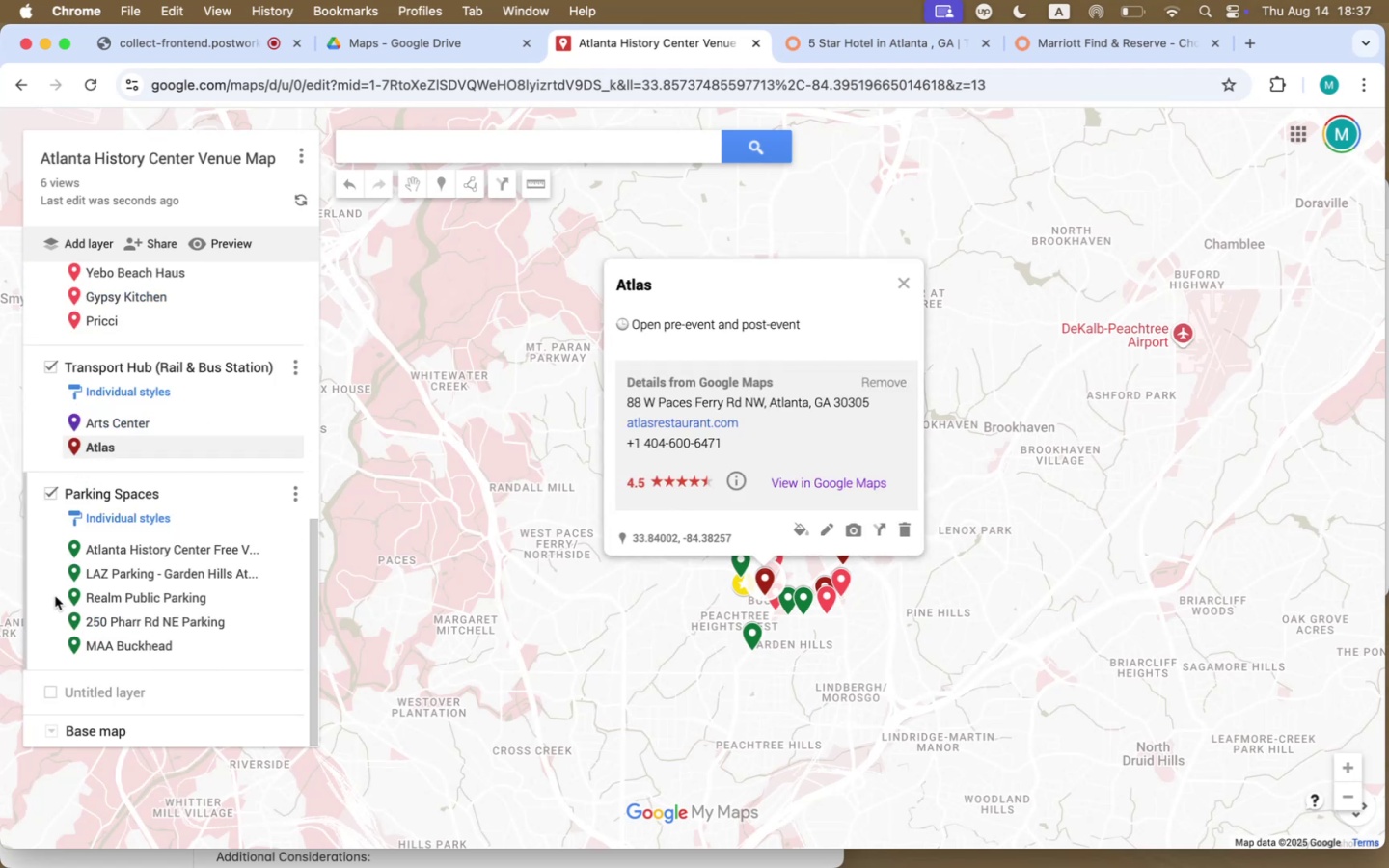 
scroll: coordinate [55, 596], scroll_direction: down, amount: 12.0
 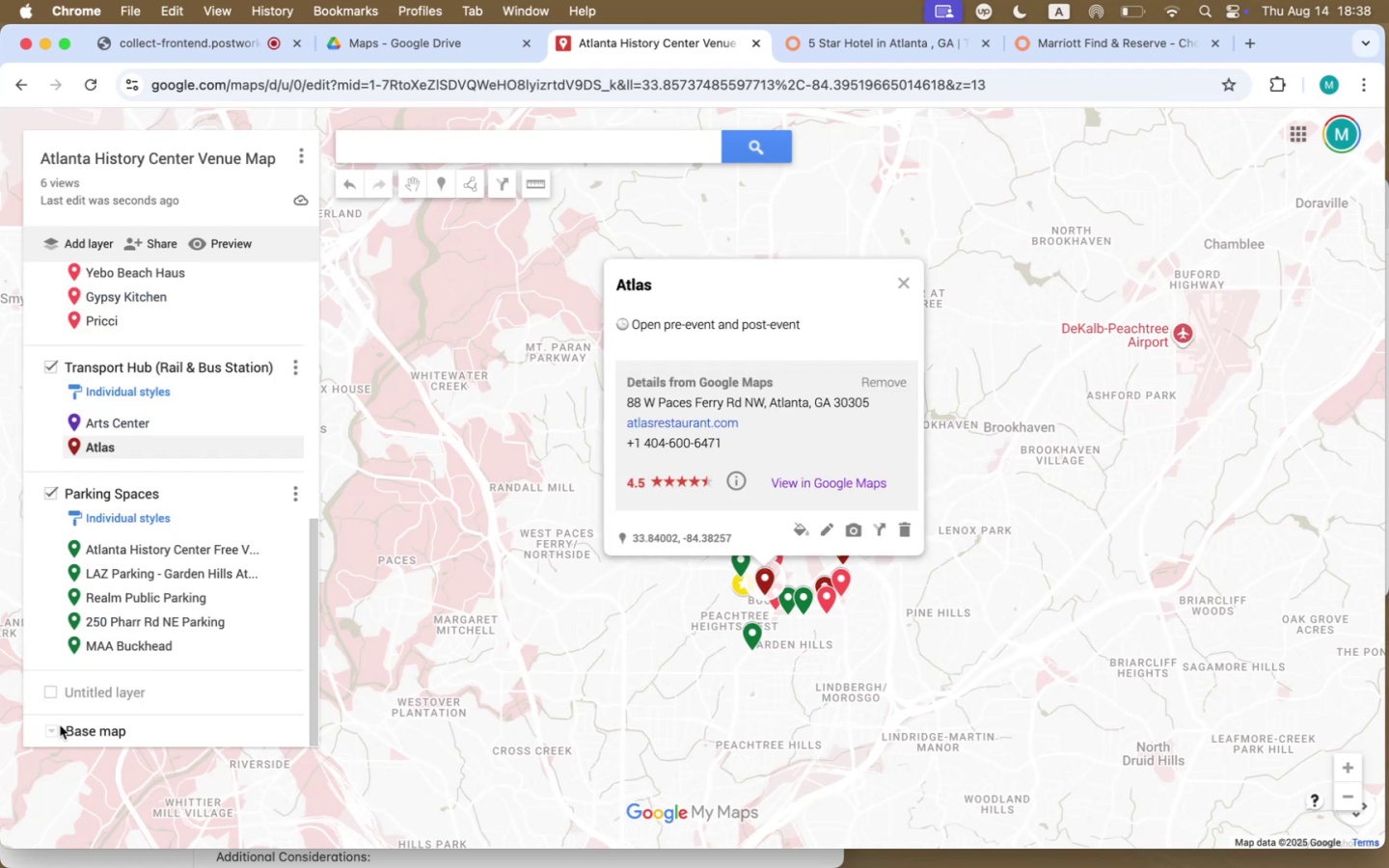 
left_click([51, 692])
 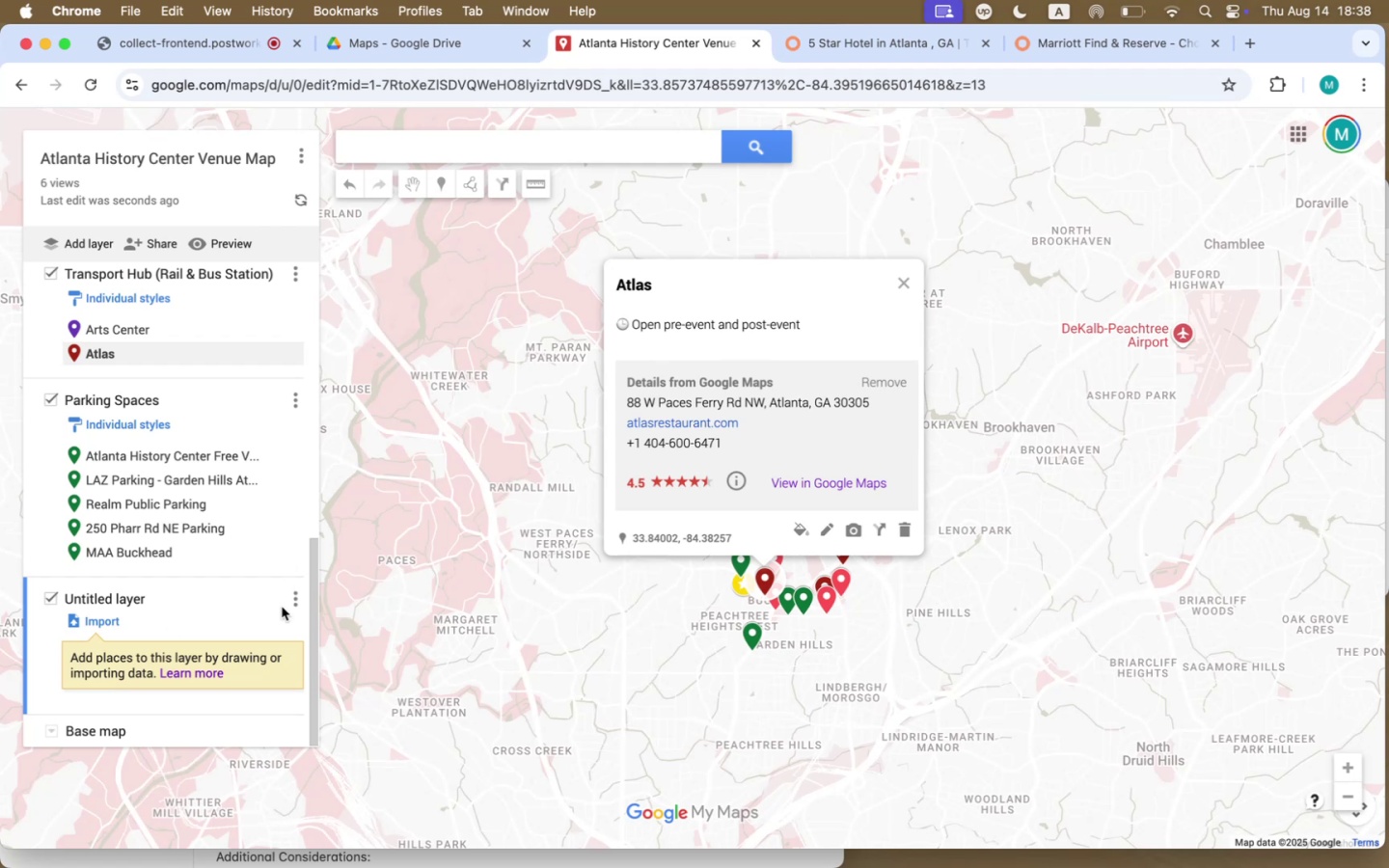 
left_click([291, 602])
 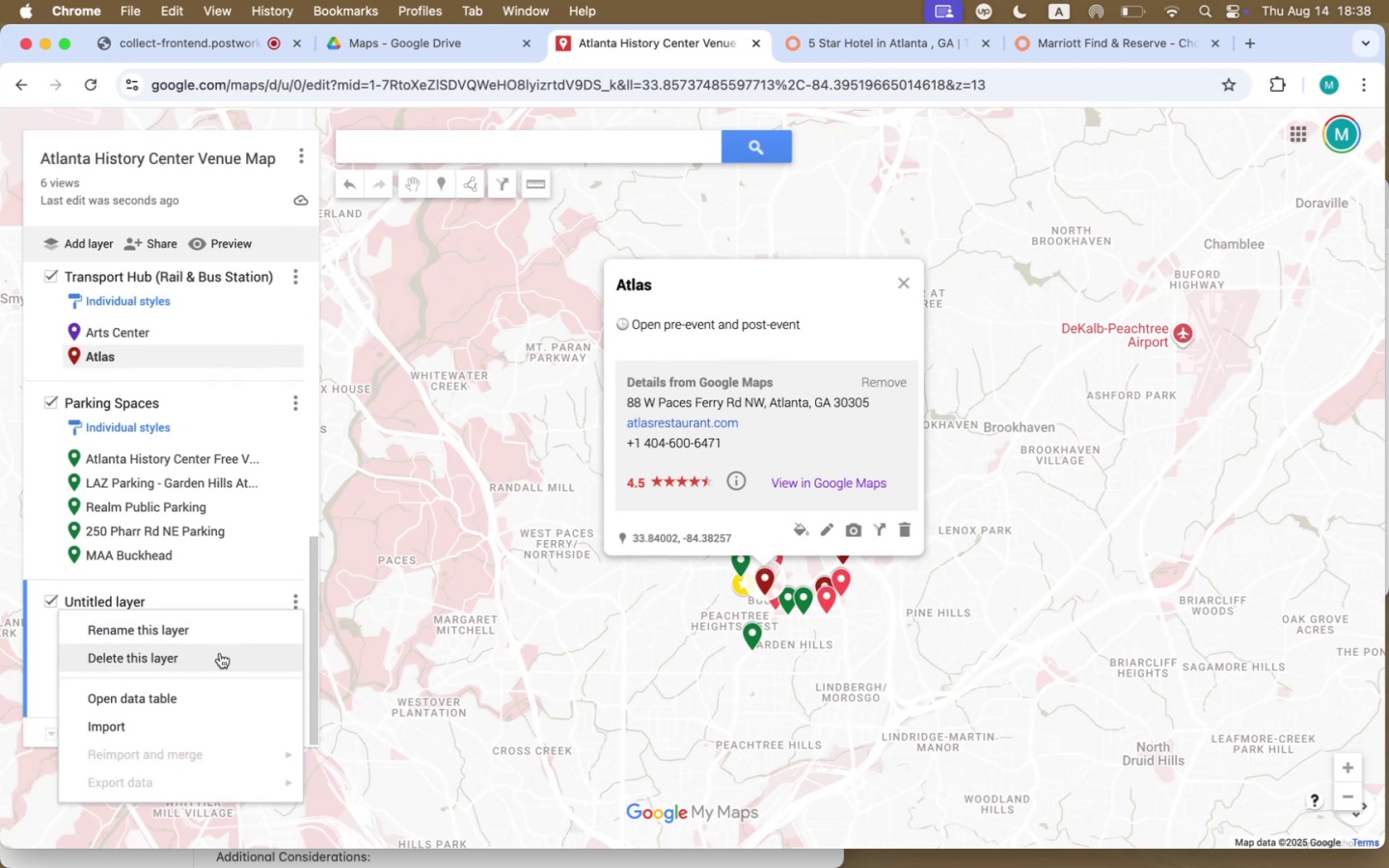 
left_click([218, 631])
 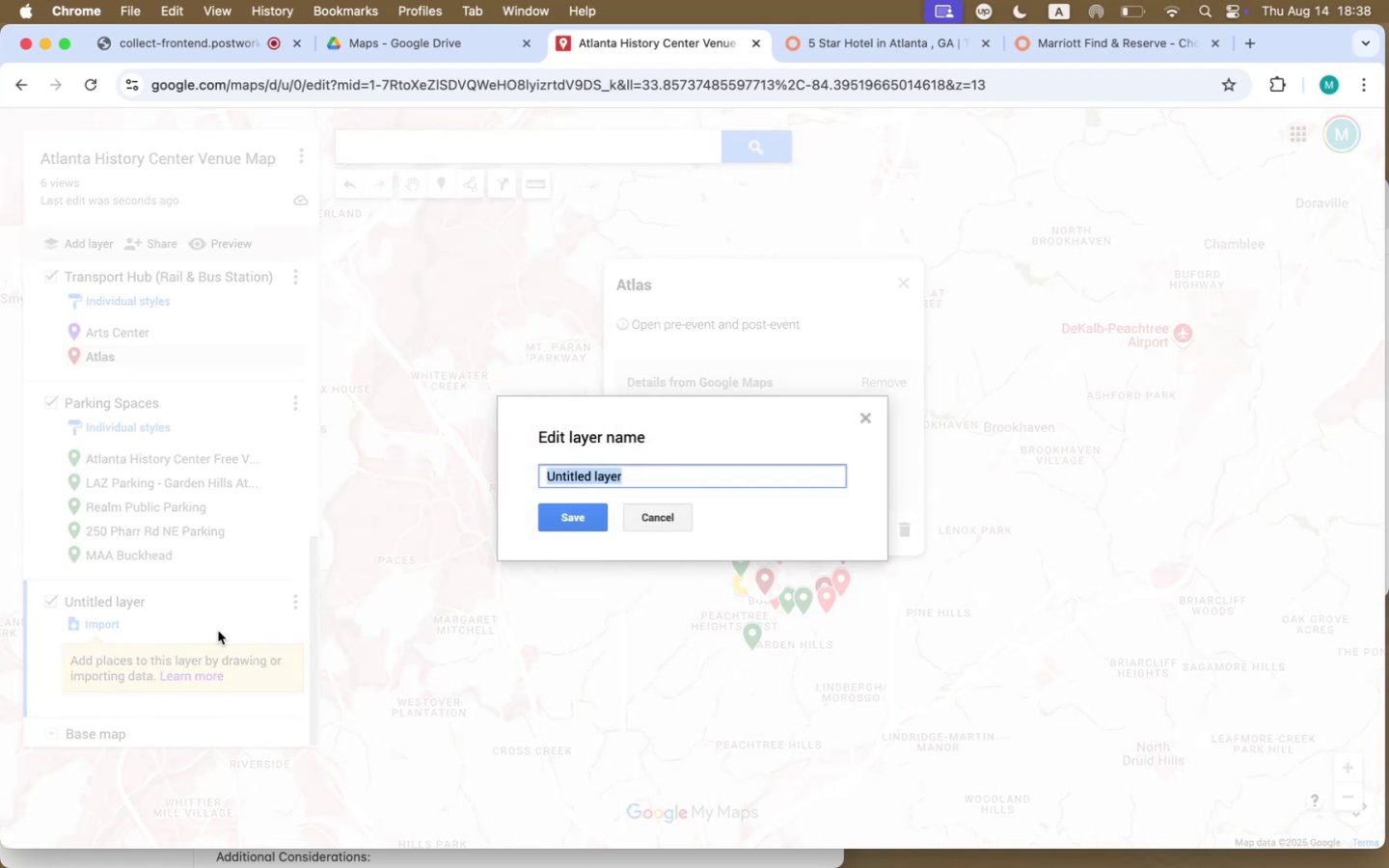 
type(Restaurants)
 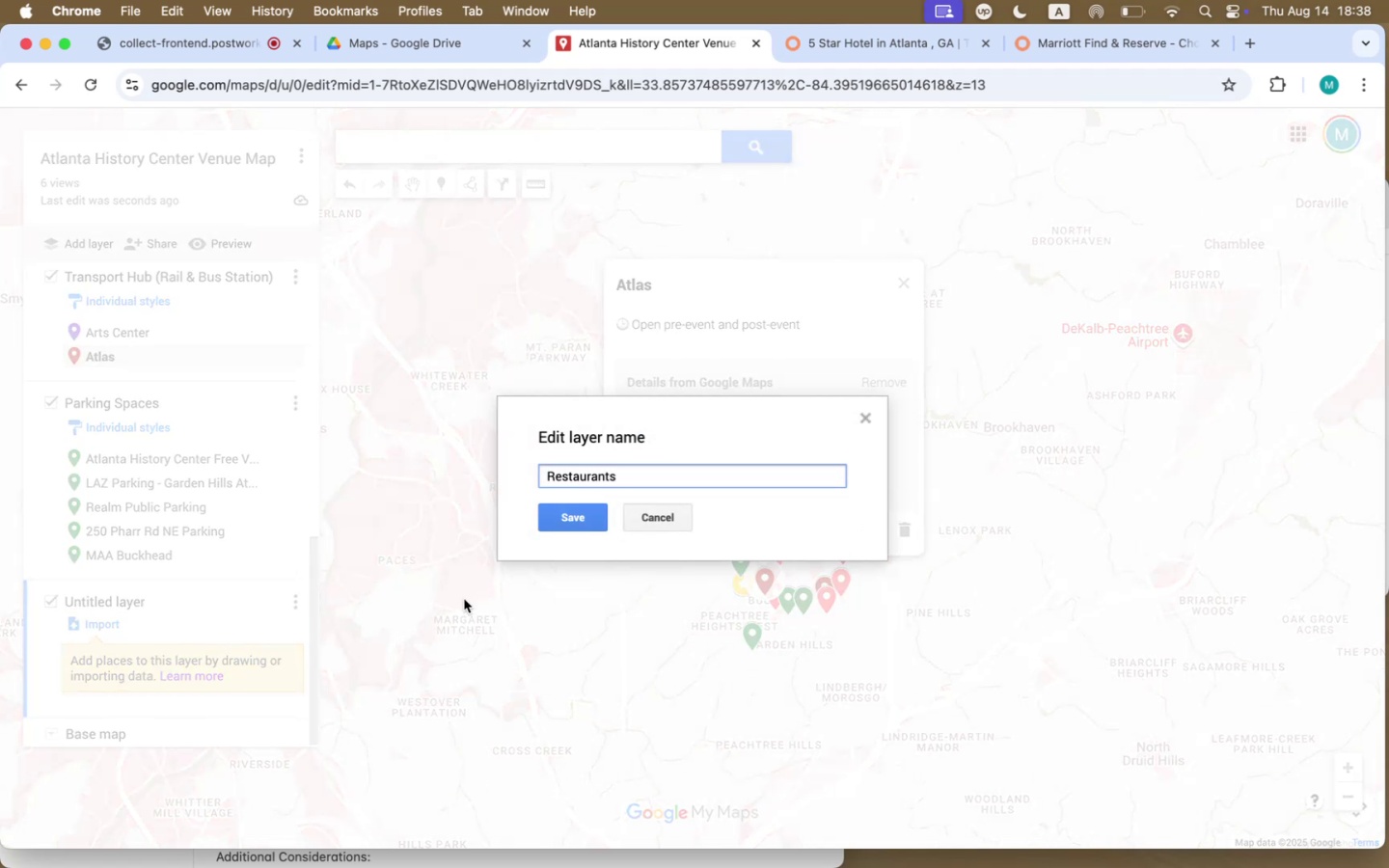 
left_click([545, 519])
 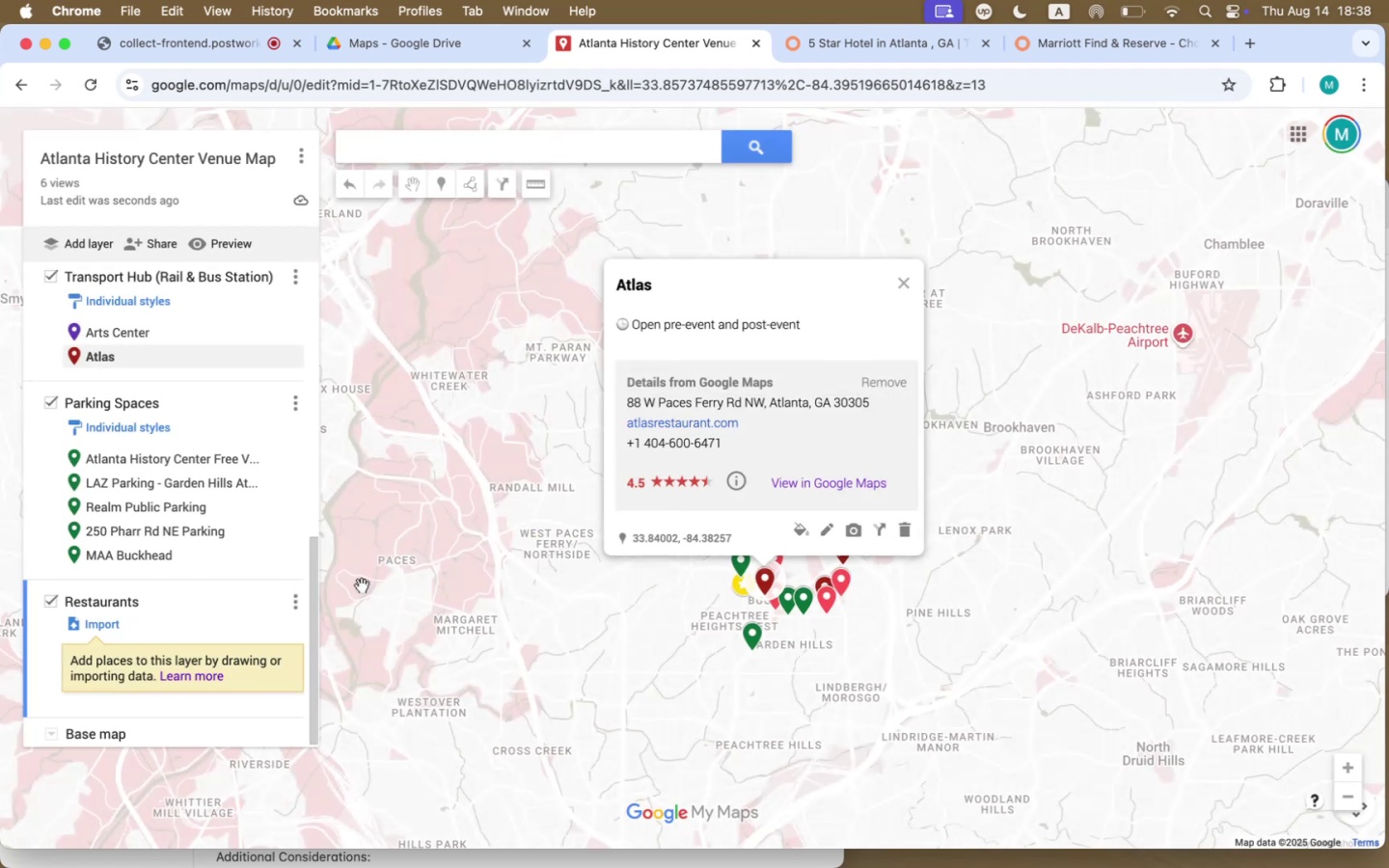 
left_click([299, 607])
 